 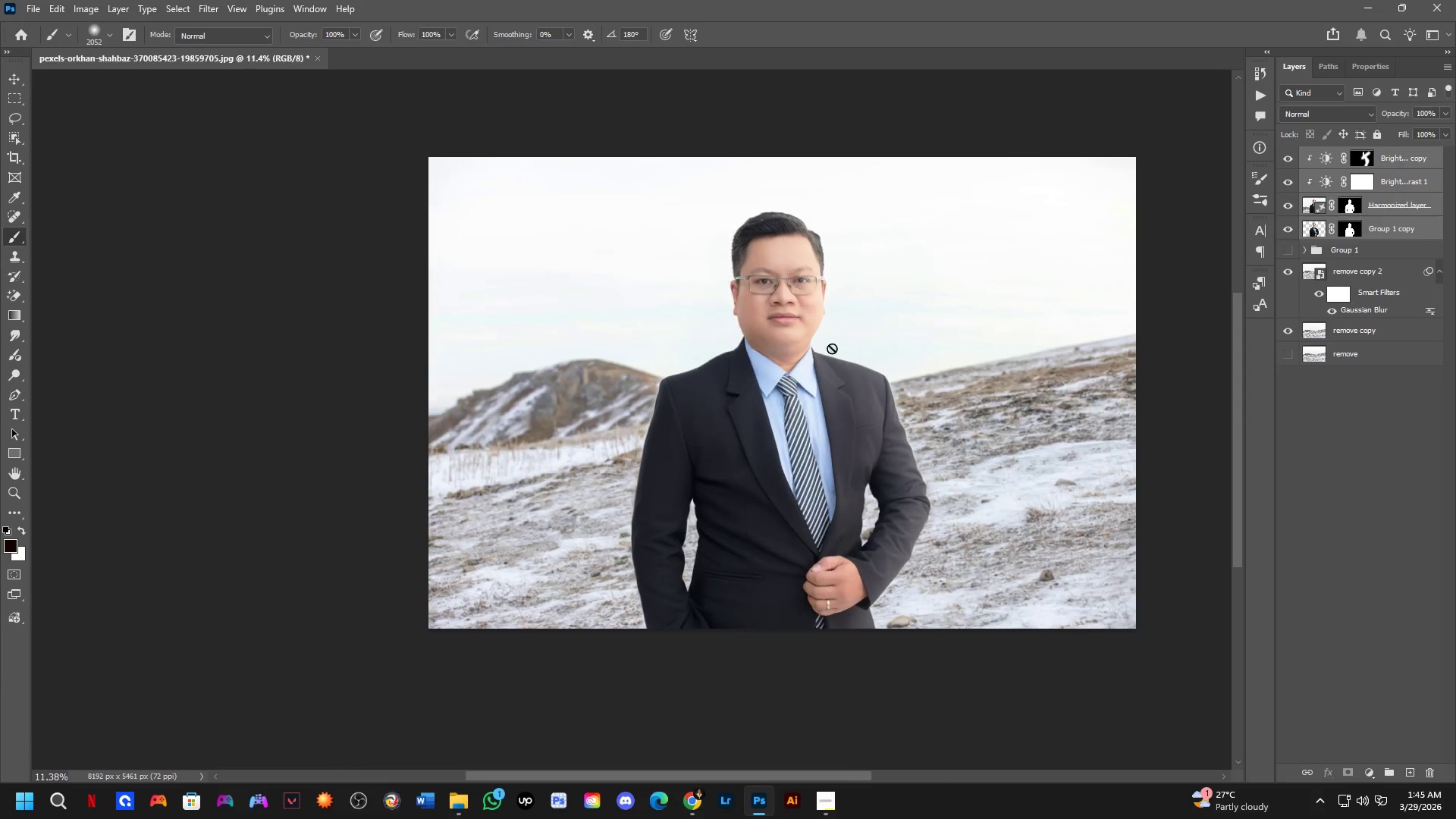 
hold_key(key=Space, duration=0.39)
 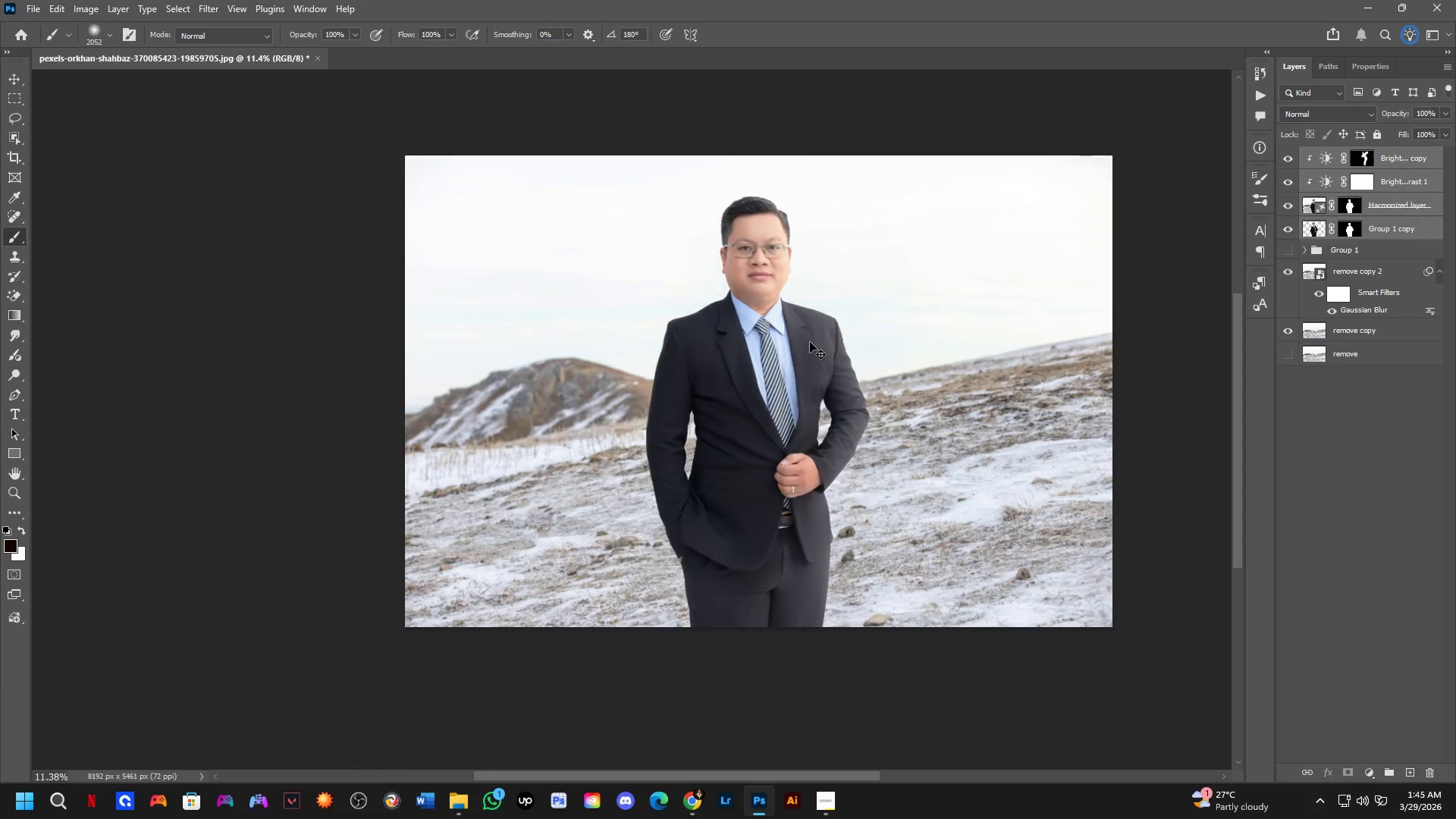 
left_click_drag(start_coordinate=[839, 378], to_coordinate=[815, 377])
 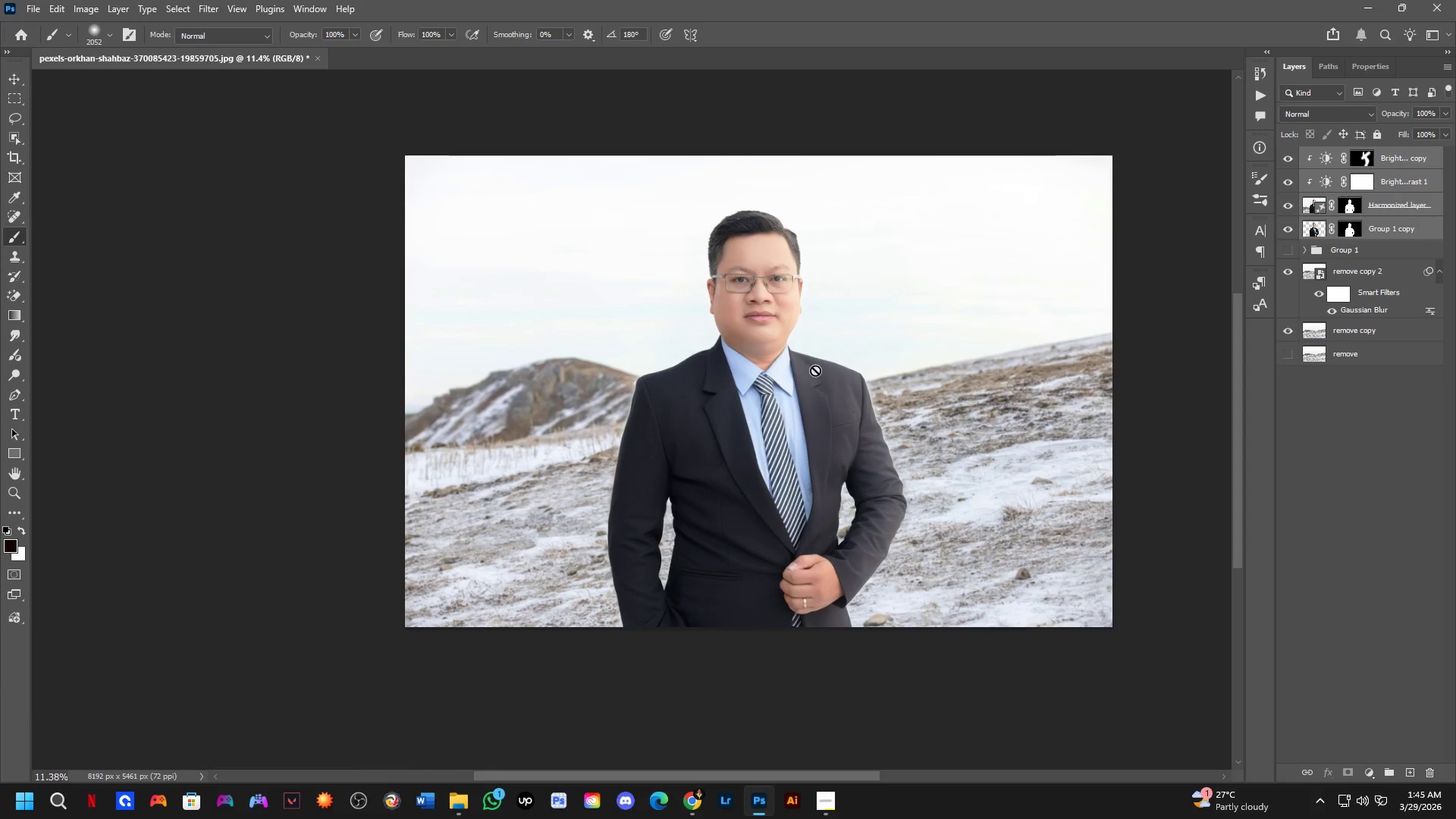 
scroll: coordinate [785, 251], scroll_direction: down, amount: 8.0
 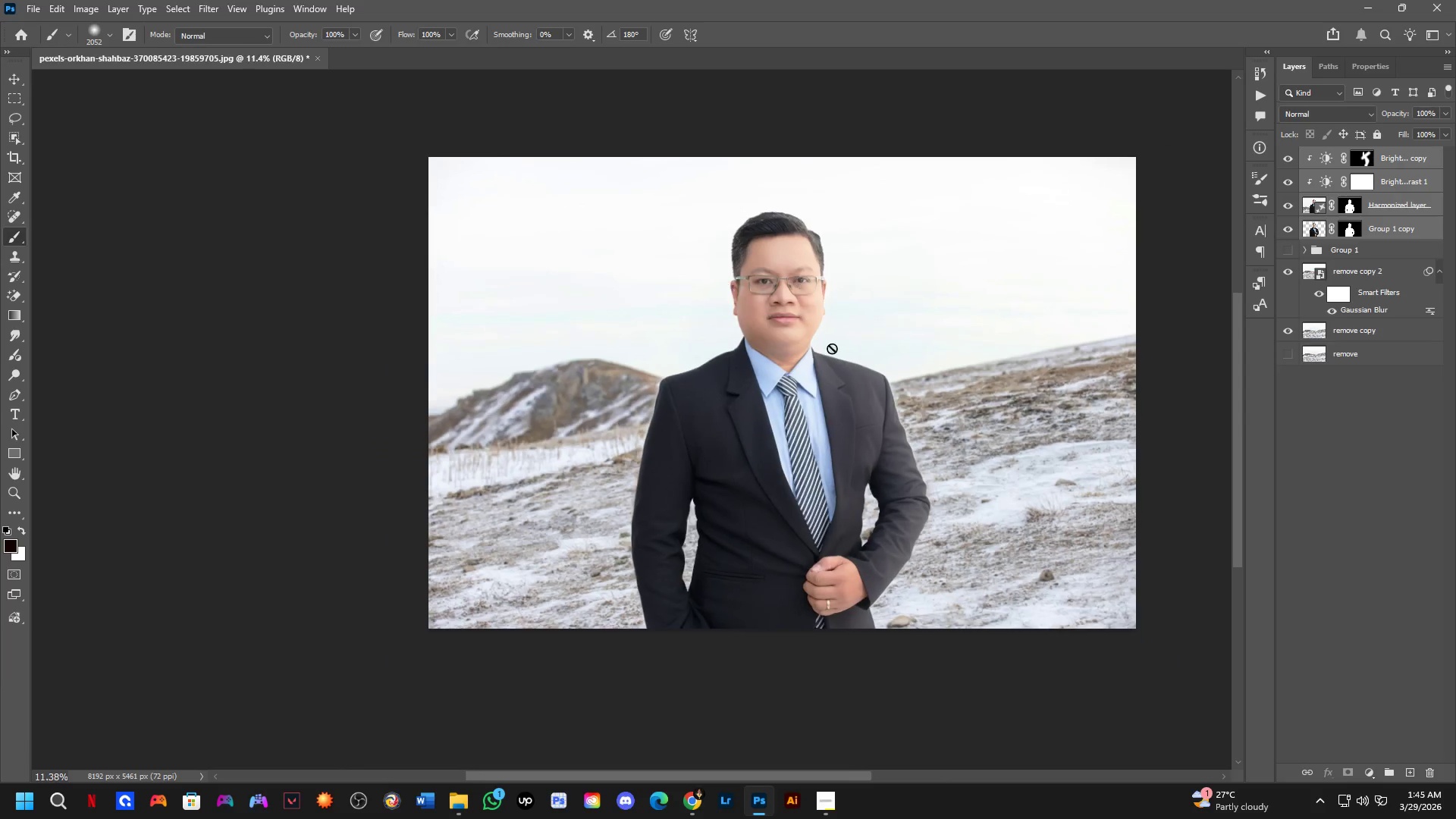 
key(Control+Z)
 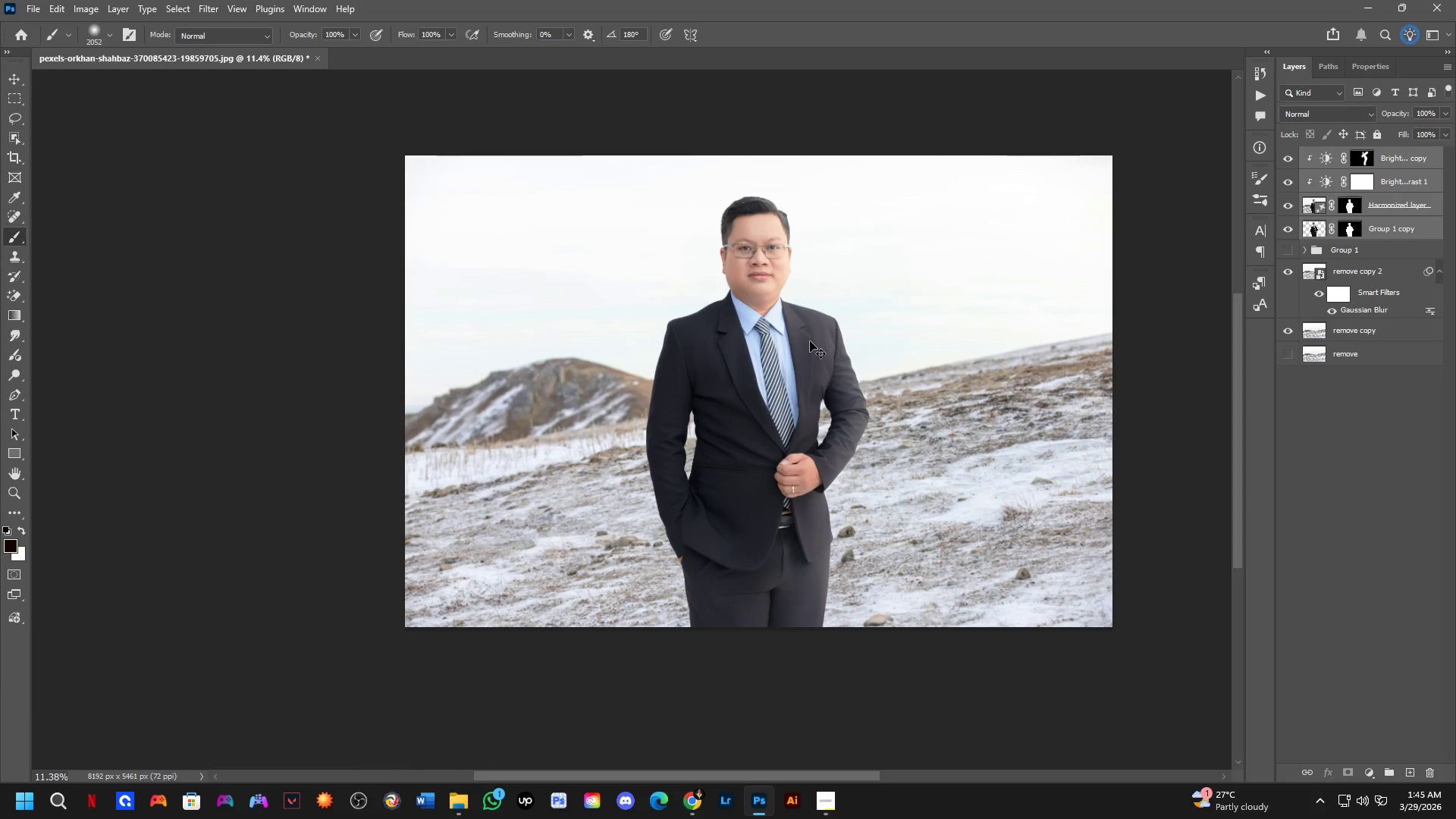 
key(Control+Shift+Z)
 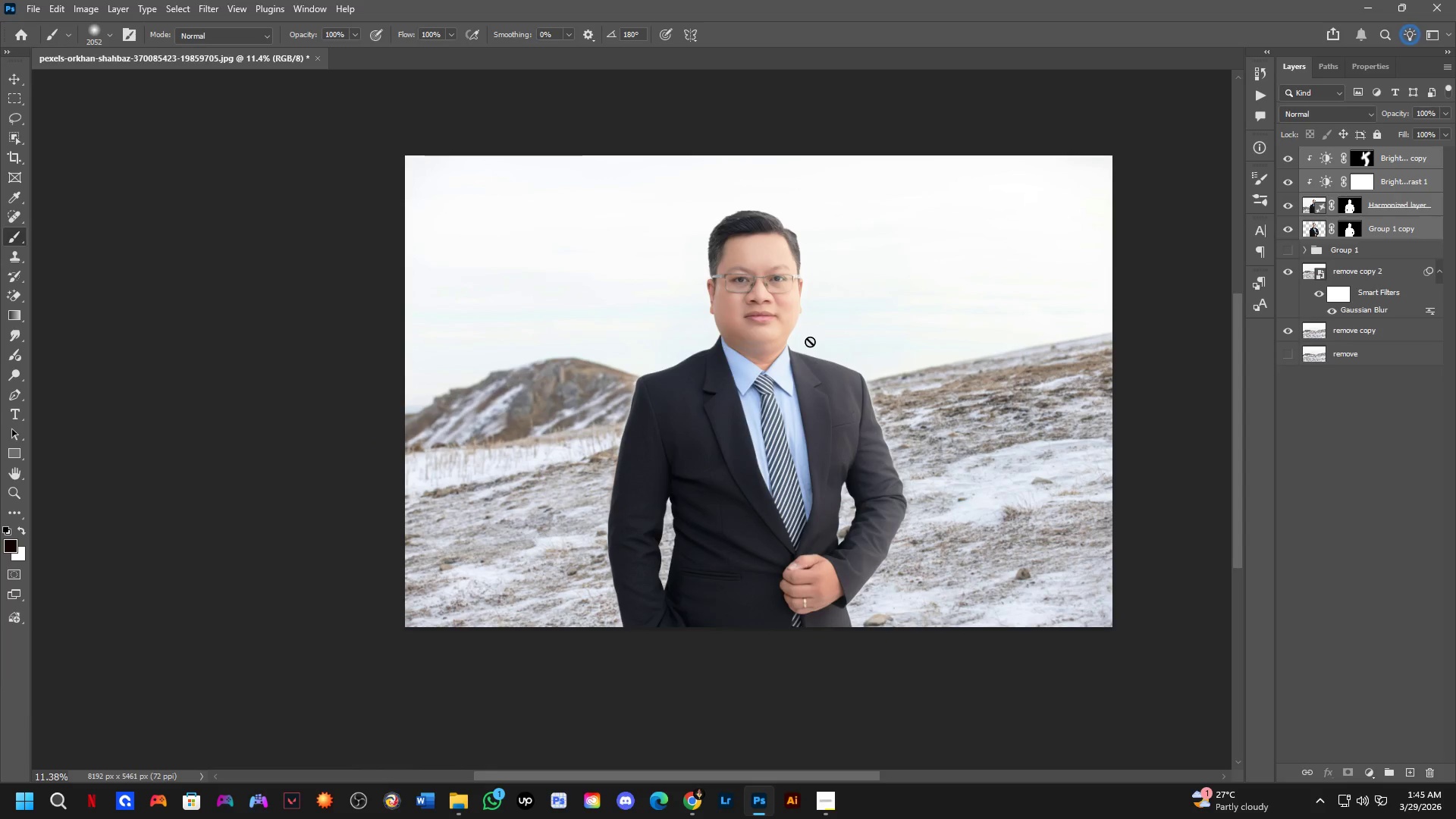 
key(Shift+ShiftLeft)
 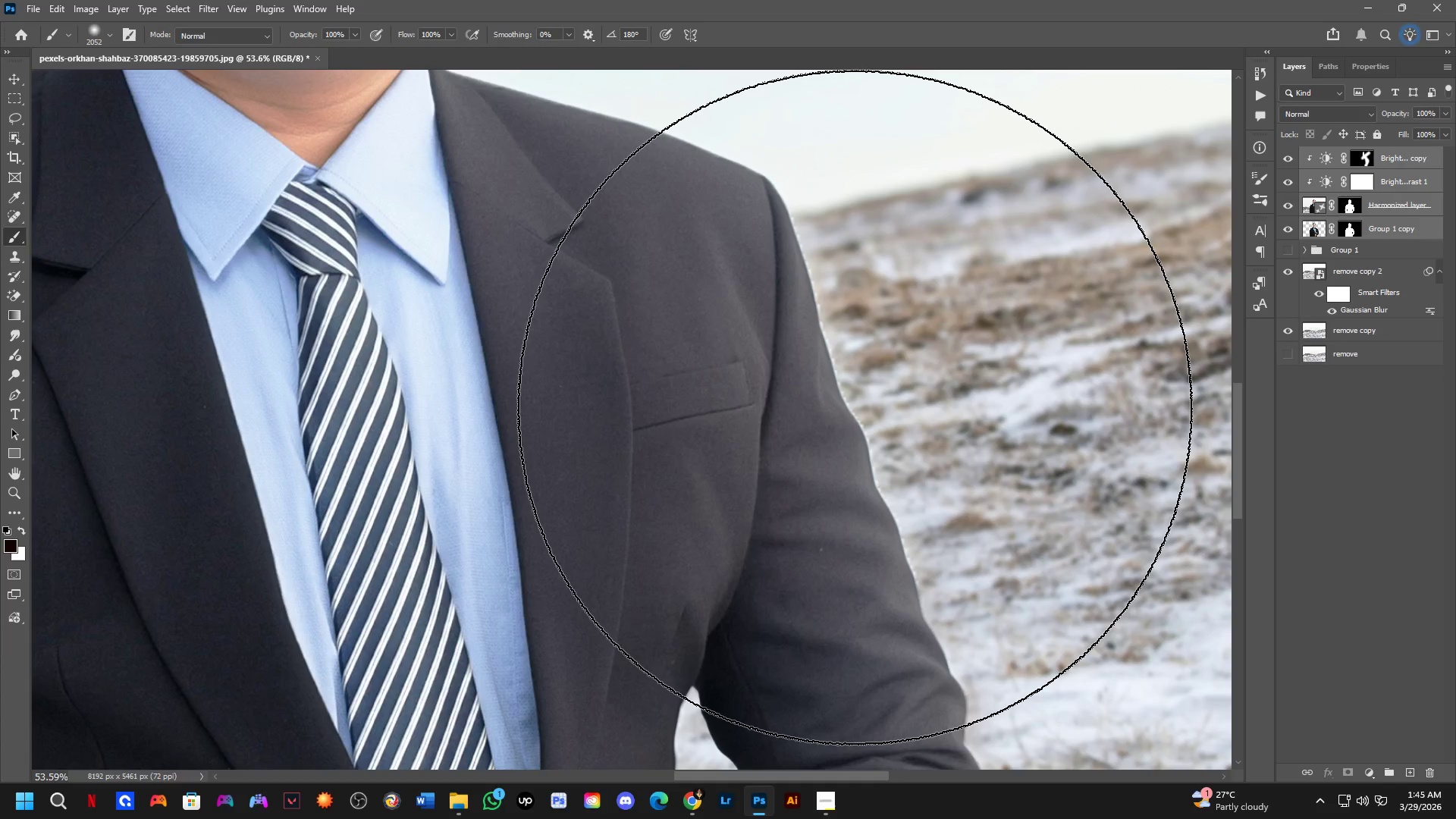 
scroll: coordinate [855, 407], scroll_direction: up, amount: 10.0
 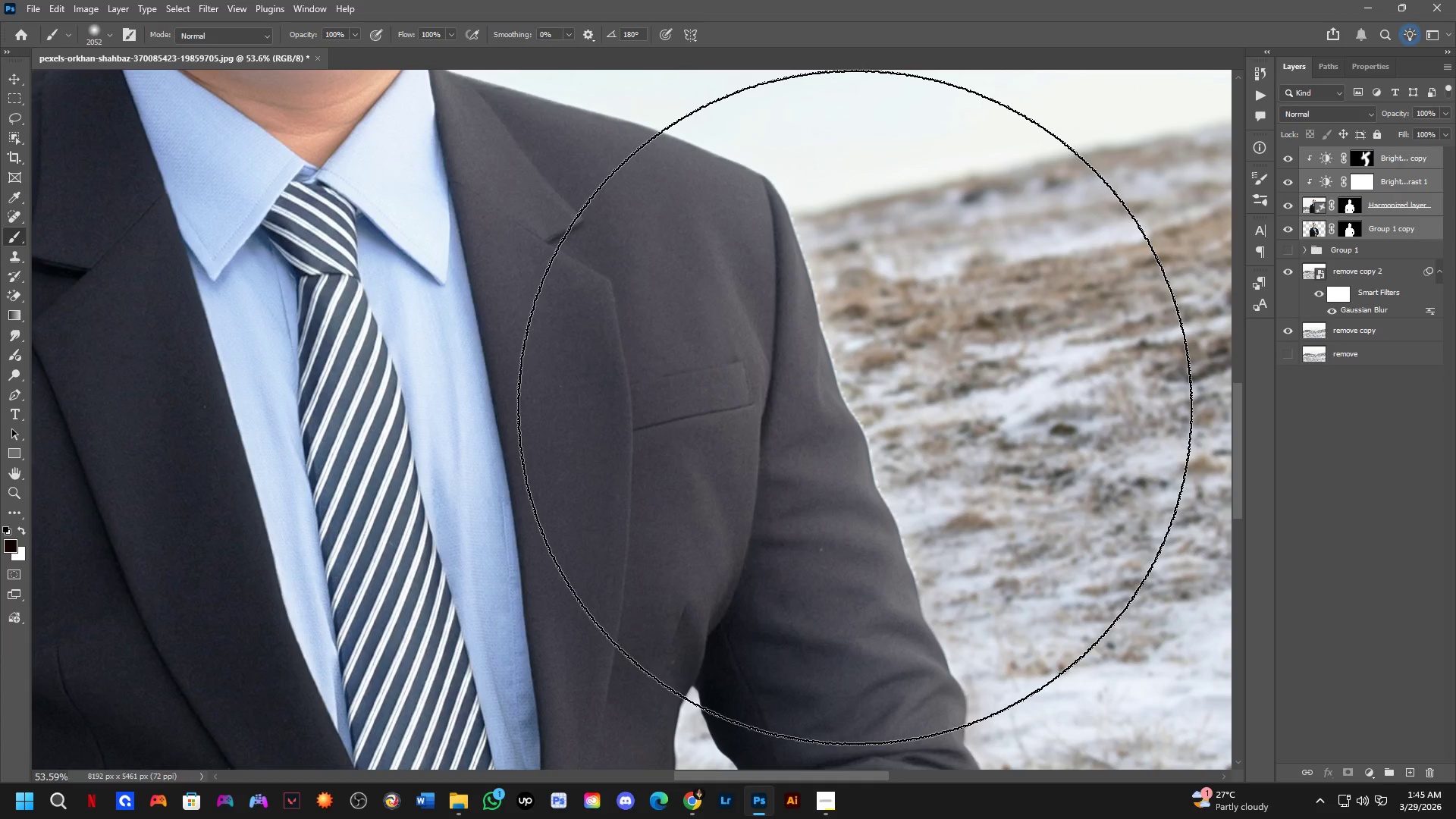 
hold_key(key=ControlLeft, duration=0.81)
 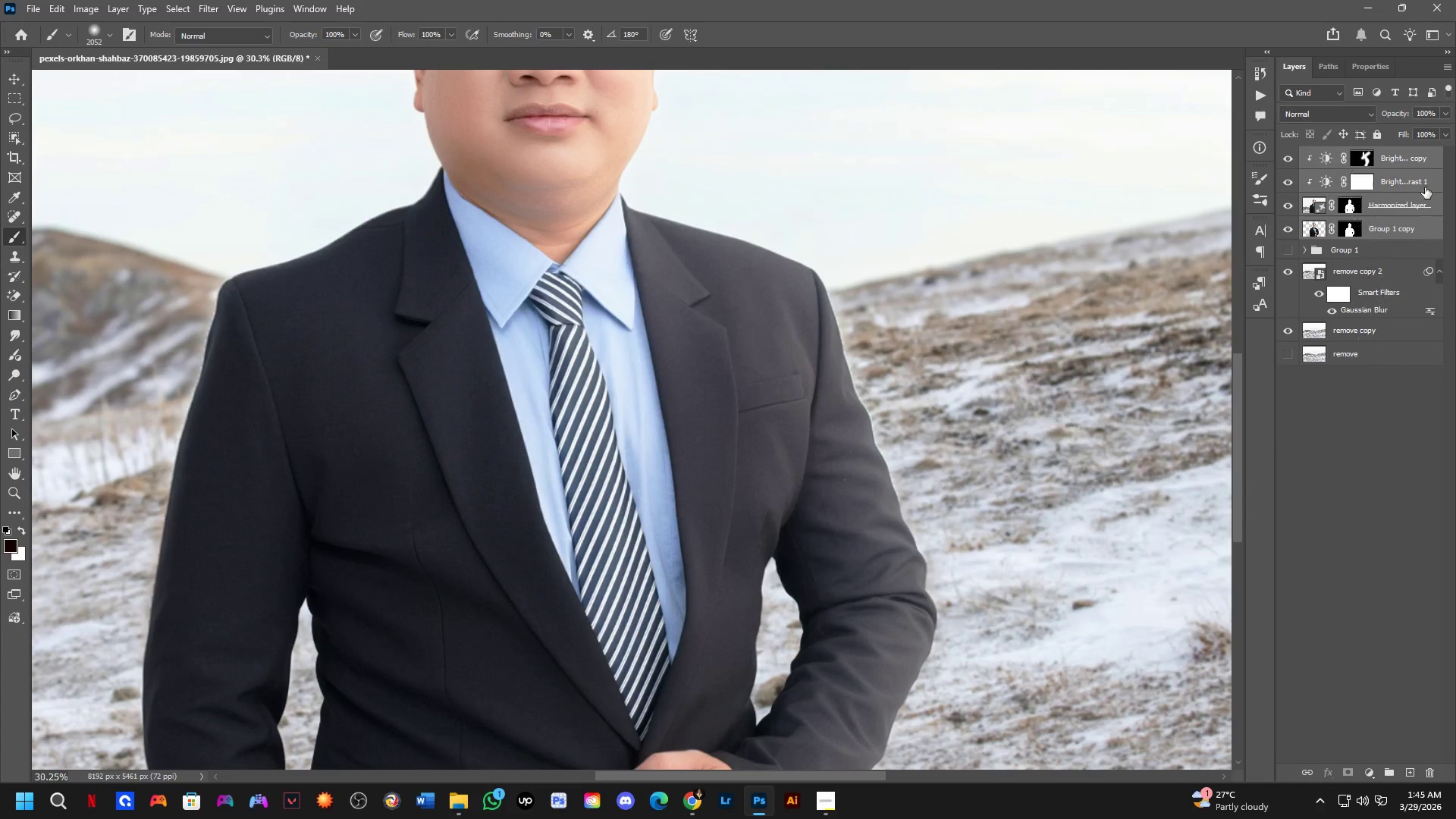 
scroll: coordinate [905, 368], scroll_direction: down, amount: 6.0
 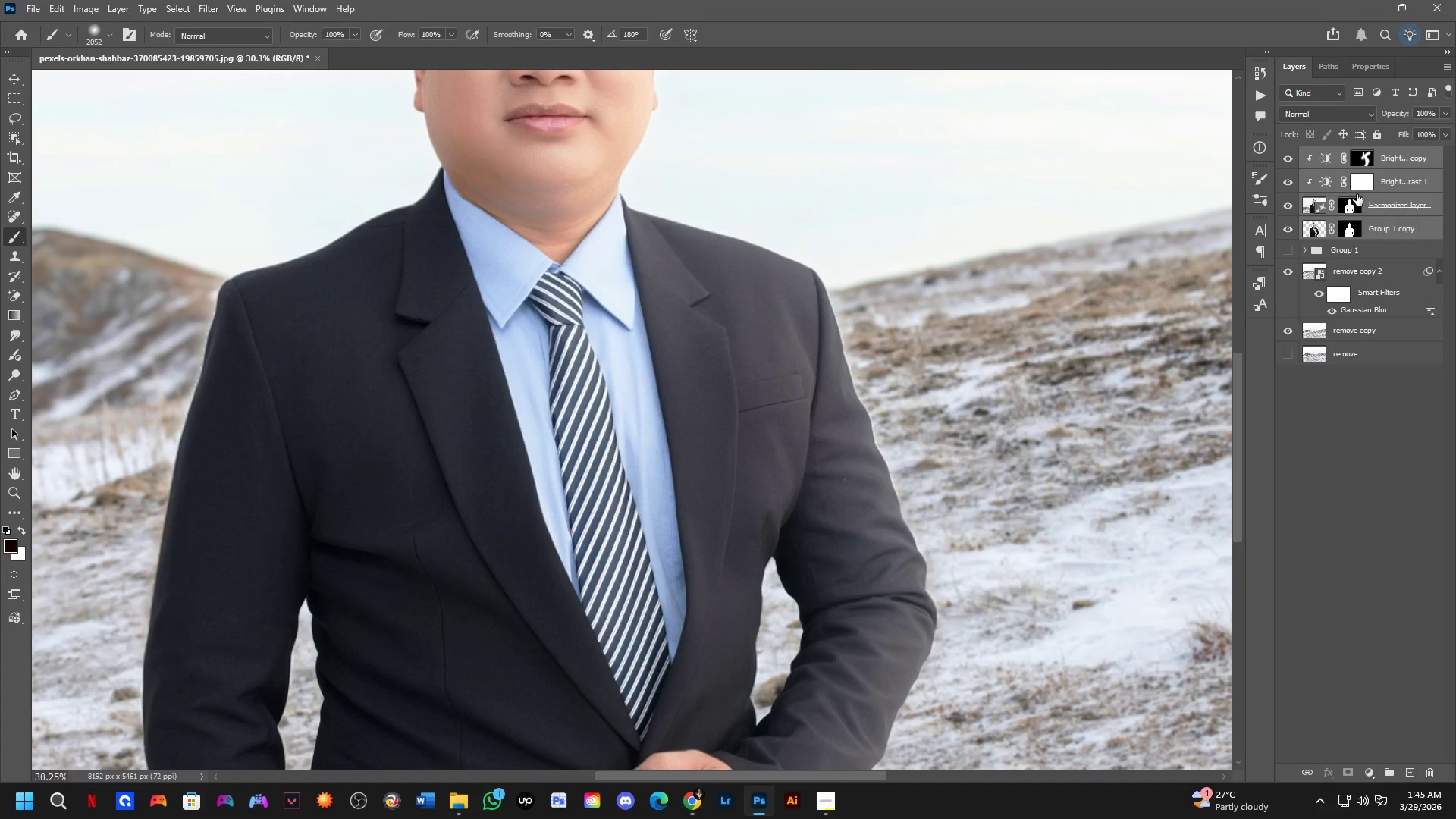 
key(Control+Z)
 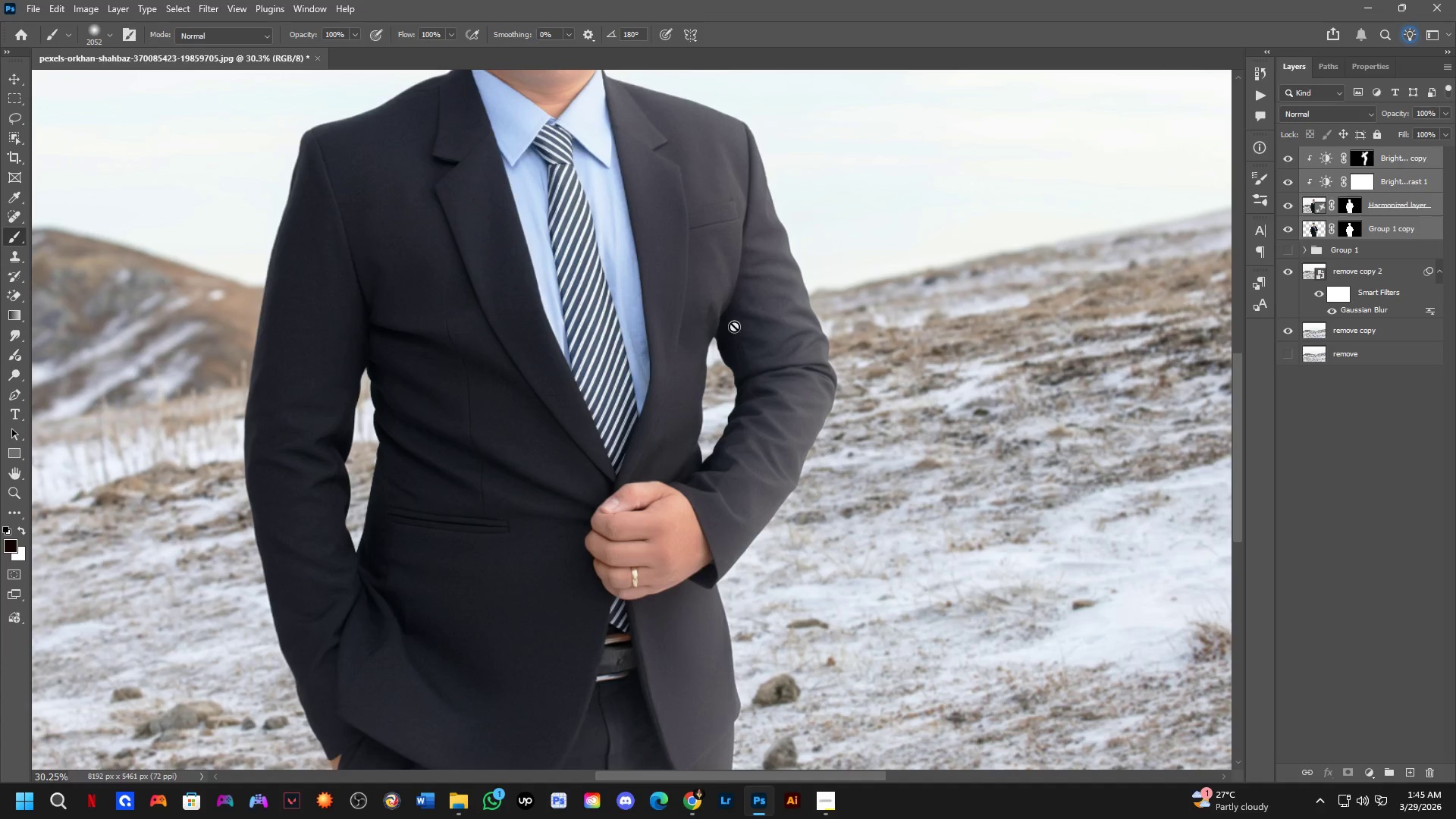 
scroll: coordinate [738, 303], scroll_direction: down, amount: 12.0
 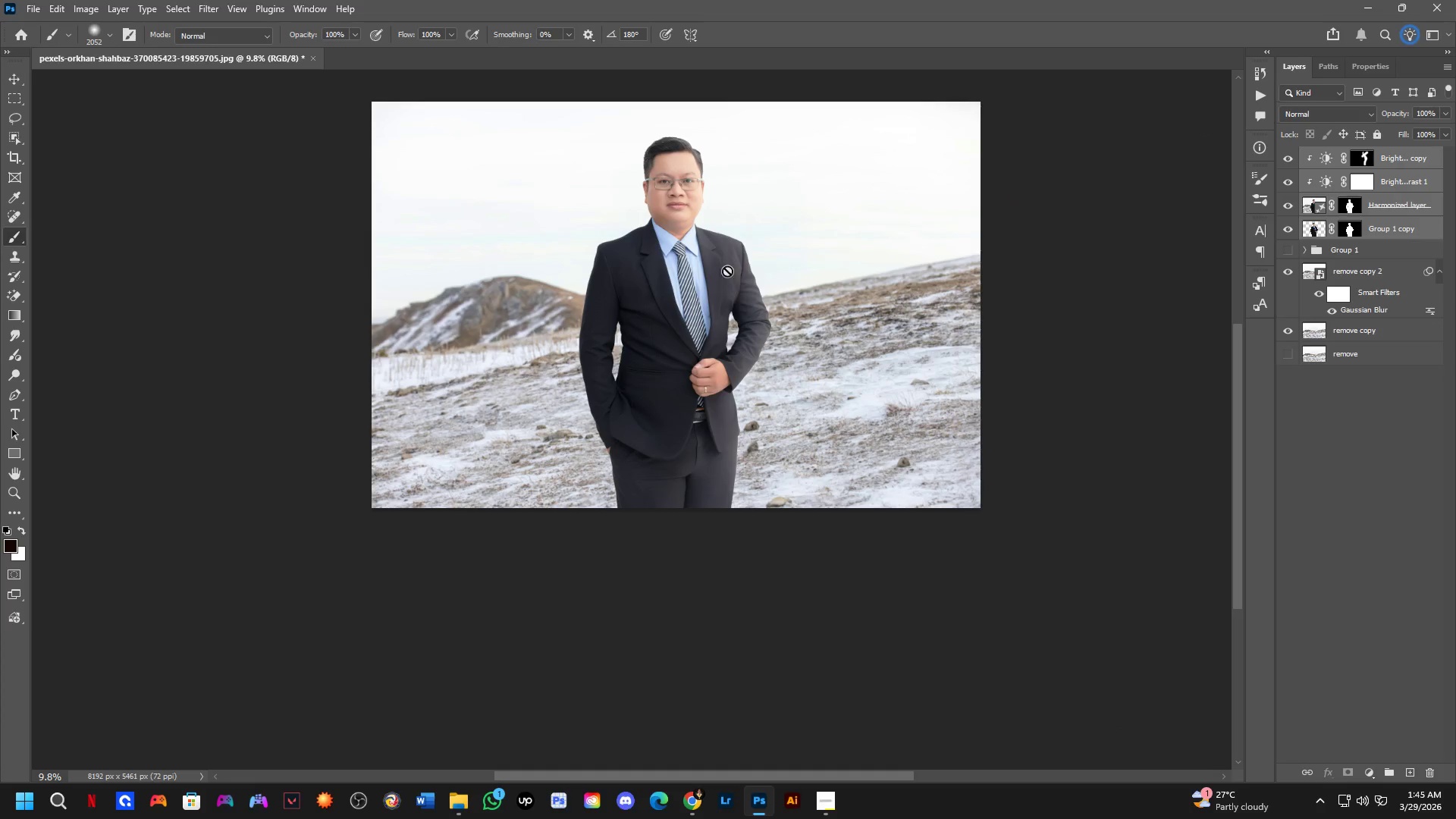 
scroll: coordinate [703, 211], scroll_direction: up, amount: 14.0
 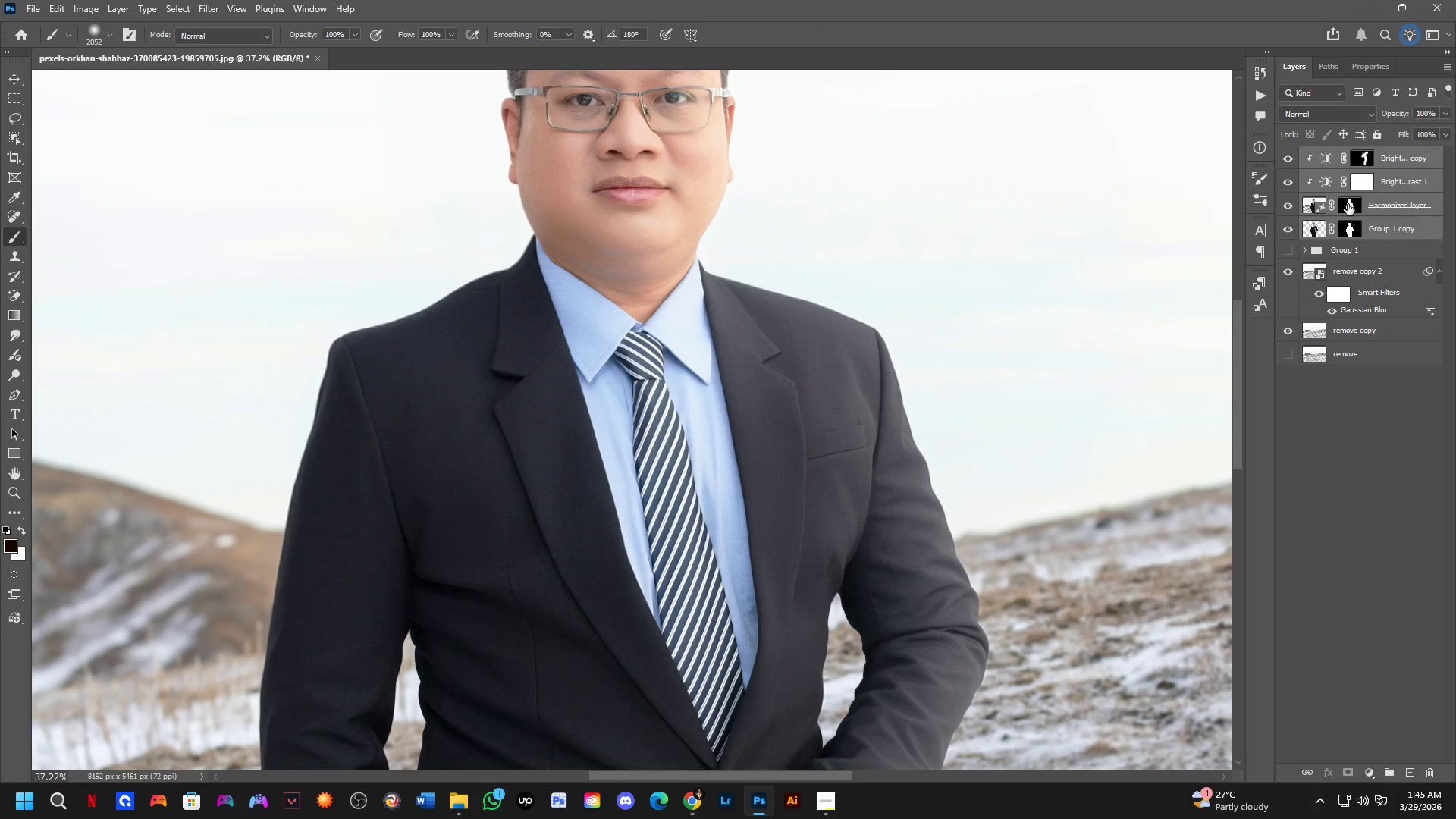 
scroll: coordinate [595, 388], scroll_direction: down, amount: 4.0
 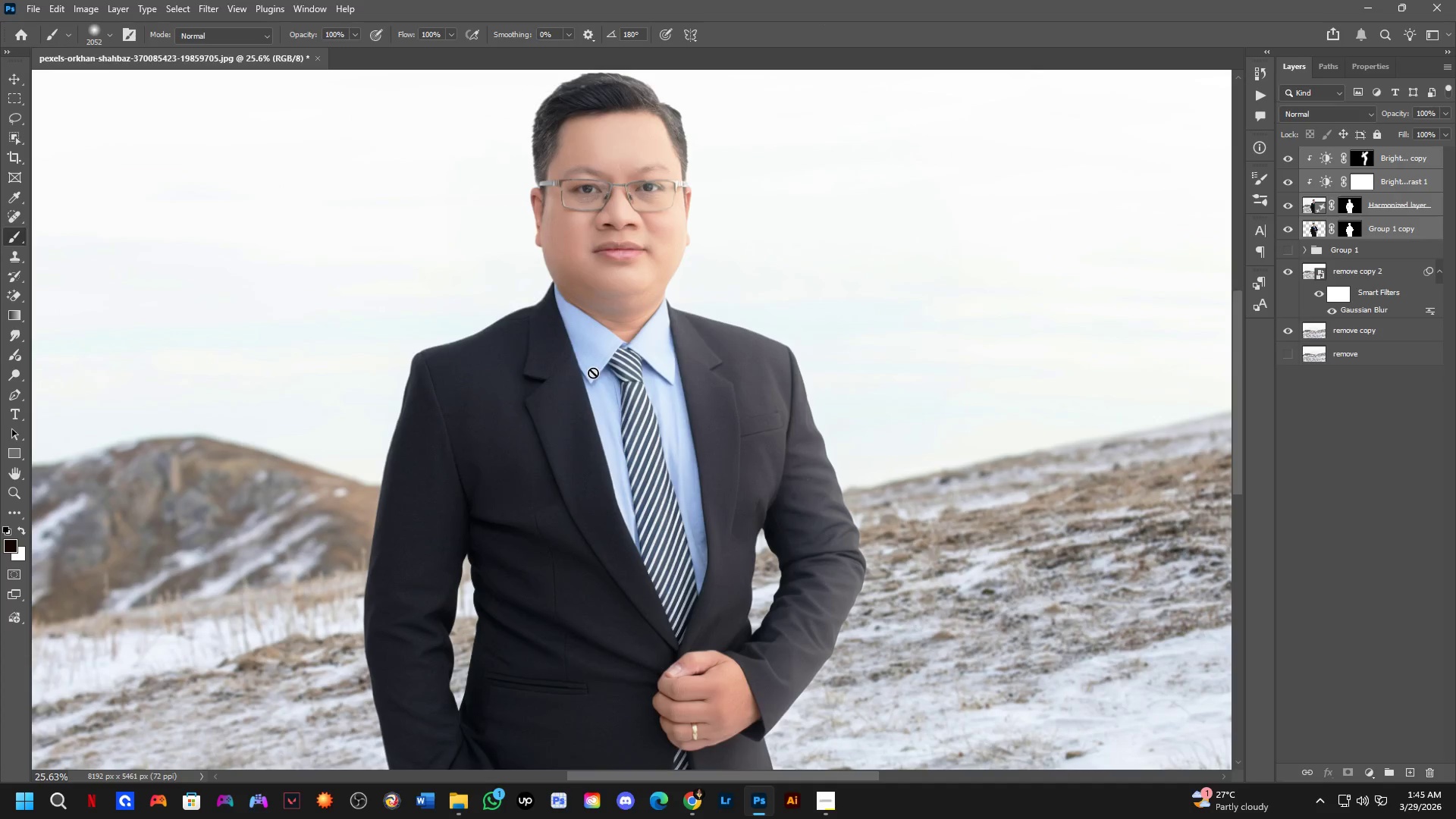 
key(Control+Shift+Z)
 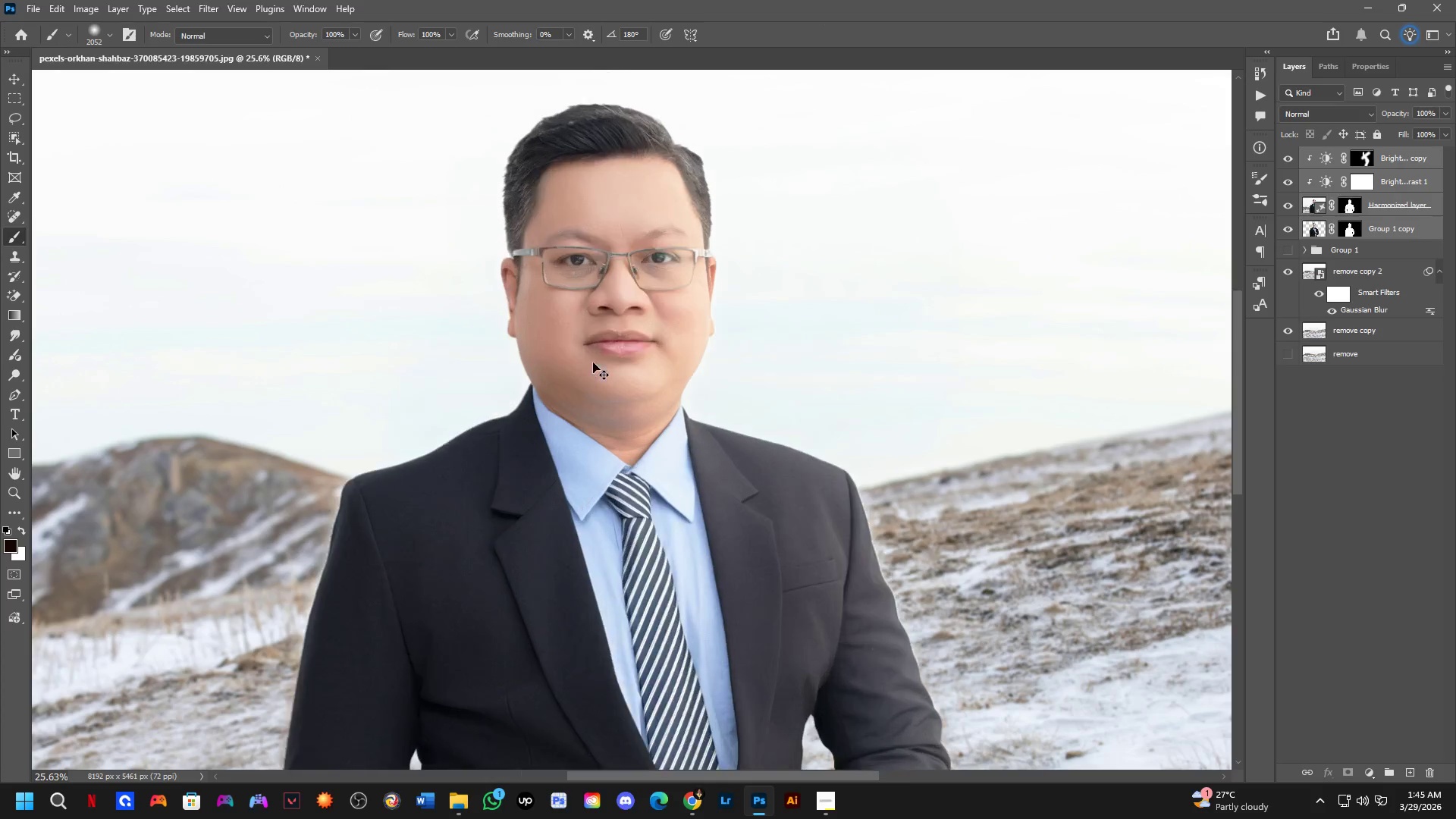 
scroll: coordinate [1185, 378], scroll_direction: up, amount: 3.0
 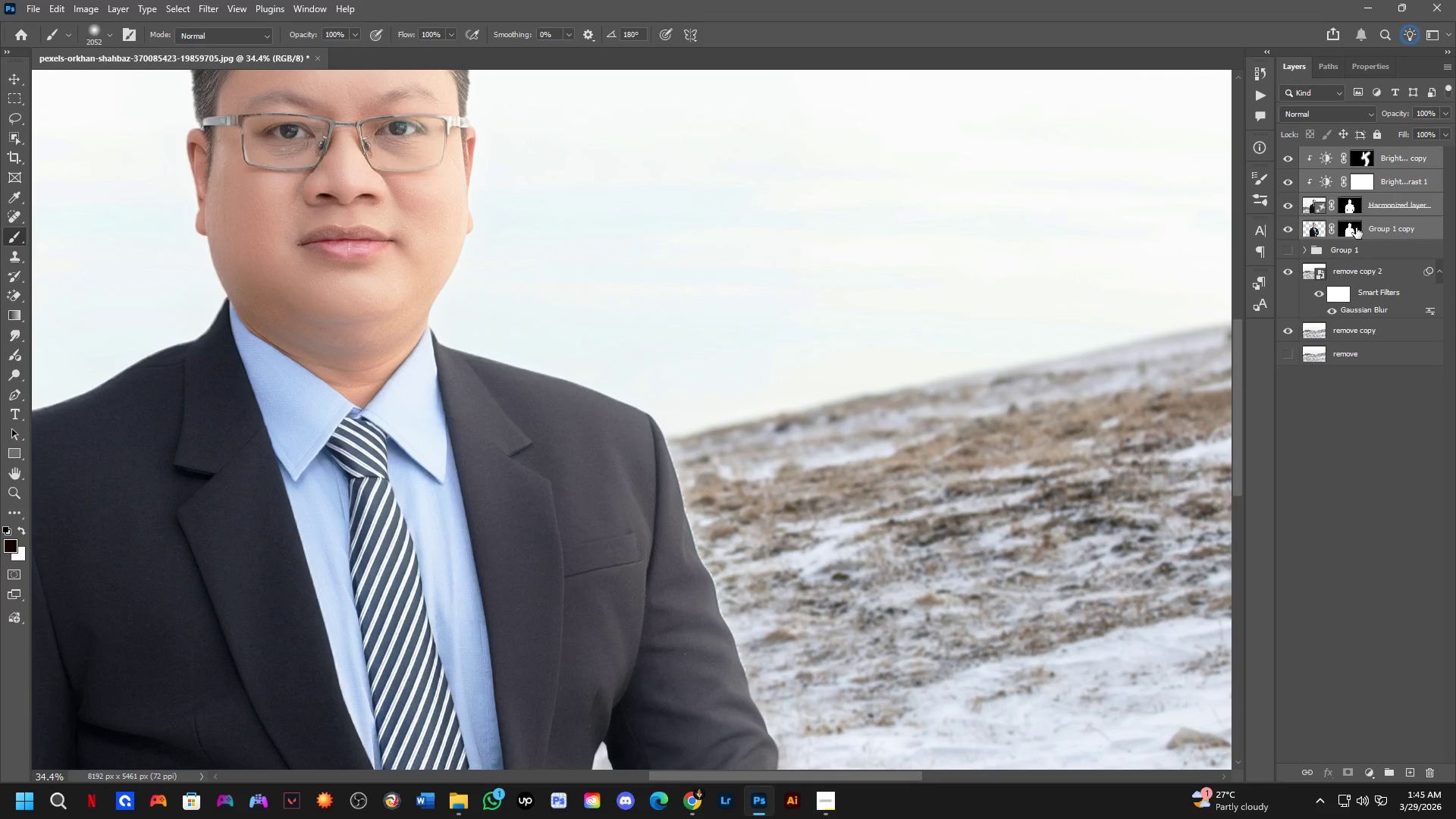 
left_click([1347, 204])
 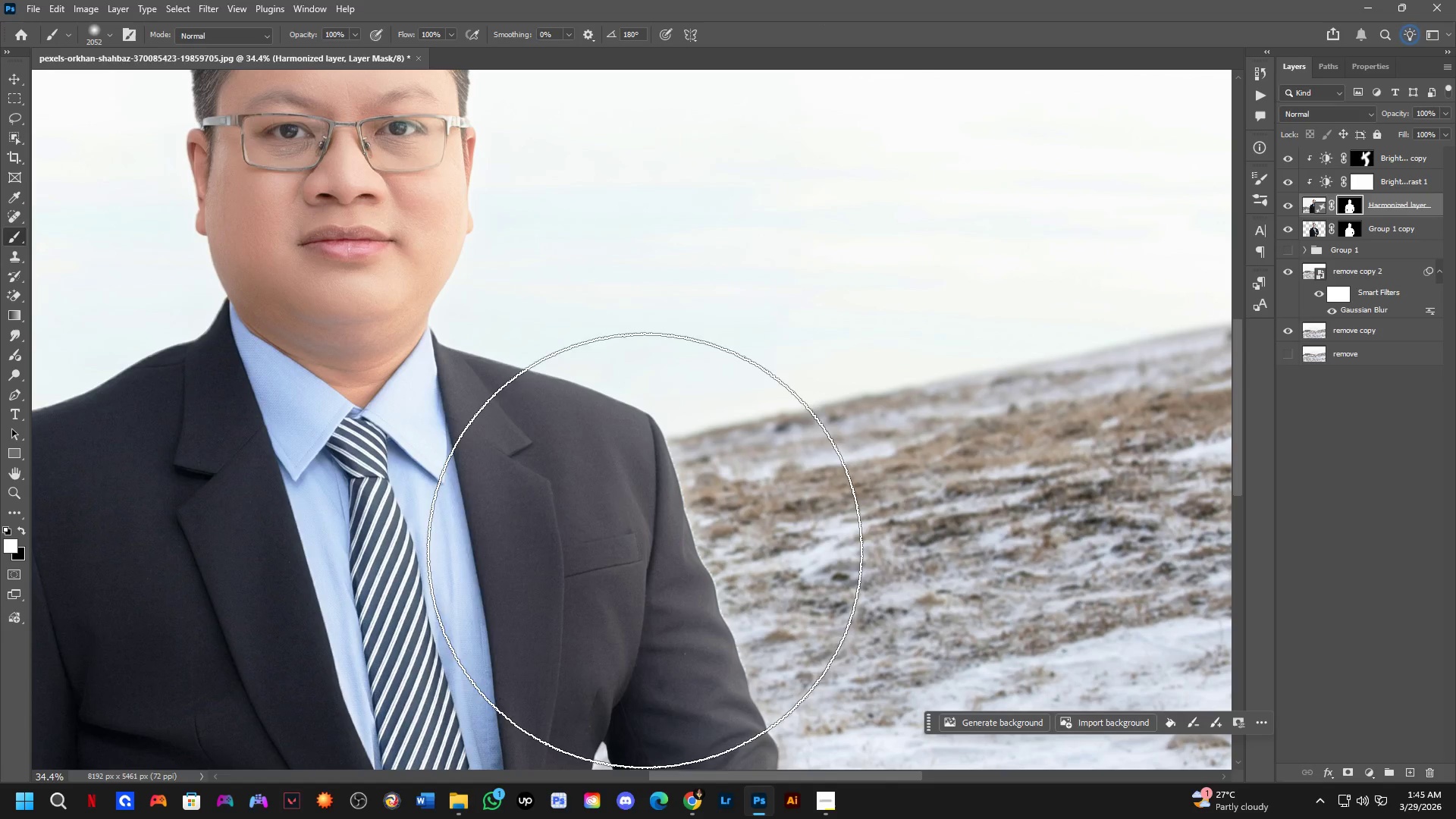 
hold_key(key=AltLeft, duration=0.69)
 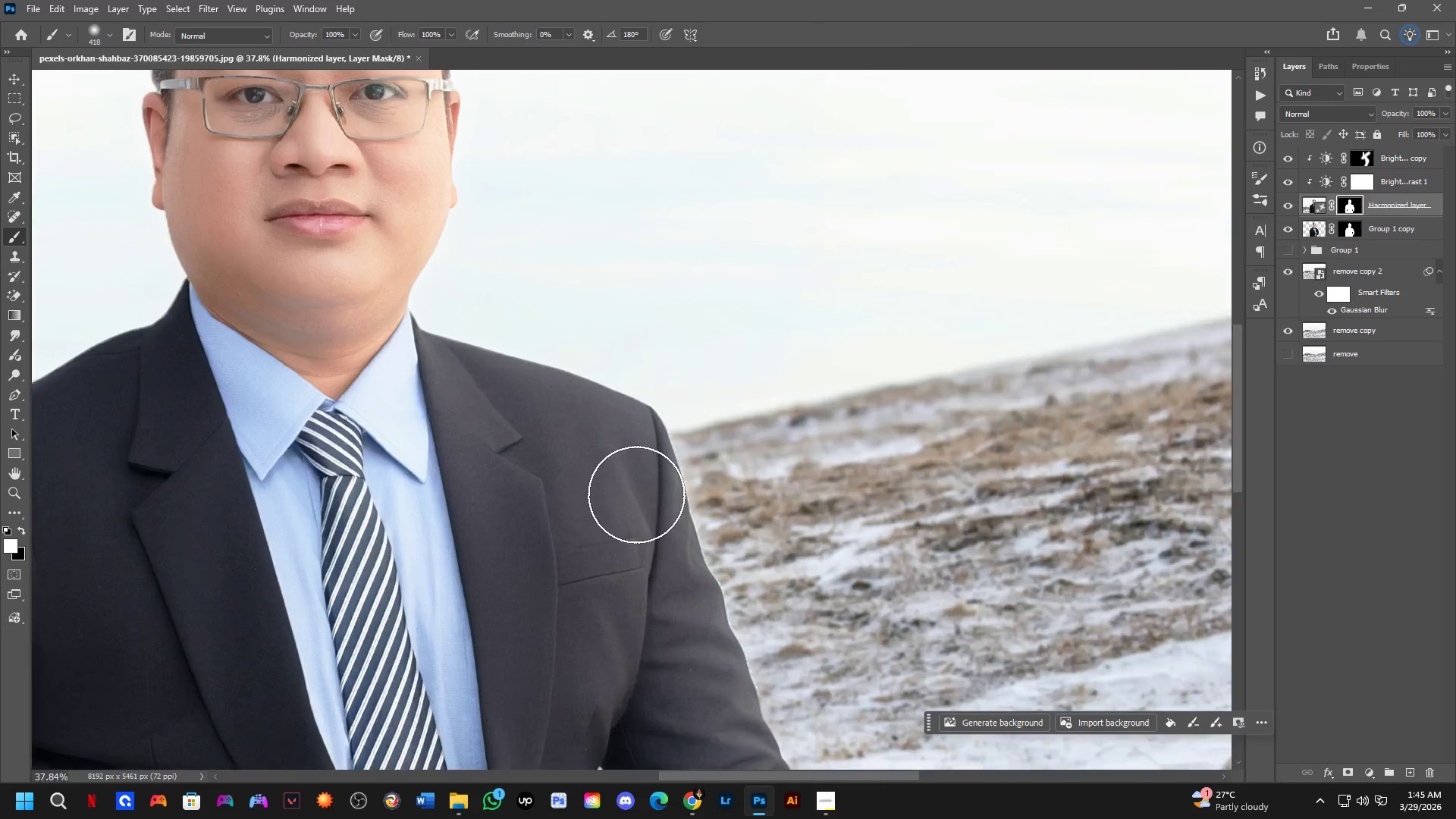 
left_click_drag(start_coordinate=[705, 411], to_coordinate=[755, 548])
 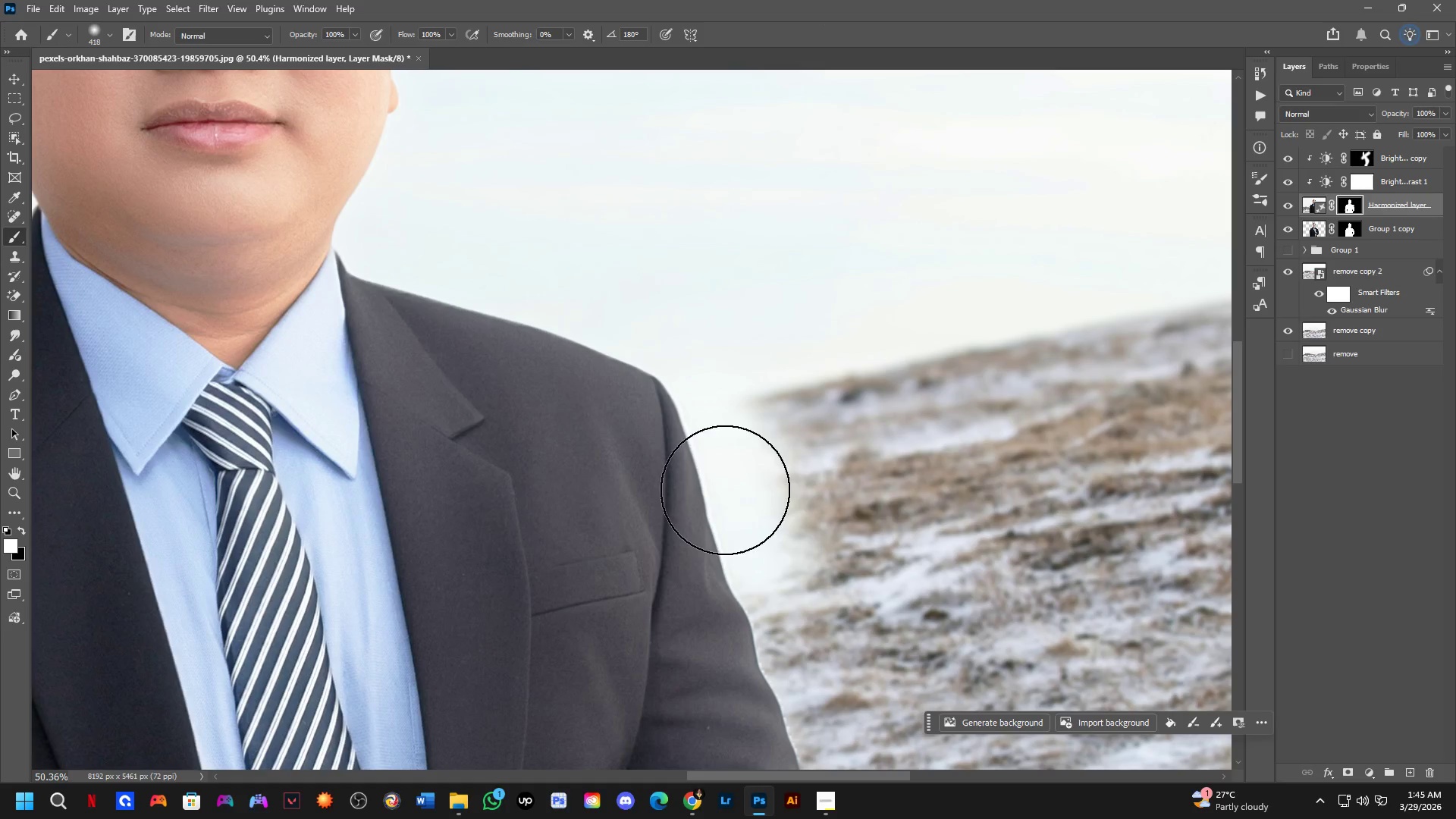 
scroll: coordinate [637, 494], scroll_direction: up, amount: 4.0
 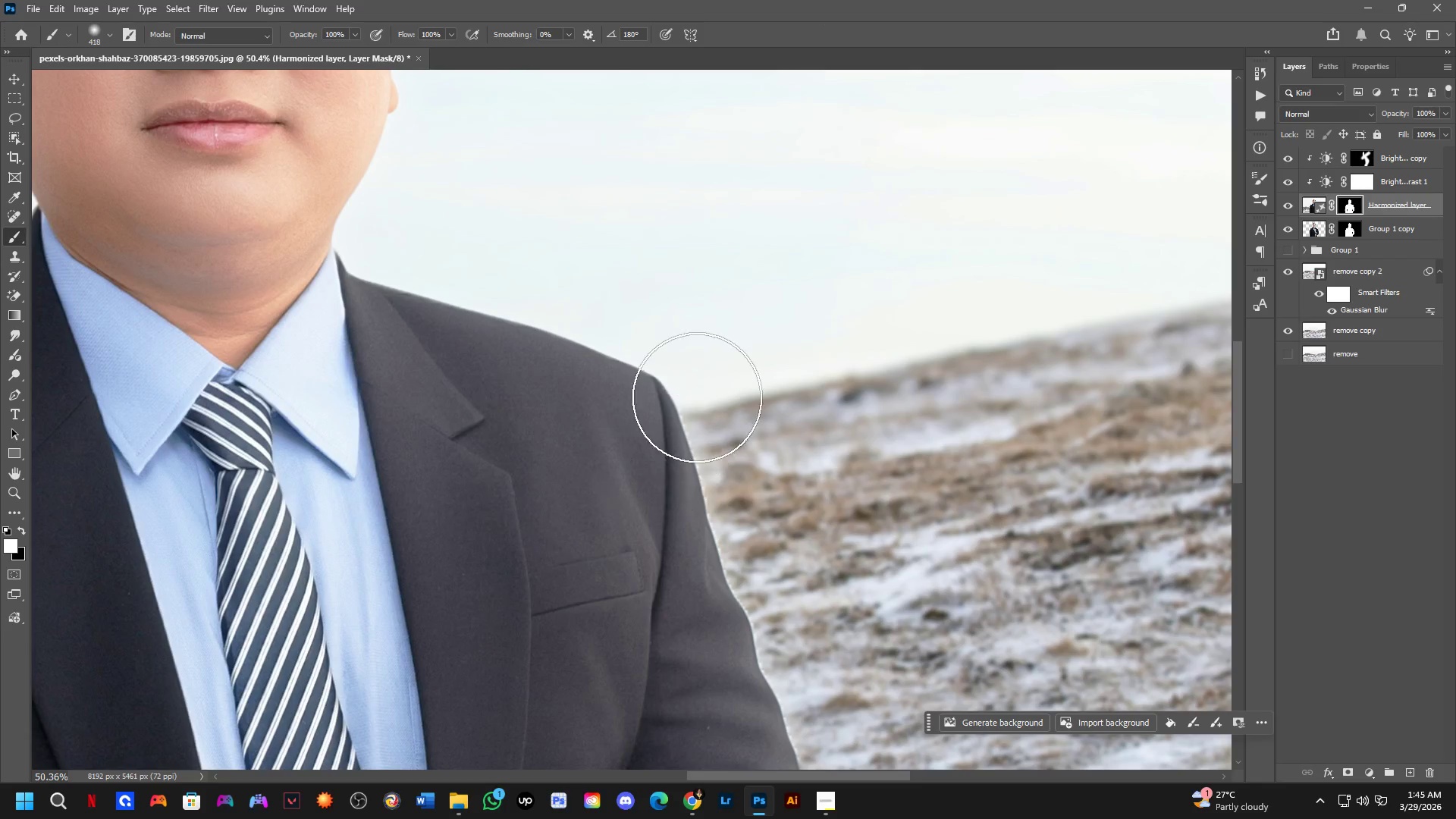 
left_click_drag(start_coordinate=[827, 560], to_coordinate=[999, 588])
 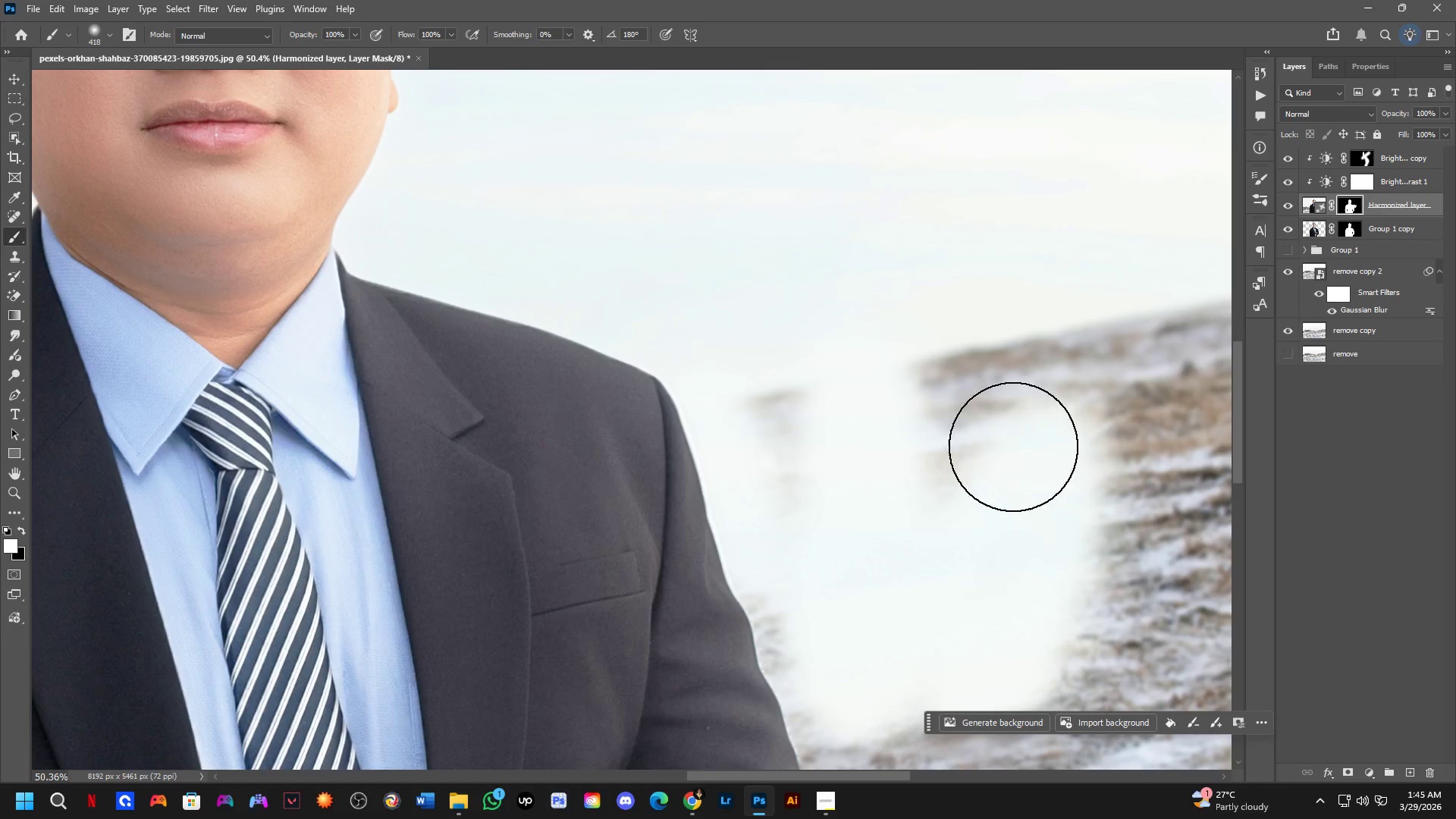 
hold_key(key=Space, duration=0.52)
 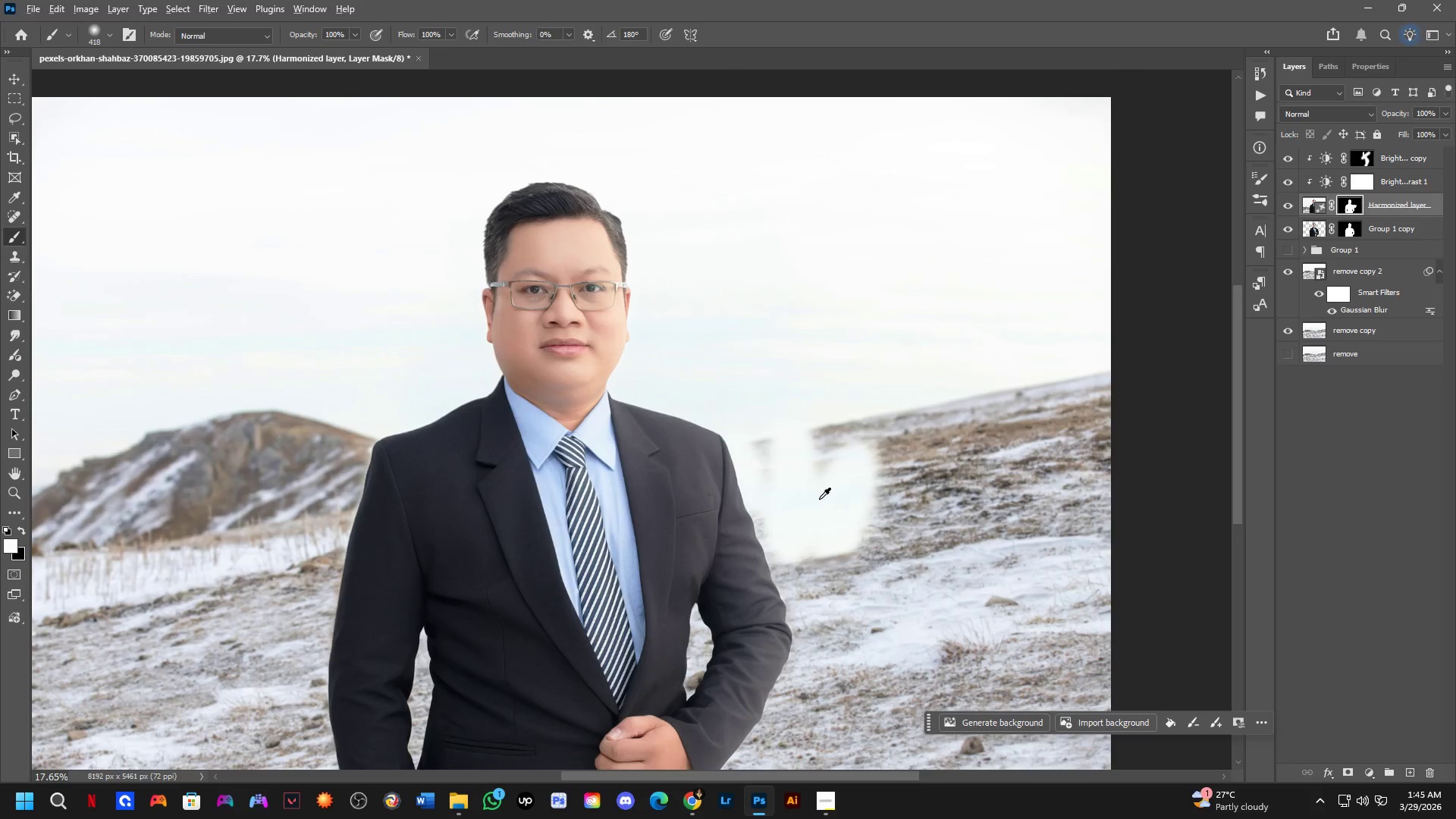 
left_click_drag(start_coordinate=[1004, 560], to_coordinate=[862, 535])
 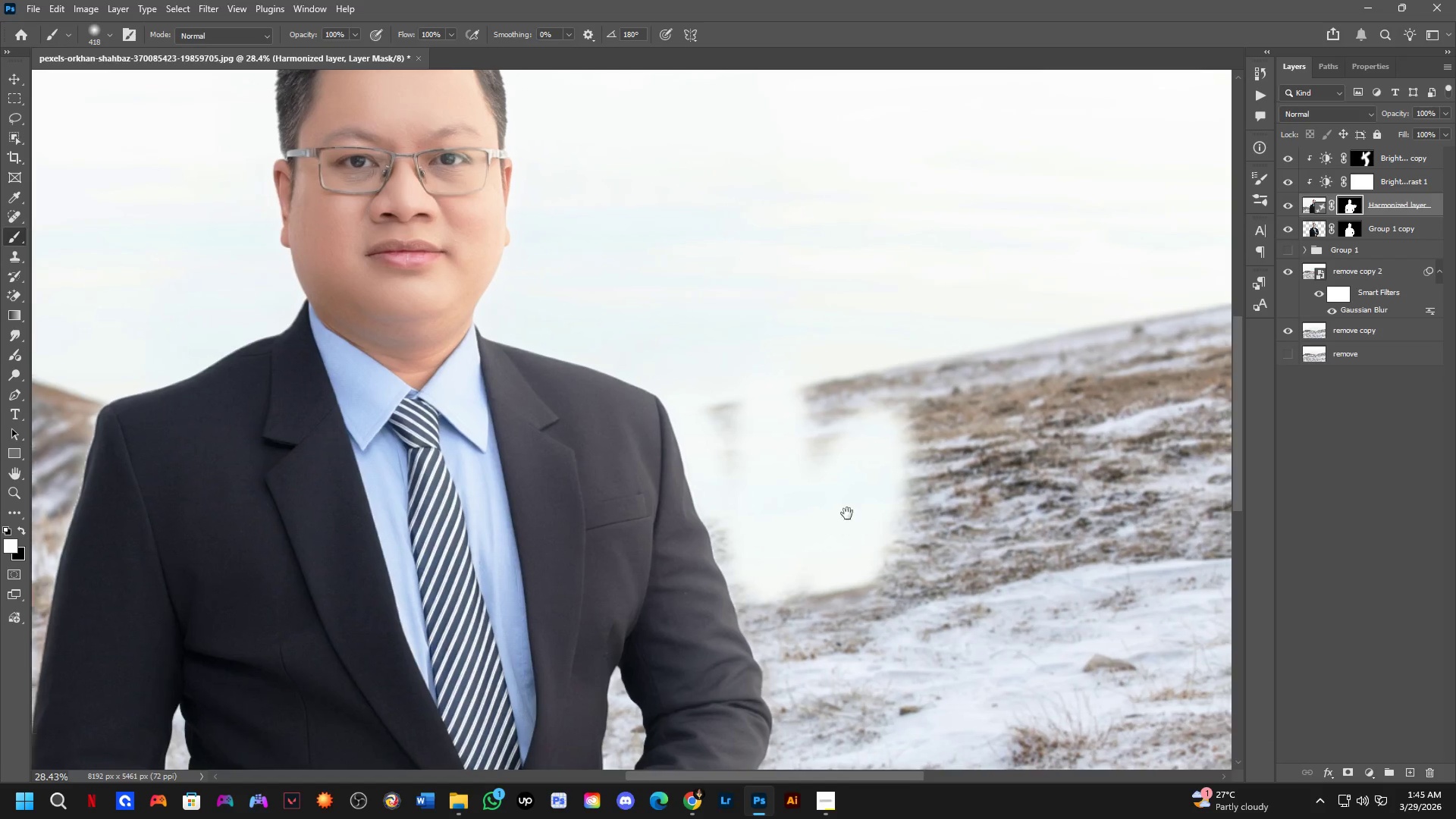 
scroll: coordinate [988, 506], scroll_direction: down, amount: 6.0
 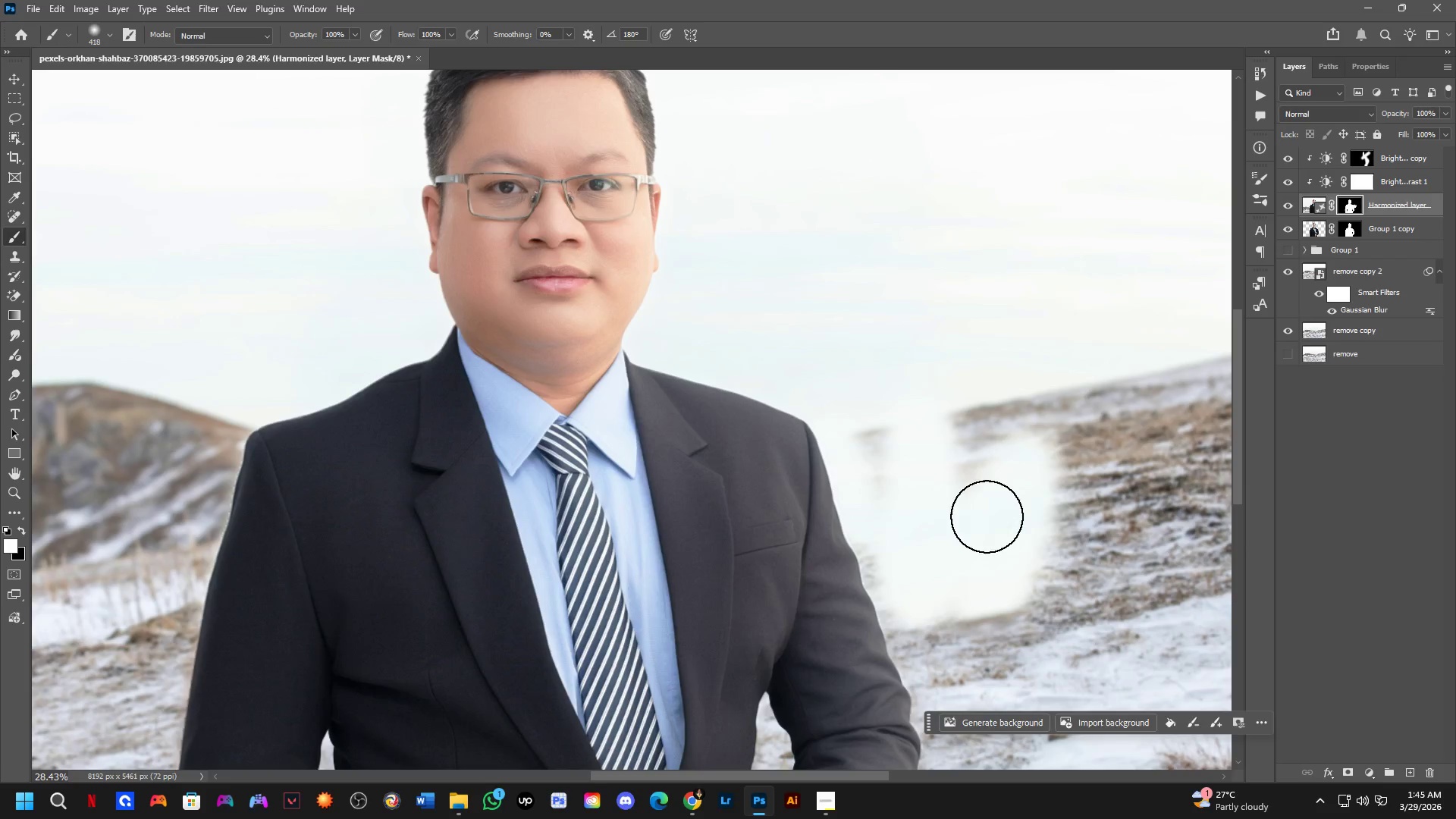 
hold_key(key=AltLeft, duration=0.47)
 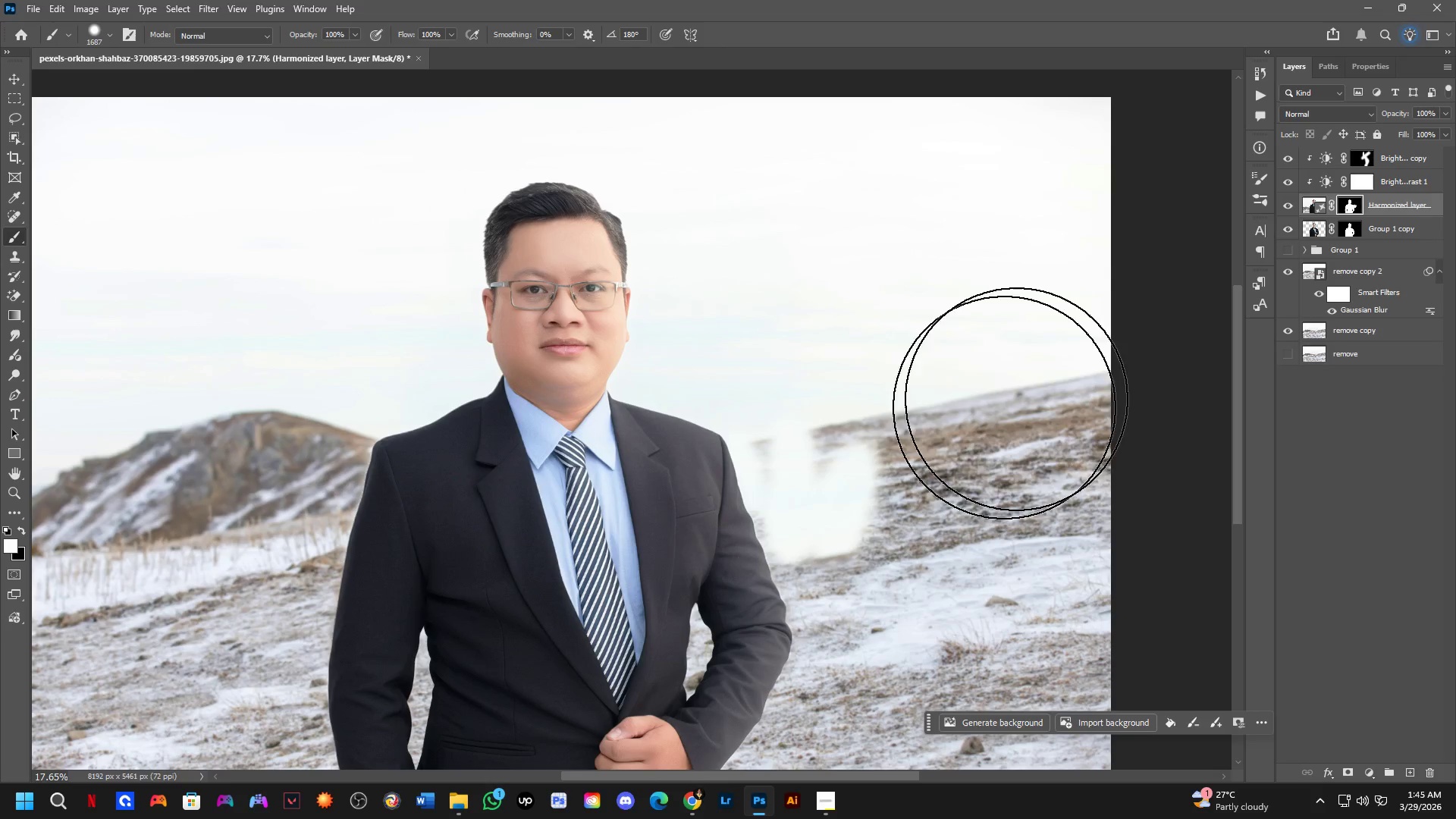 
scroll: coordinate [817, 487], scroll_direction: down, amount: 5.0
 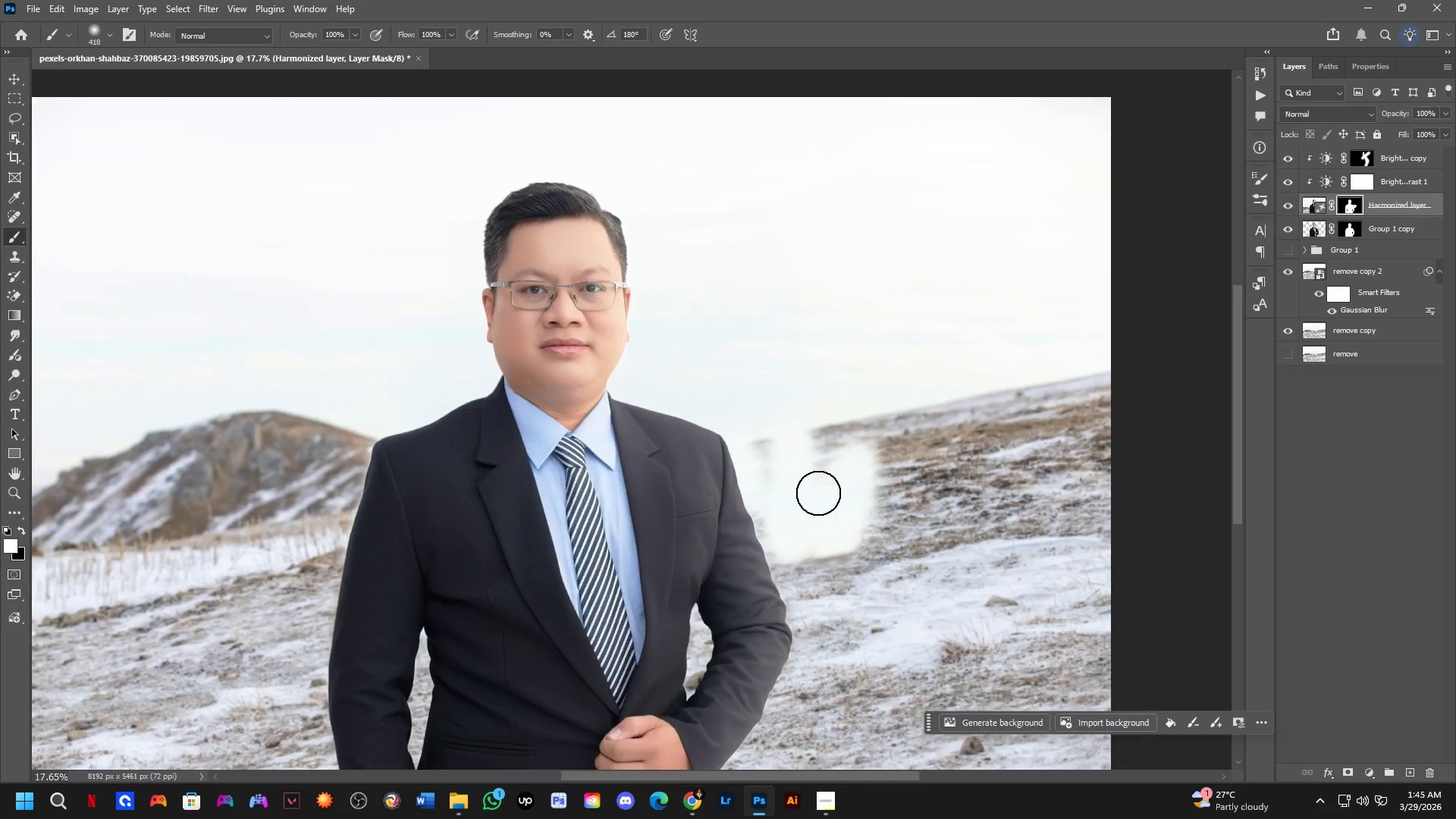 
left_click_drag(start_coordinate=[1042, 384], to_coordinate=[1078, 507])
 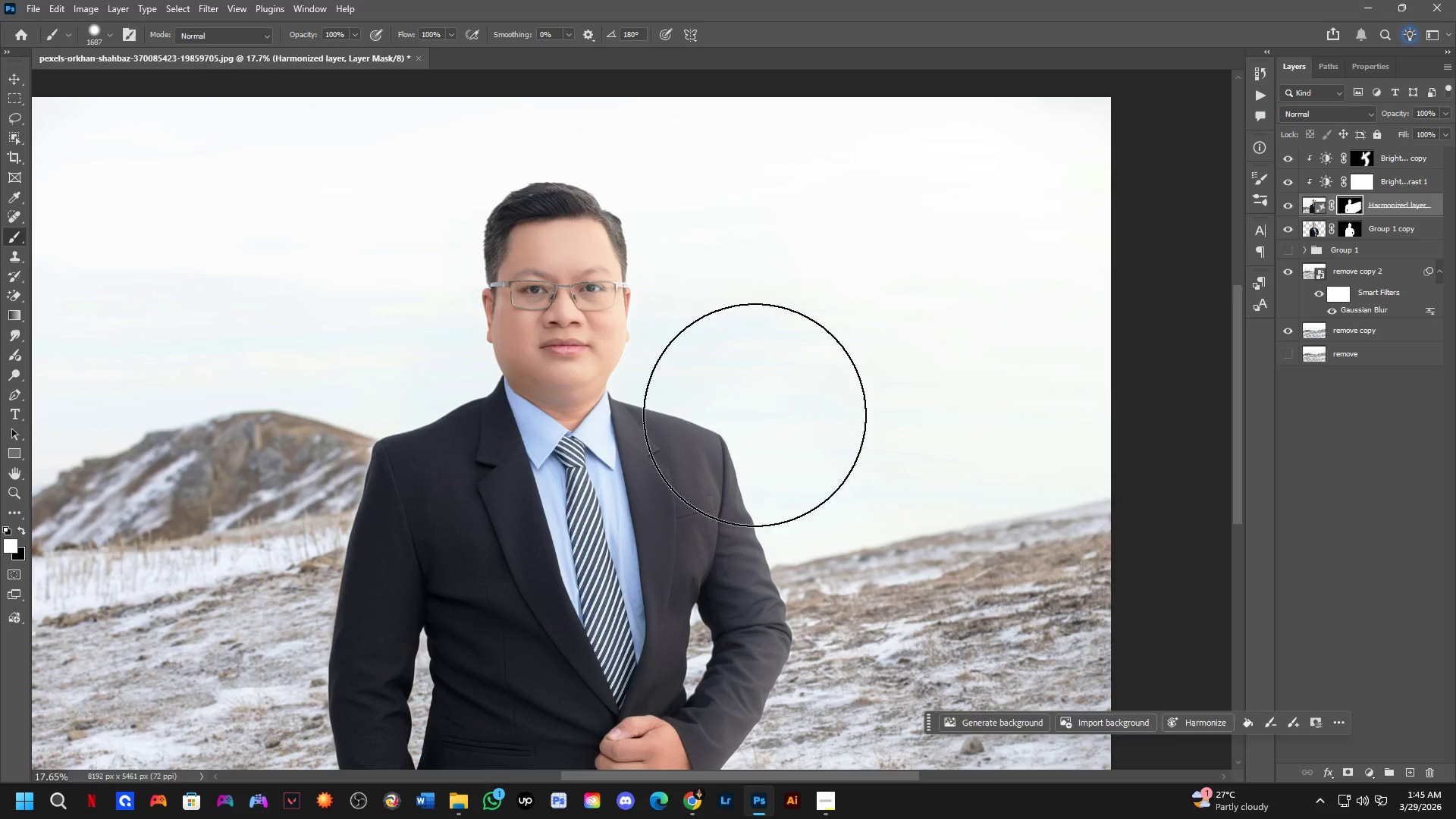 
hold_key(key=Space, duration=0.62)
 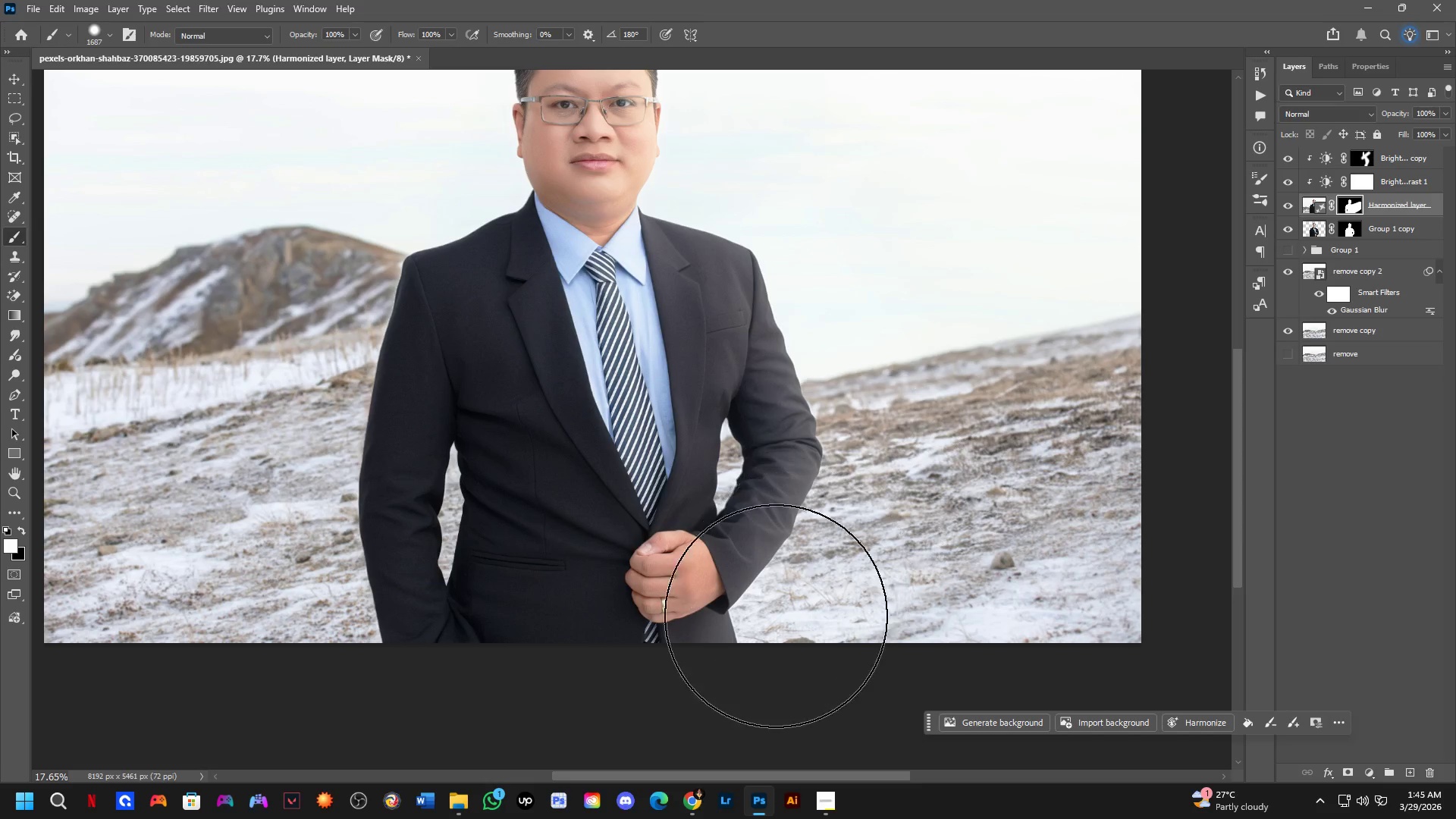 
left_click_drag(start_coordinate=[757, 419], to_coordinate=[787, 234])
 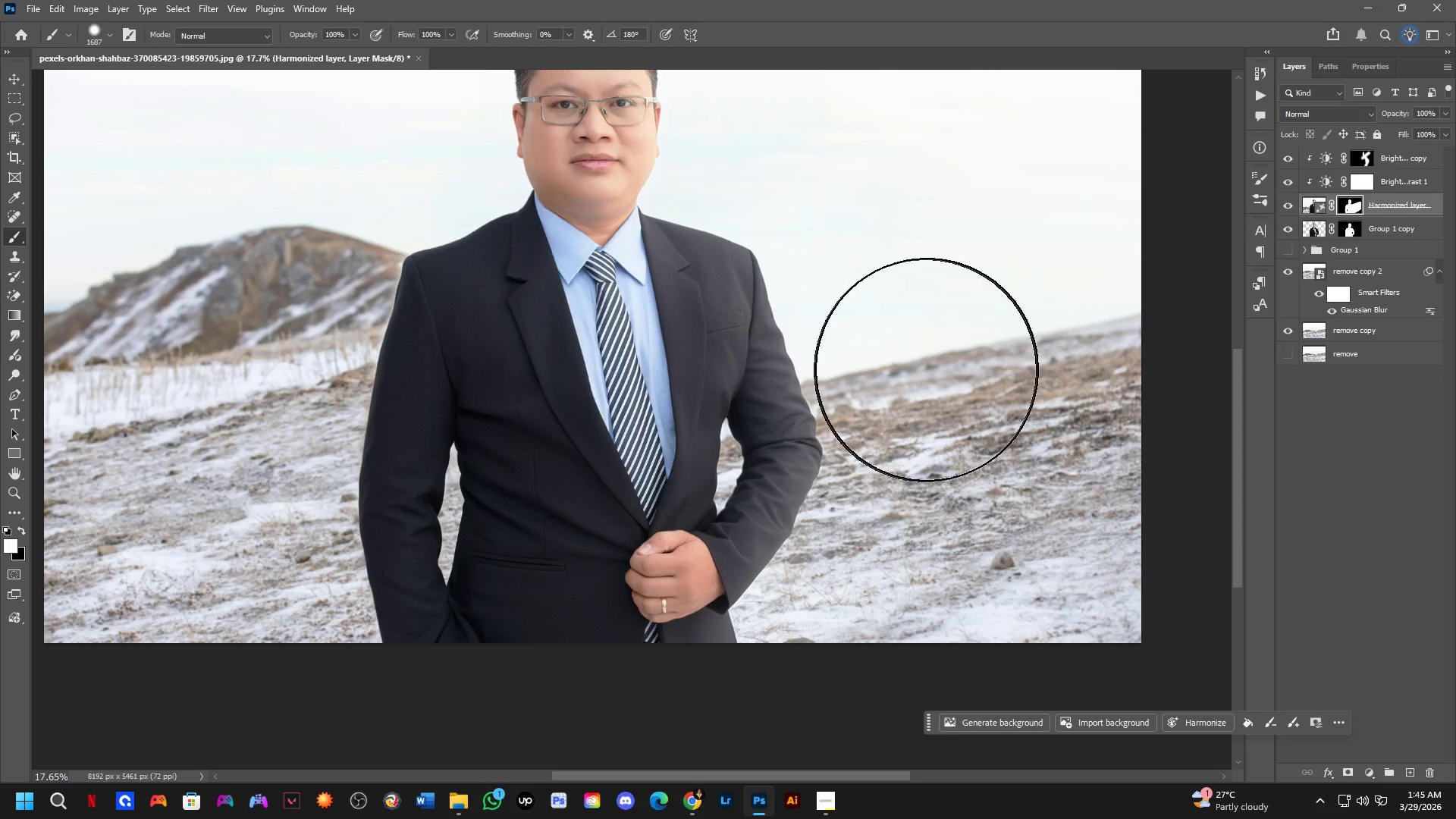 
left_click_drag(start_coordinate=[925, 374], to_coordinate=[778, 453])
 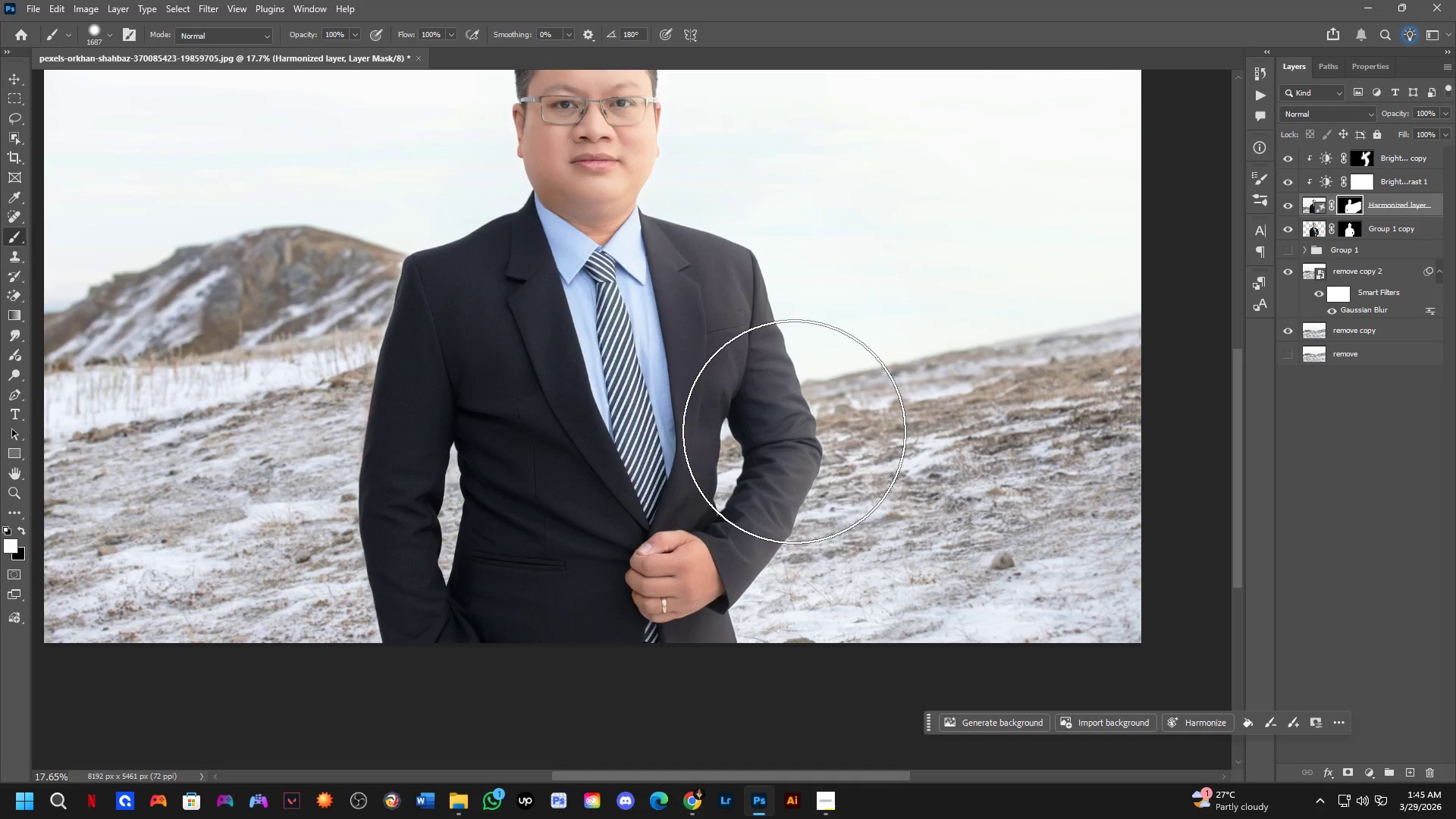 
hold_key(key=Space, duration=0.5)
 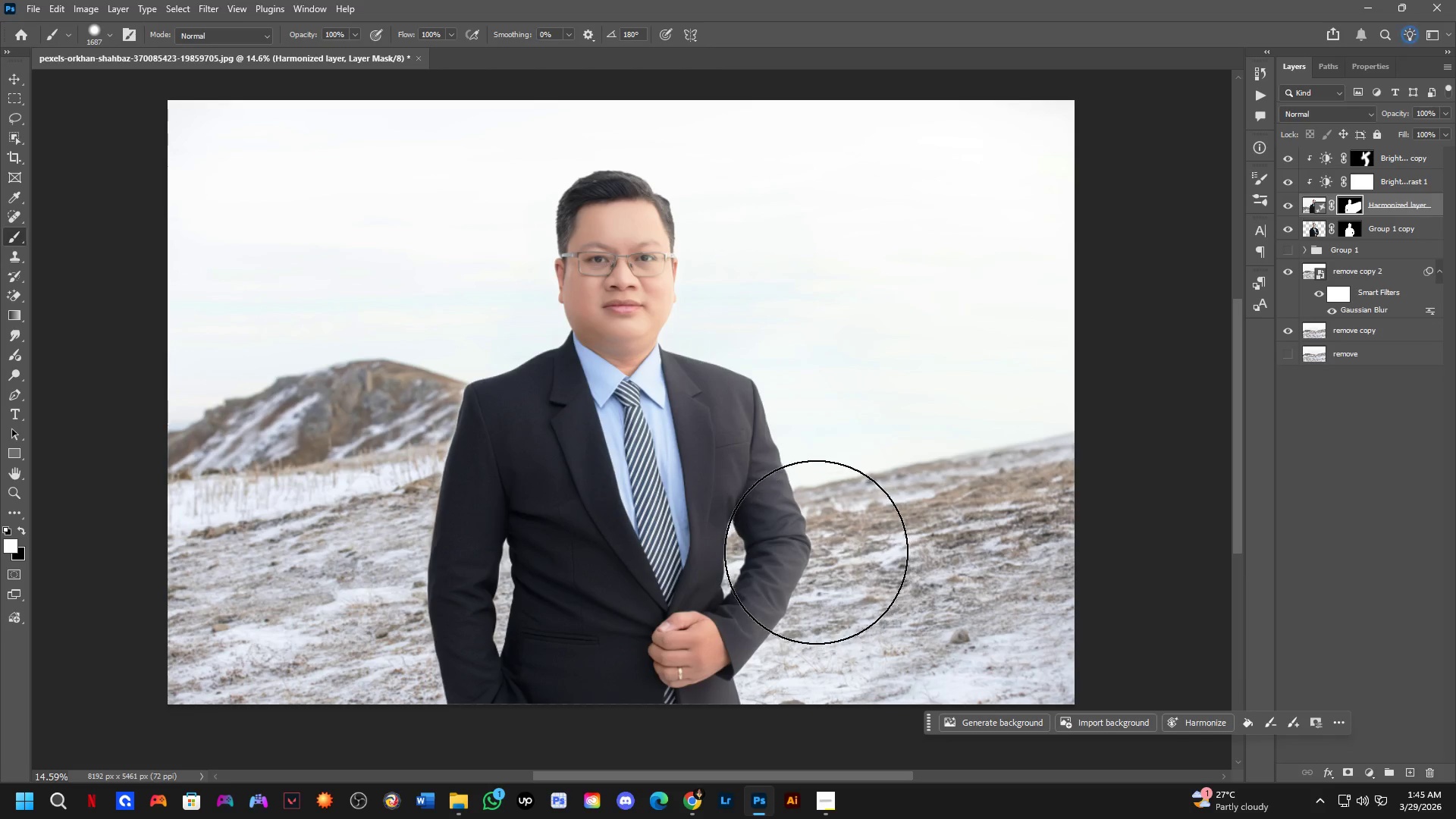 
left_click_drag(start_coordinate=[821, 463], to_coordinate=[811, 538])
 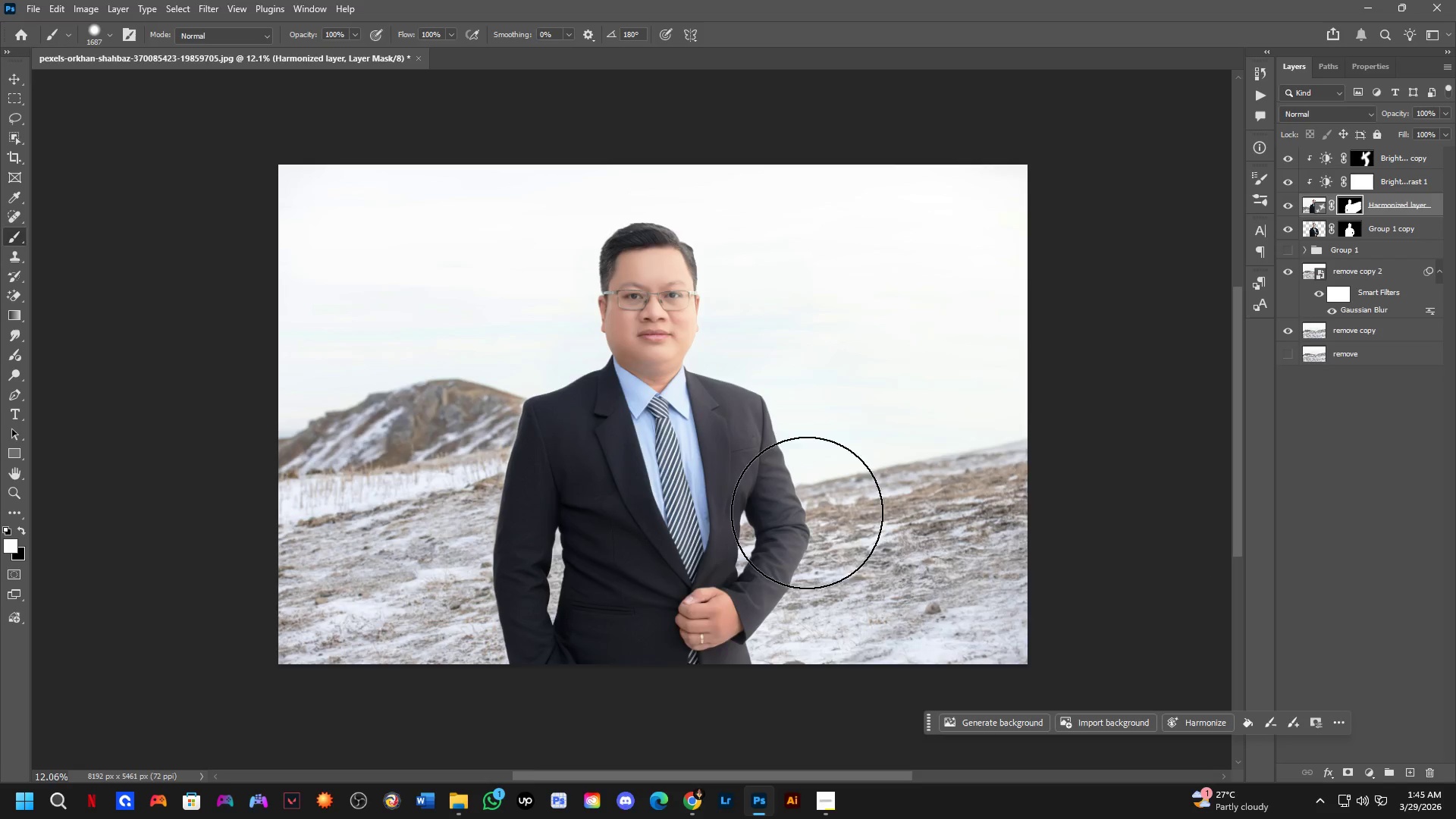 
scroll: coordinate [811, 473], scroll_direction: down, amount: 4.0
 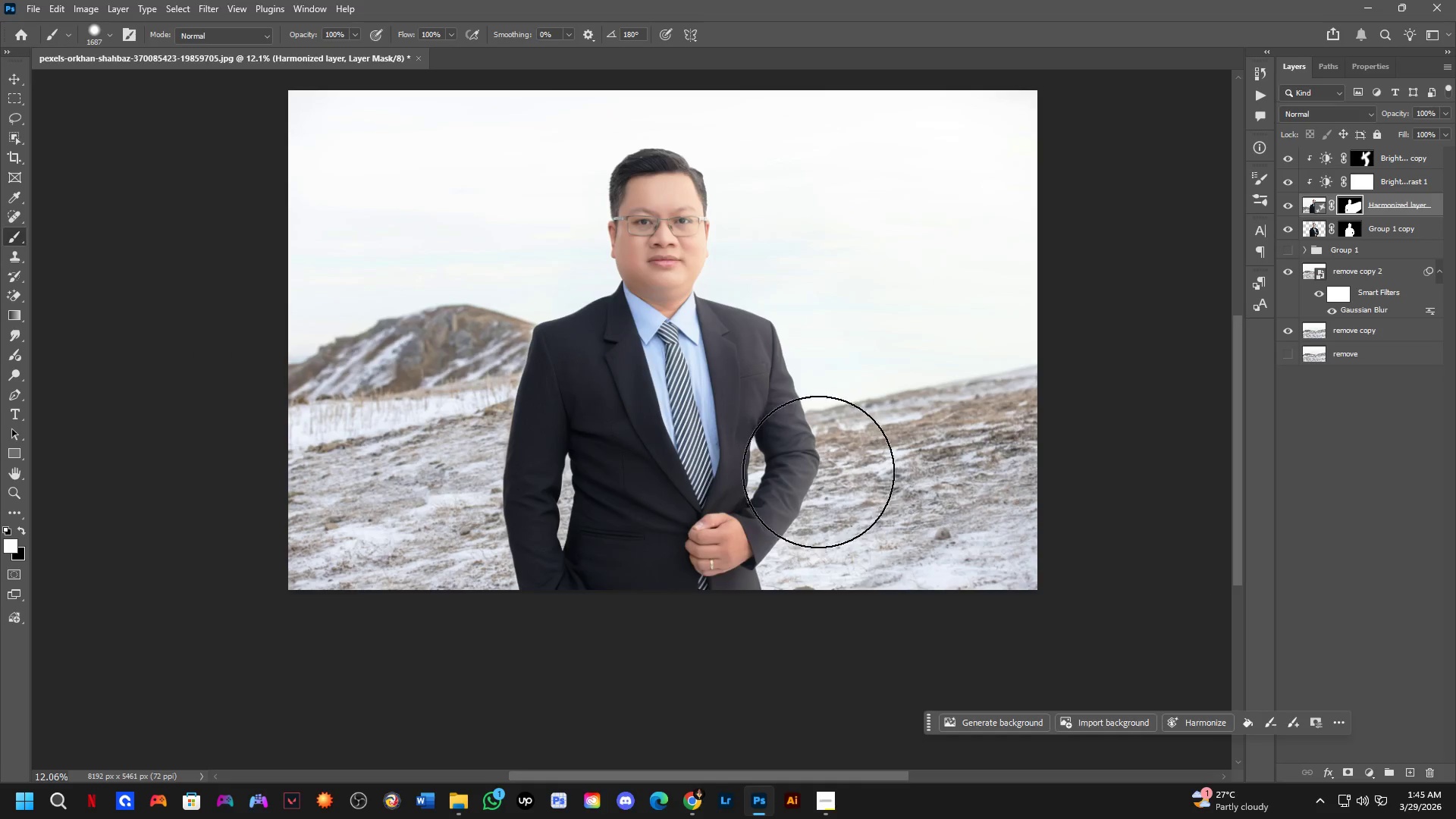 
scroll: coordinate [803, 471], scroll_direction: up, amount: 2.0
 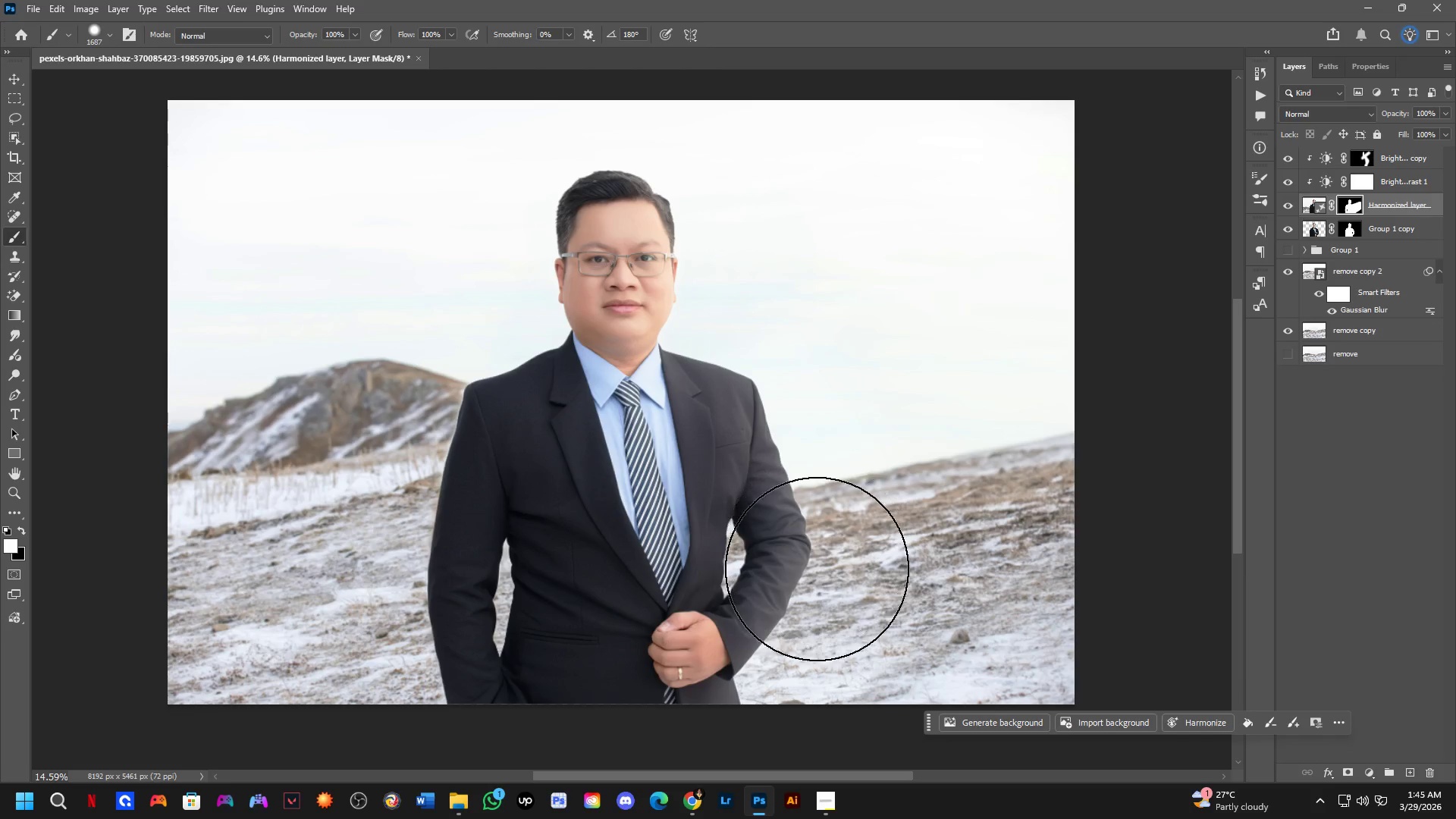 
hold_key(key=AltLeft, duration=0.34)
 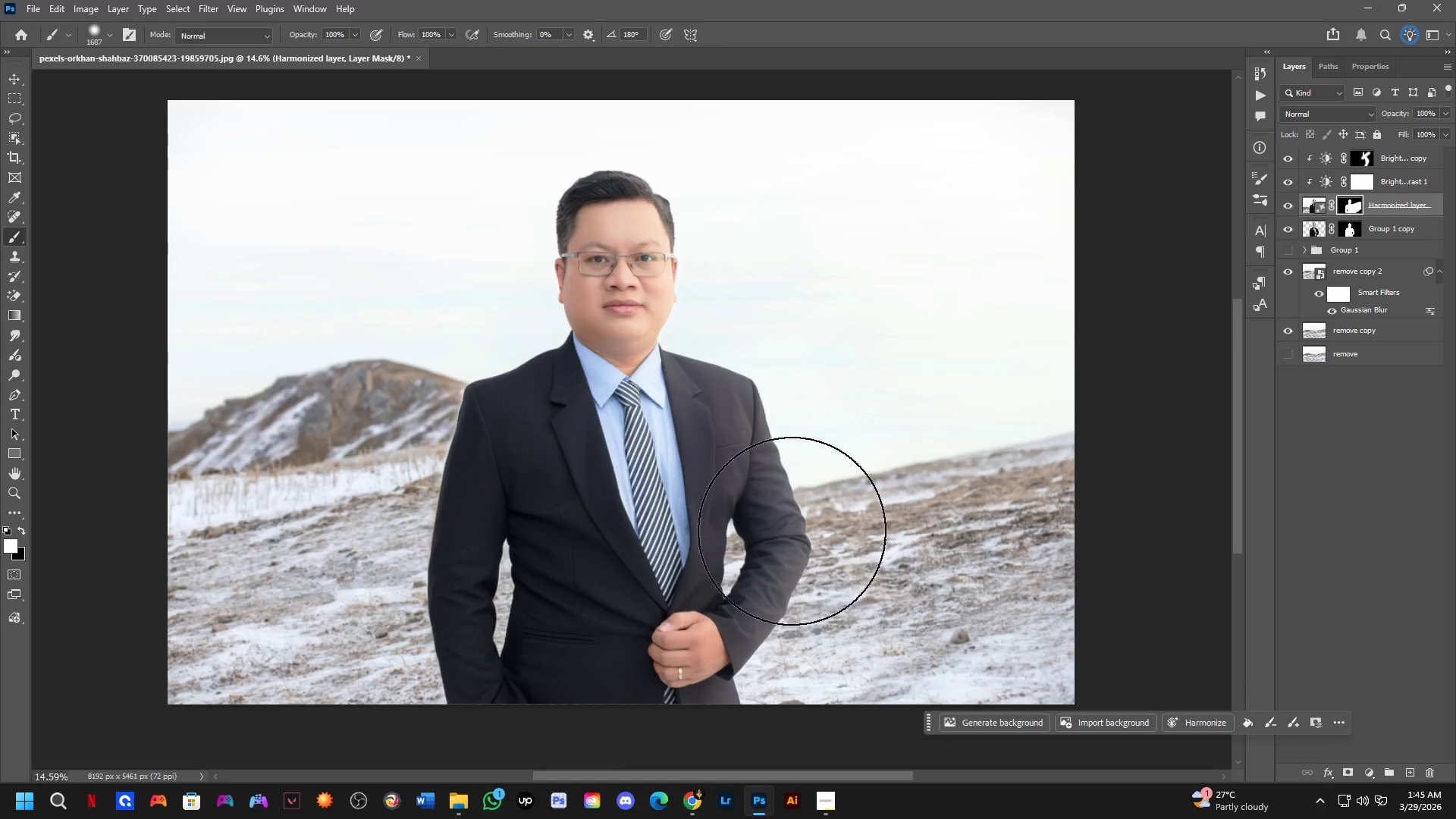 
hold_key(key=AltLeft, duration=0.34)
 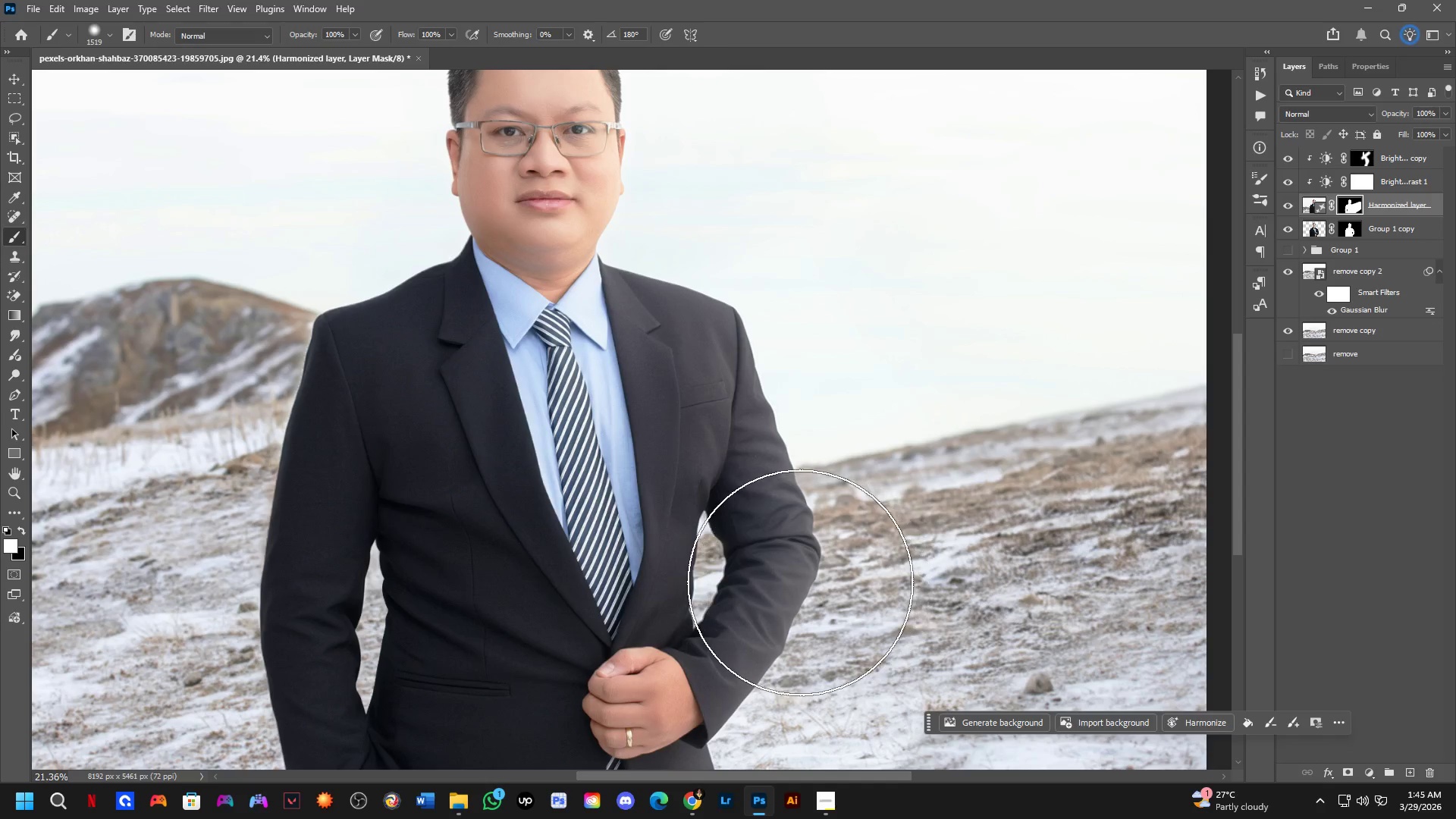 
scroll: coordinate [786, 539], scroll_direction: up, amount: 4.0
 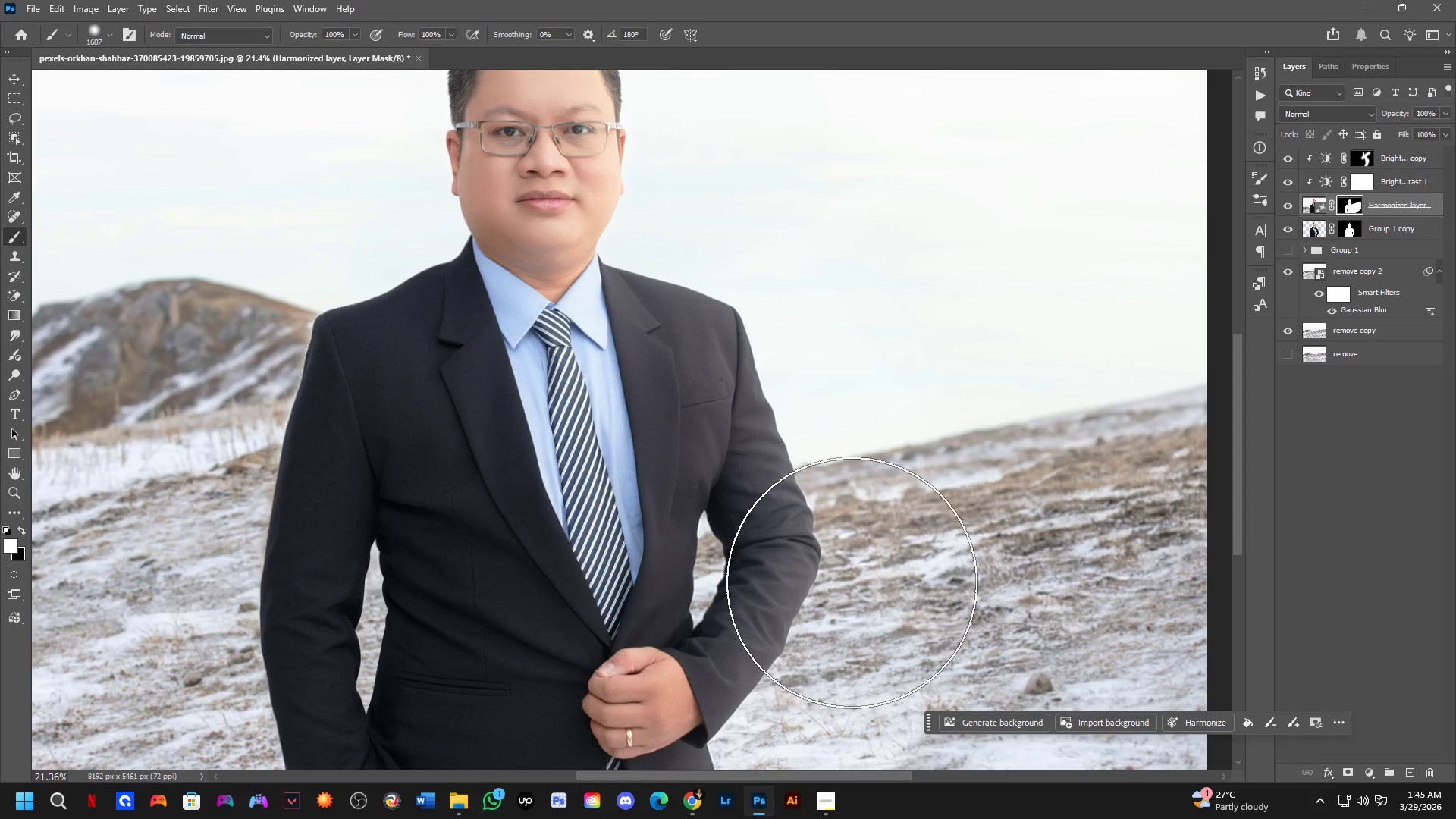 
left_click_drag(start_coordinate=[800, 582], to_coordinate=[726, 610])
 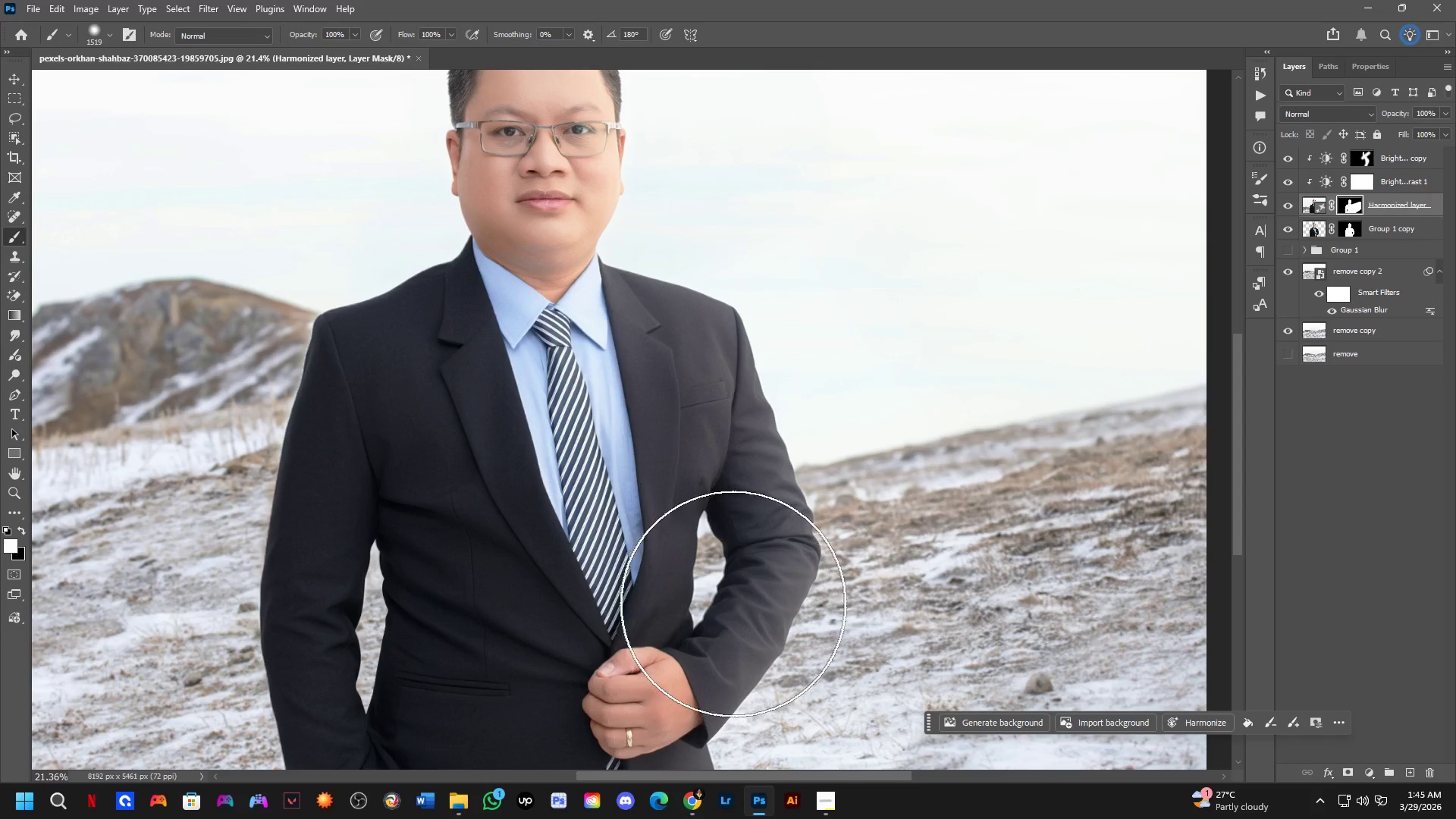 
hold_key(key=Space, duration=0.58)
 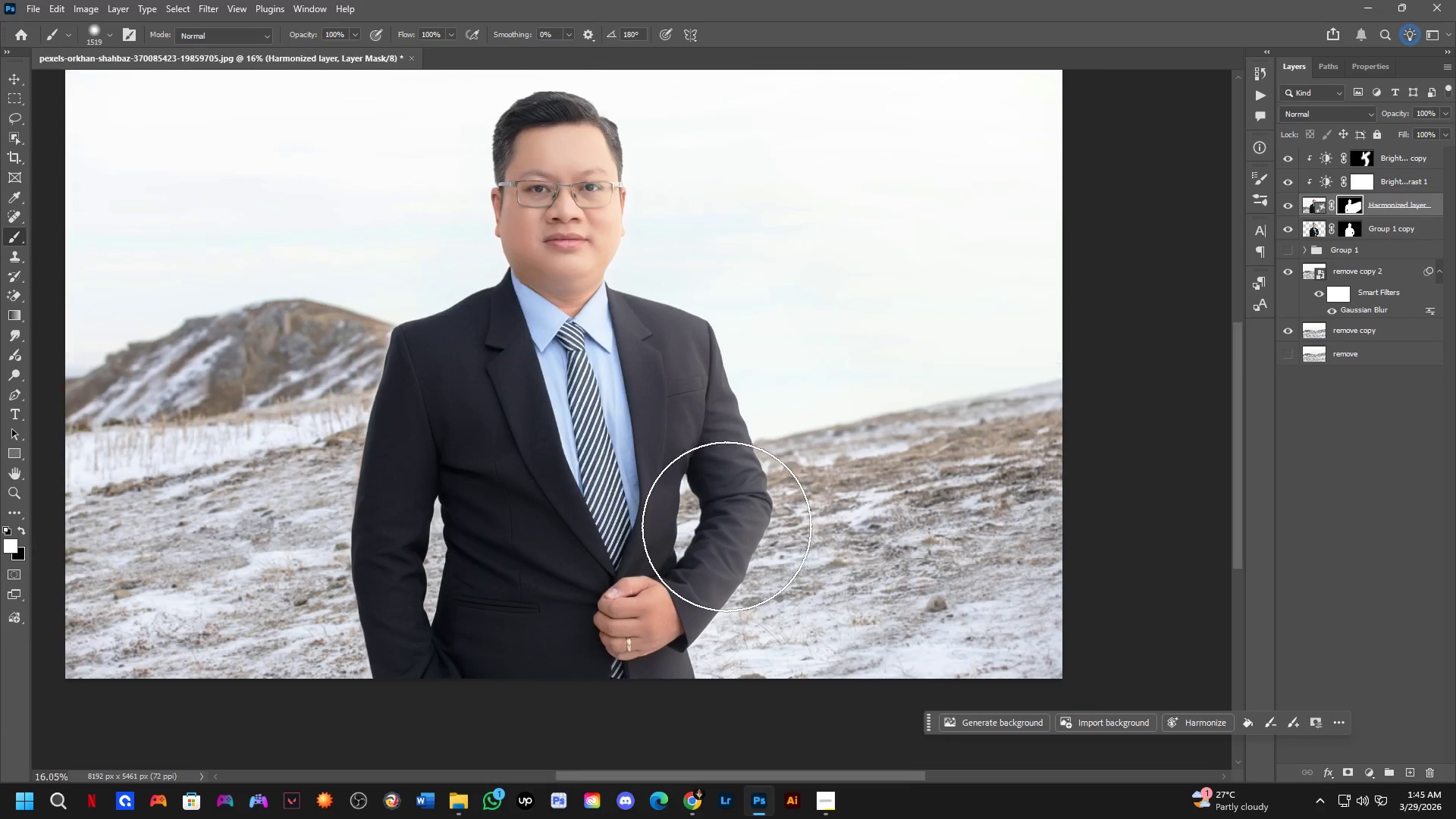 
left_click_drag(start_coordinate=[764, 617], to_coordinate=[731, 563])
 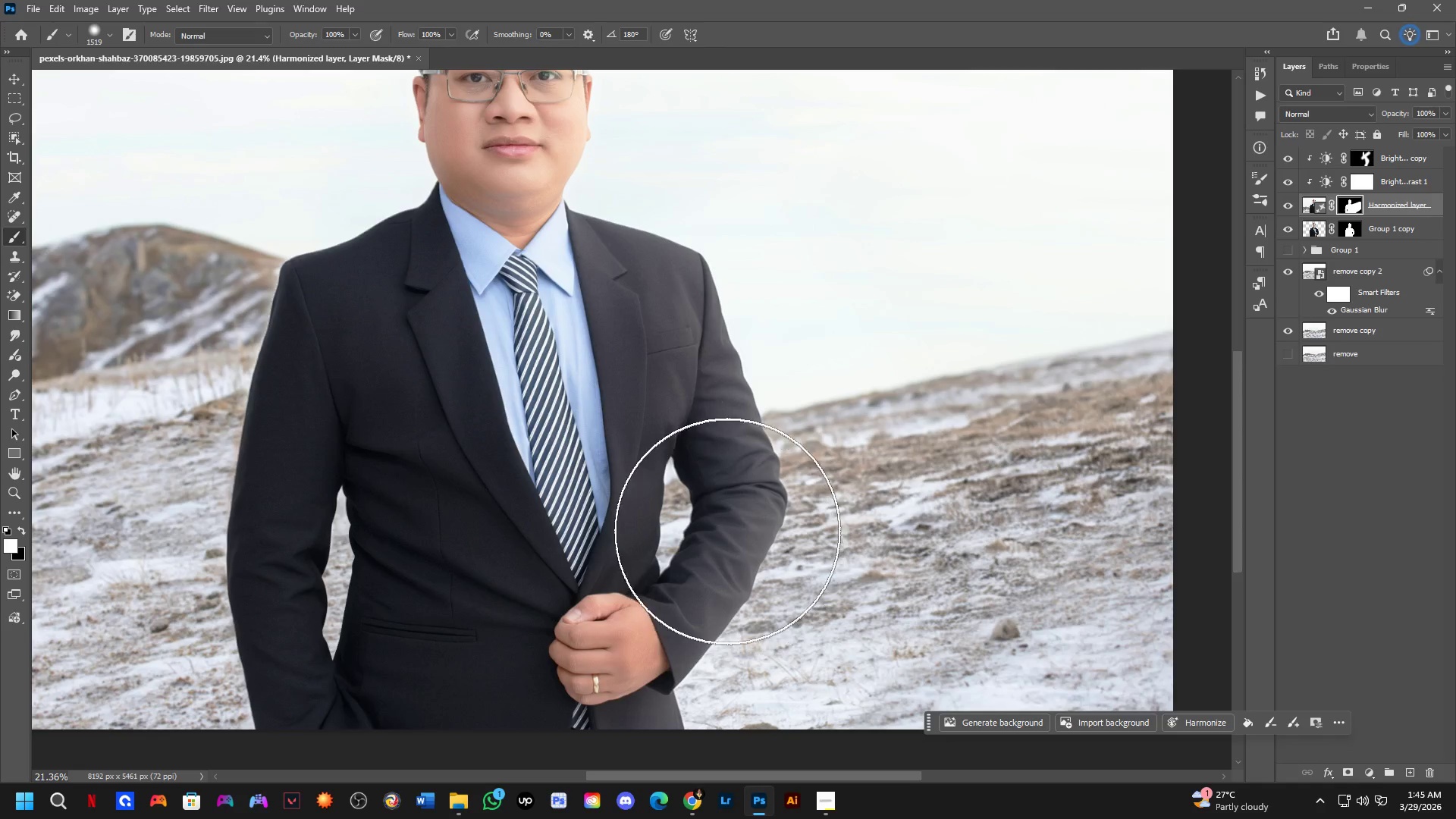 
key(Control+Z)
 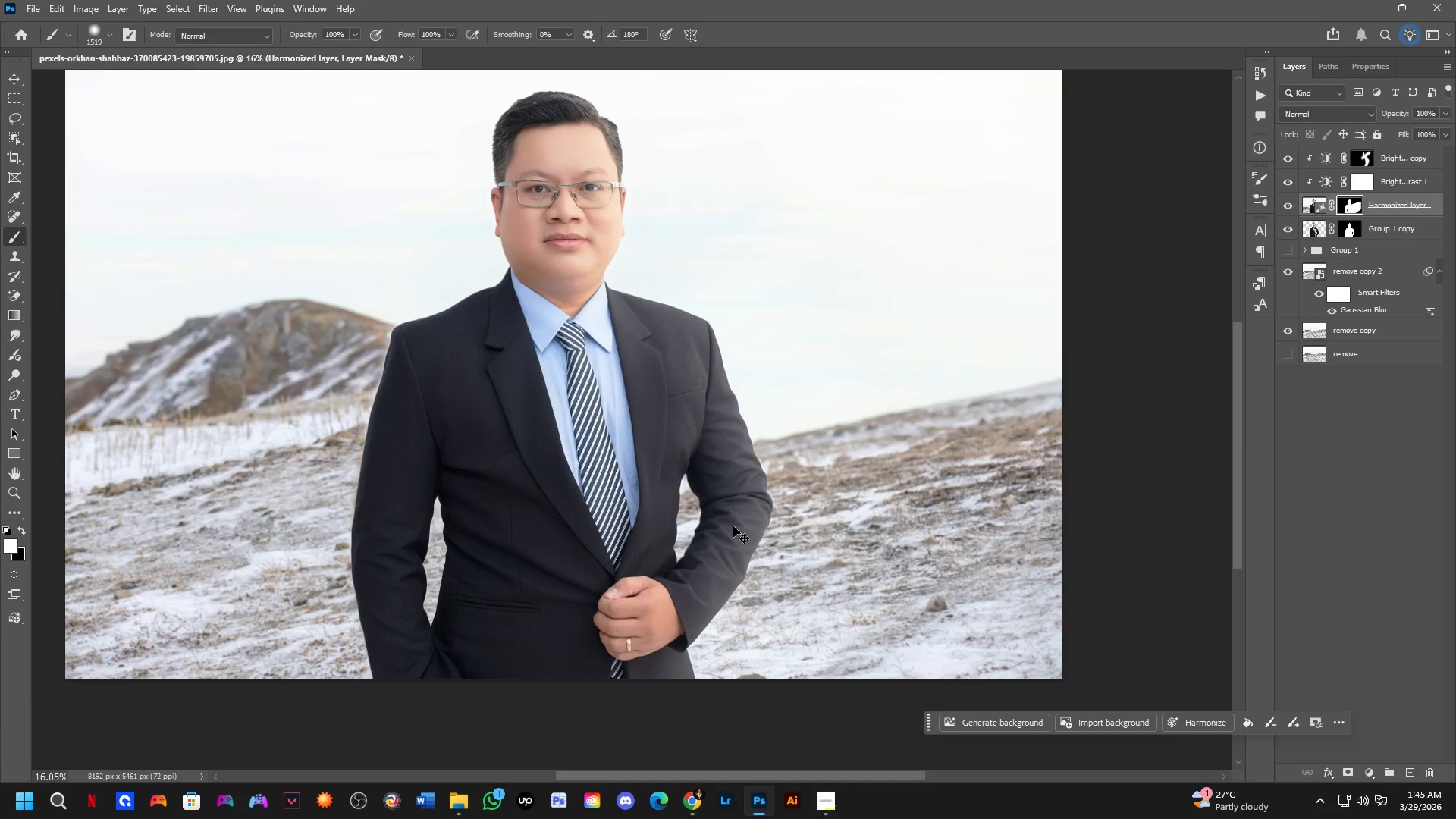 
scroll: coordinate [726, 526], scroll_direction: down, amount: 3.0
 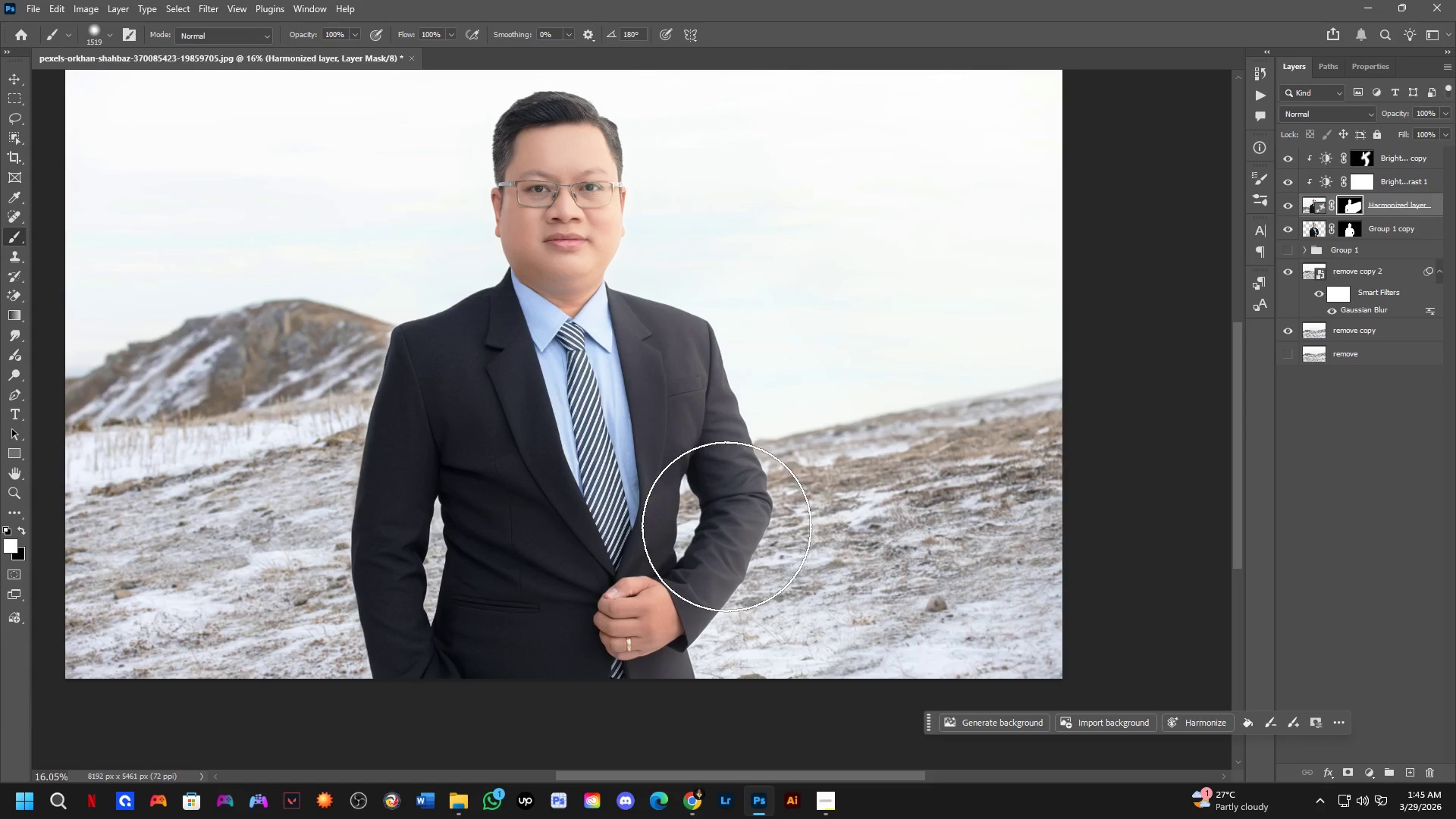 
key(Control+Z)
 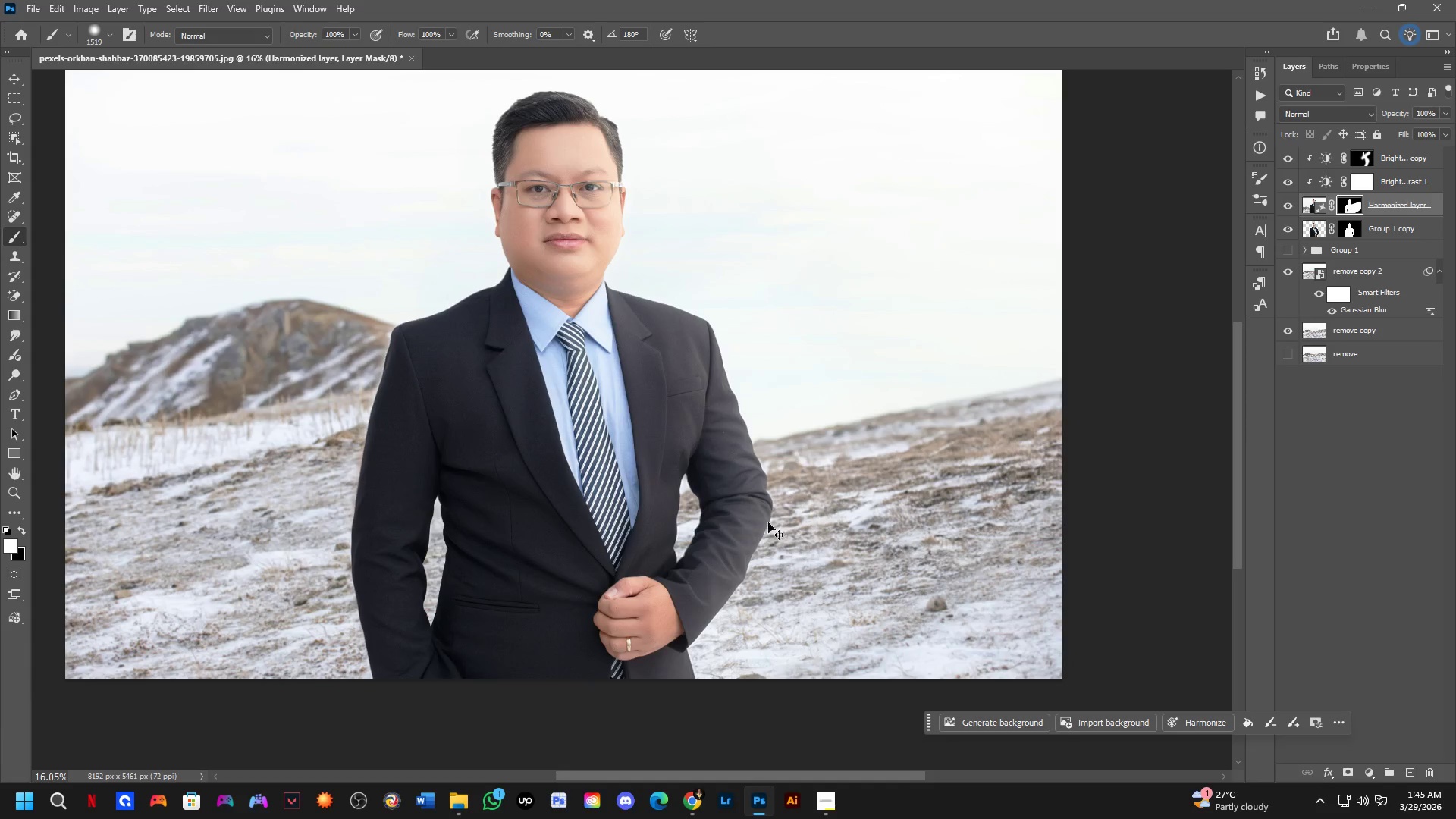 
key(Control+Z)
 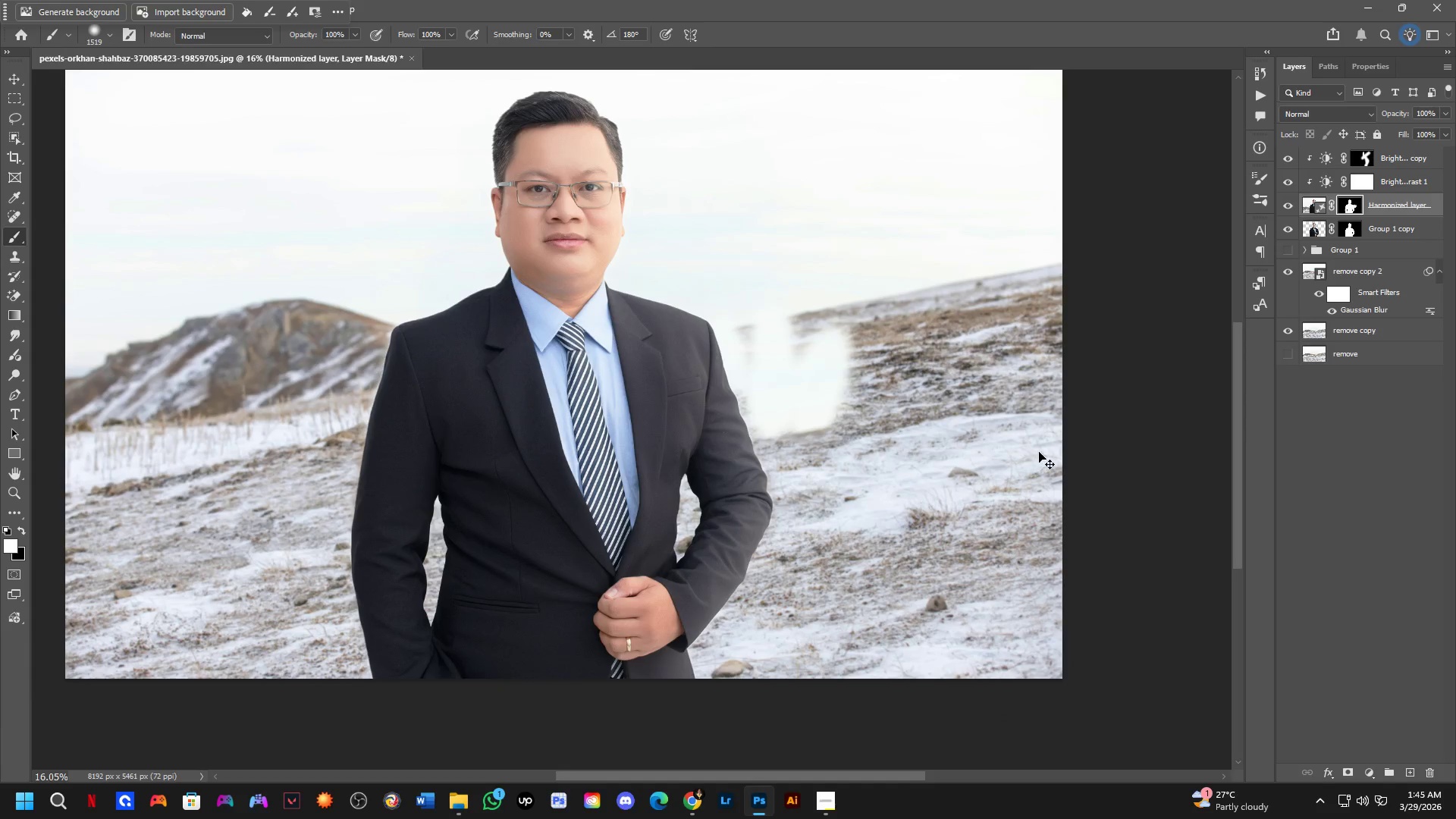 
key(Control+Z)
 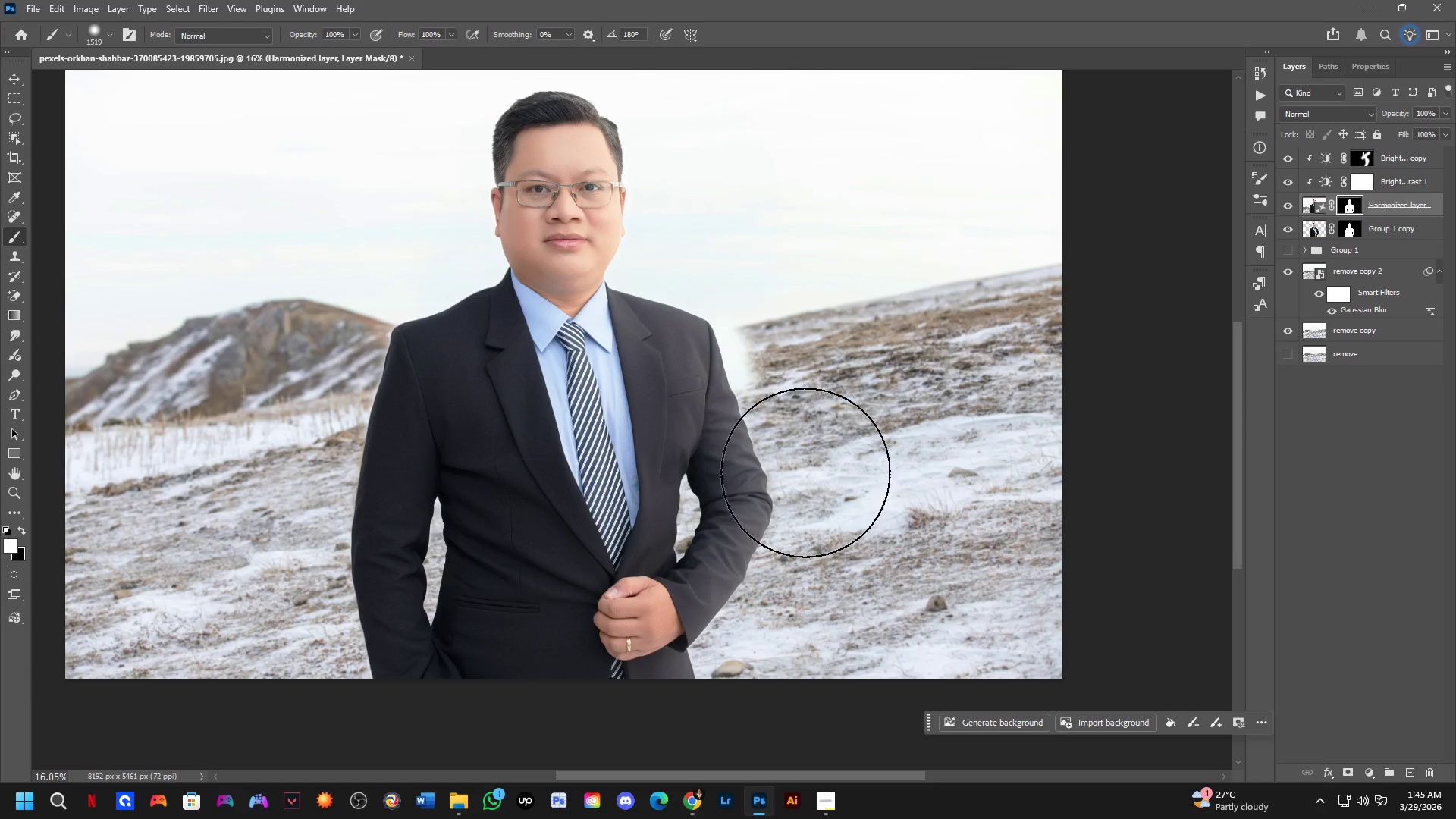 
key(Control+Z)
 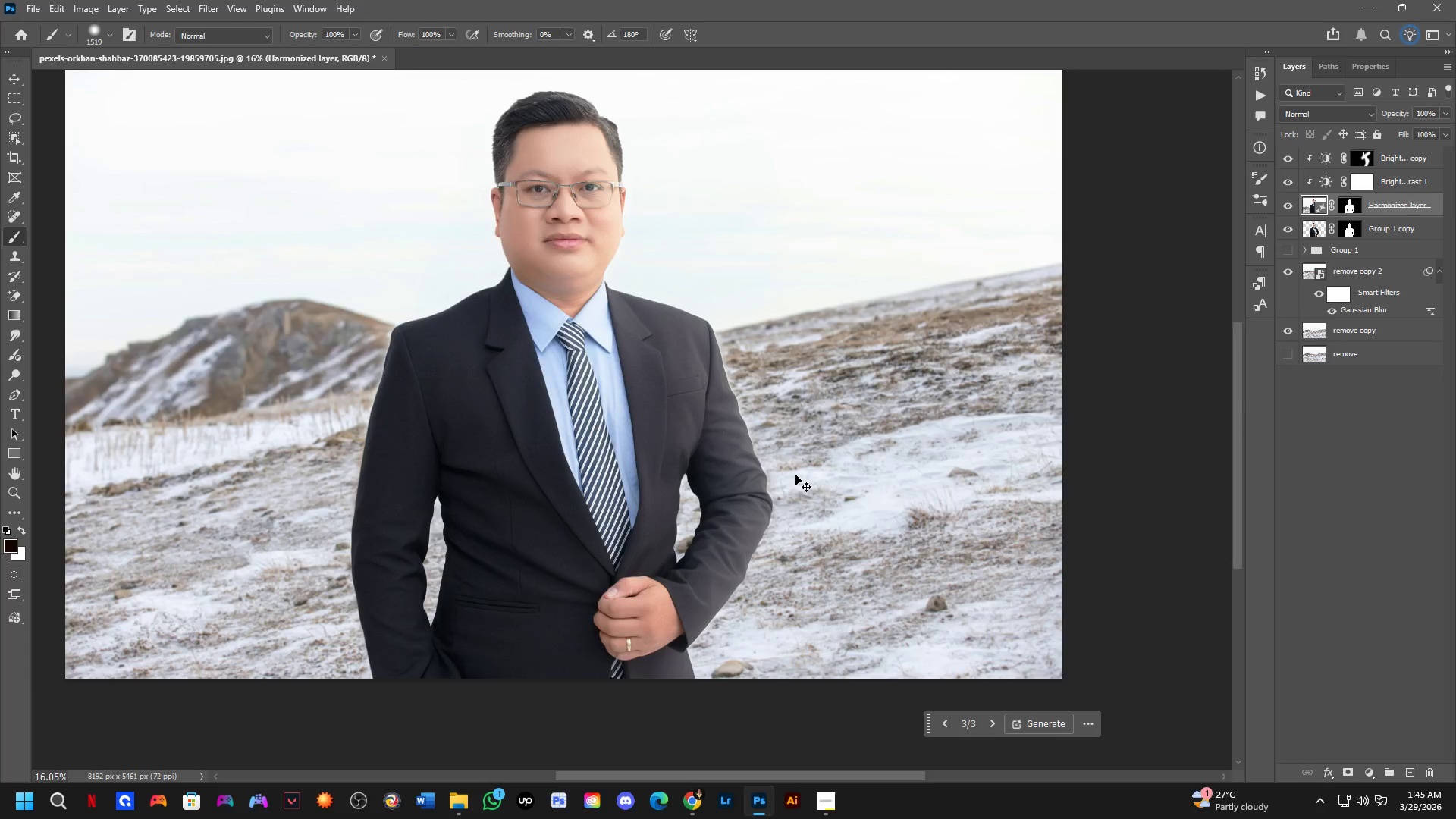 
hold_key(key=Space, duration=0.48)
 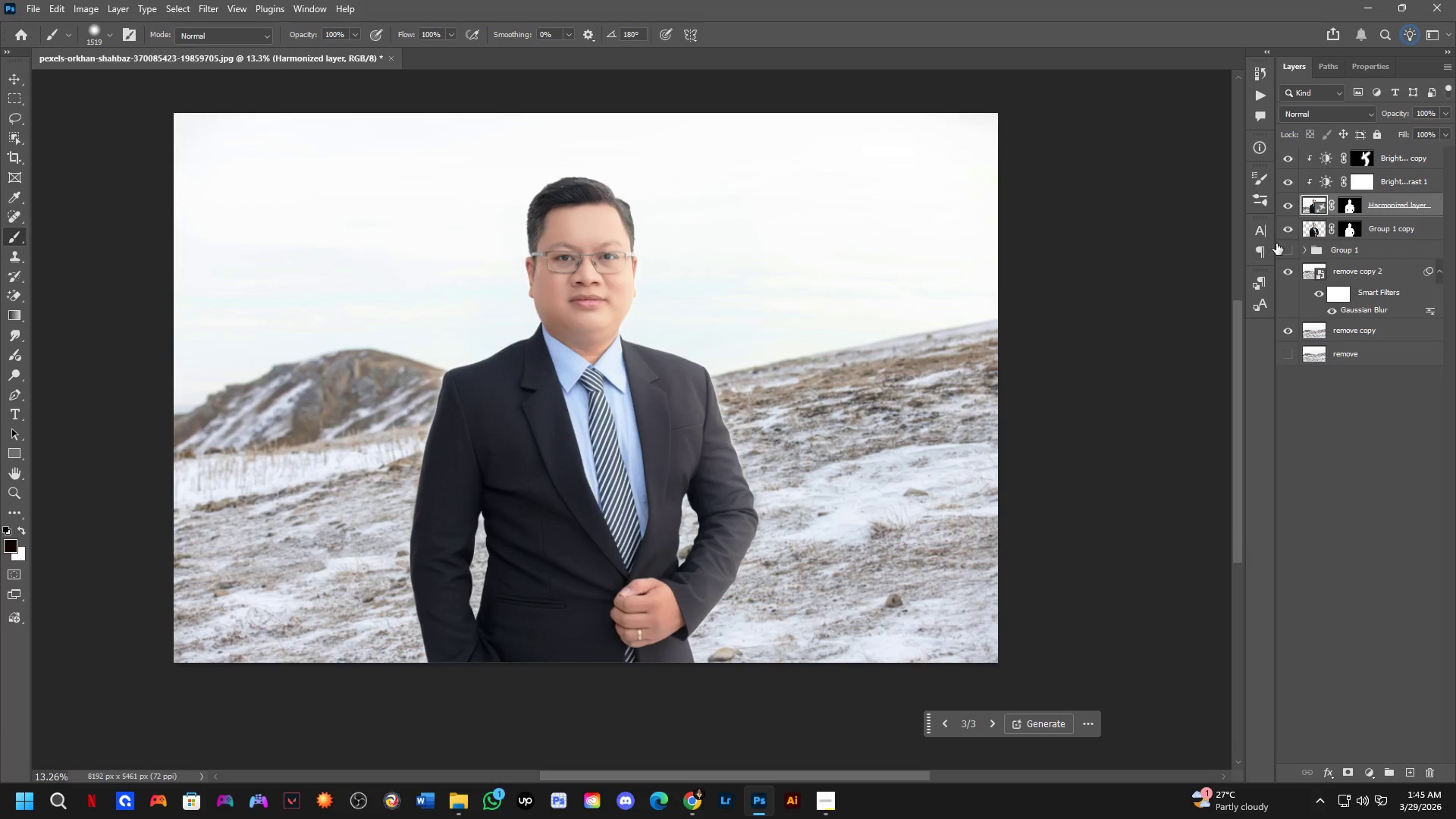 
left_click_drag(start_coordinate=[843, 453], to_coordinate=[824, 472])
 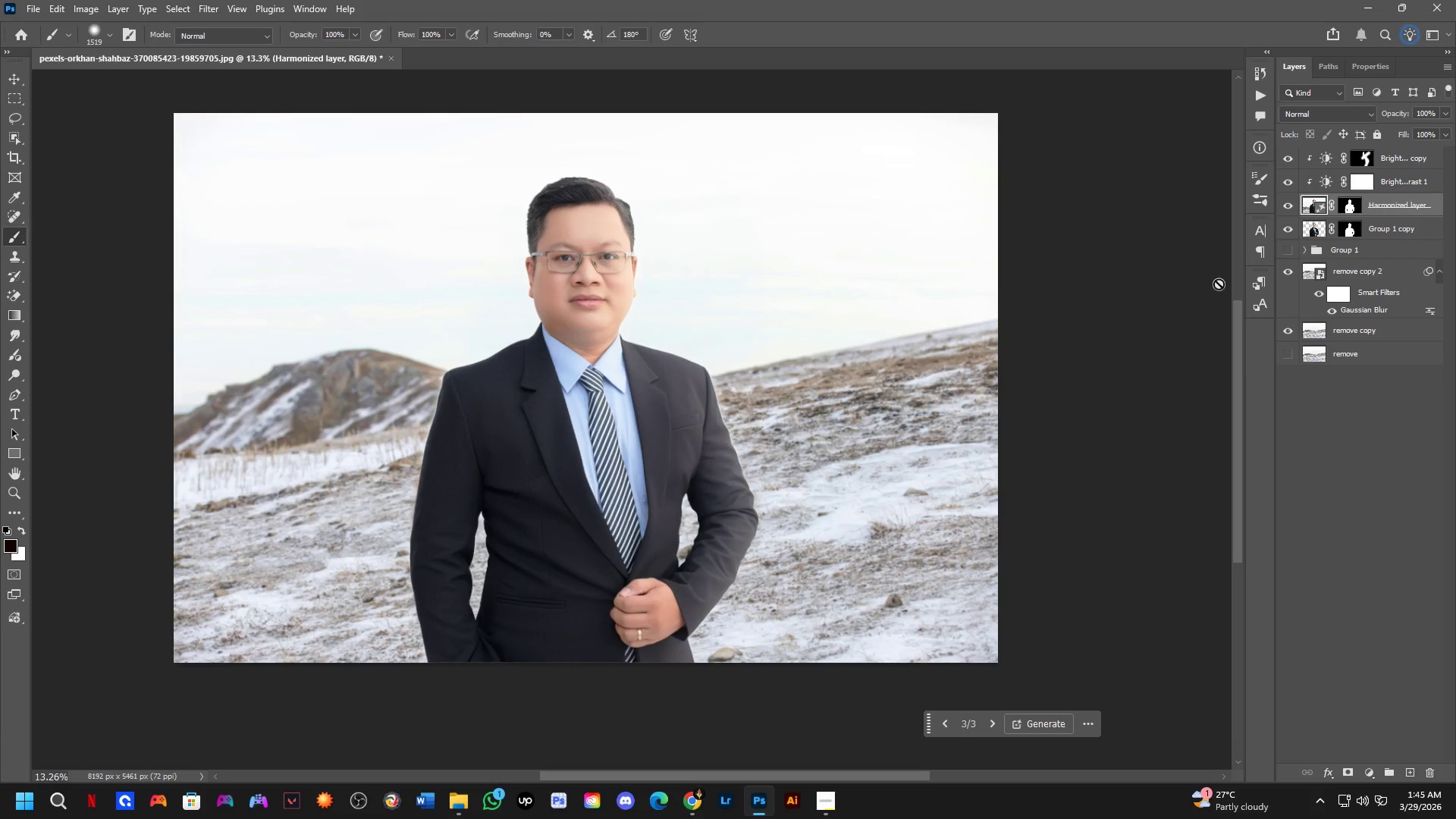 
scroll: coordinate [795, 475], scroll_direction: down, amount: 2.0
 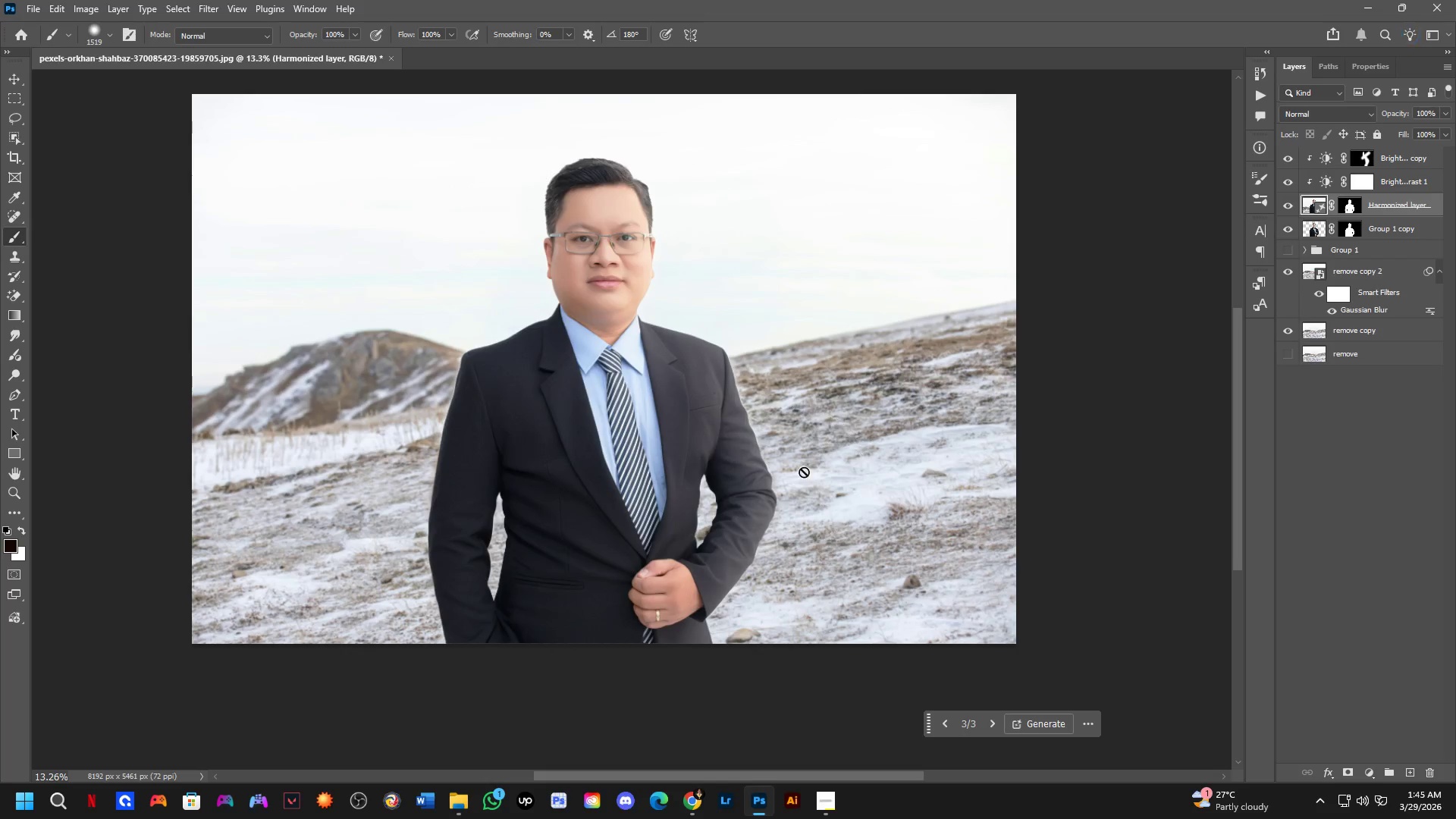 
key(Control+J)
 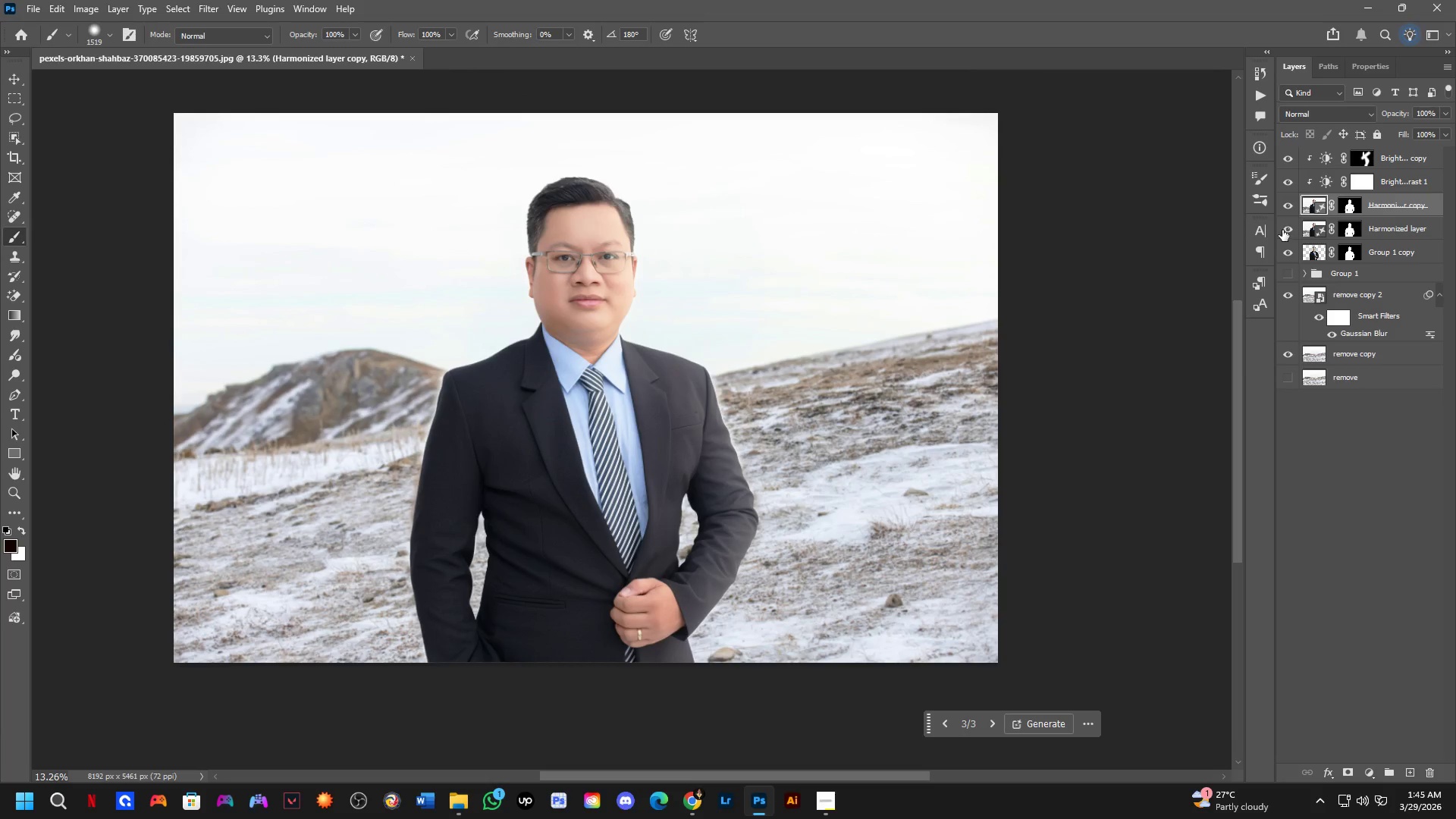 
left_click([1285, 229])
 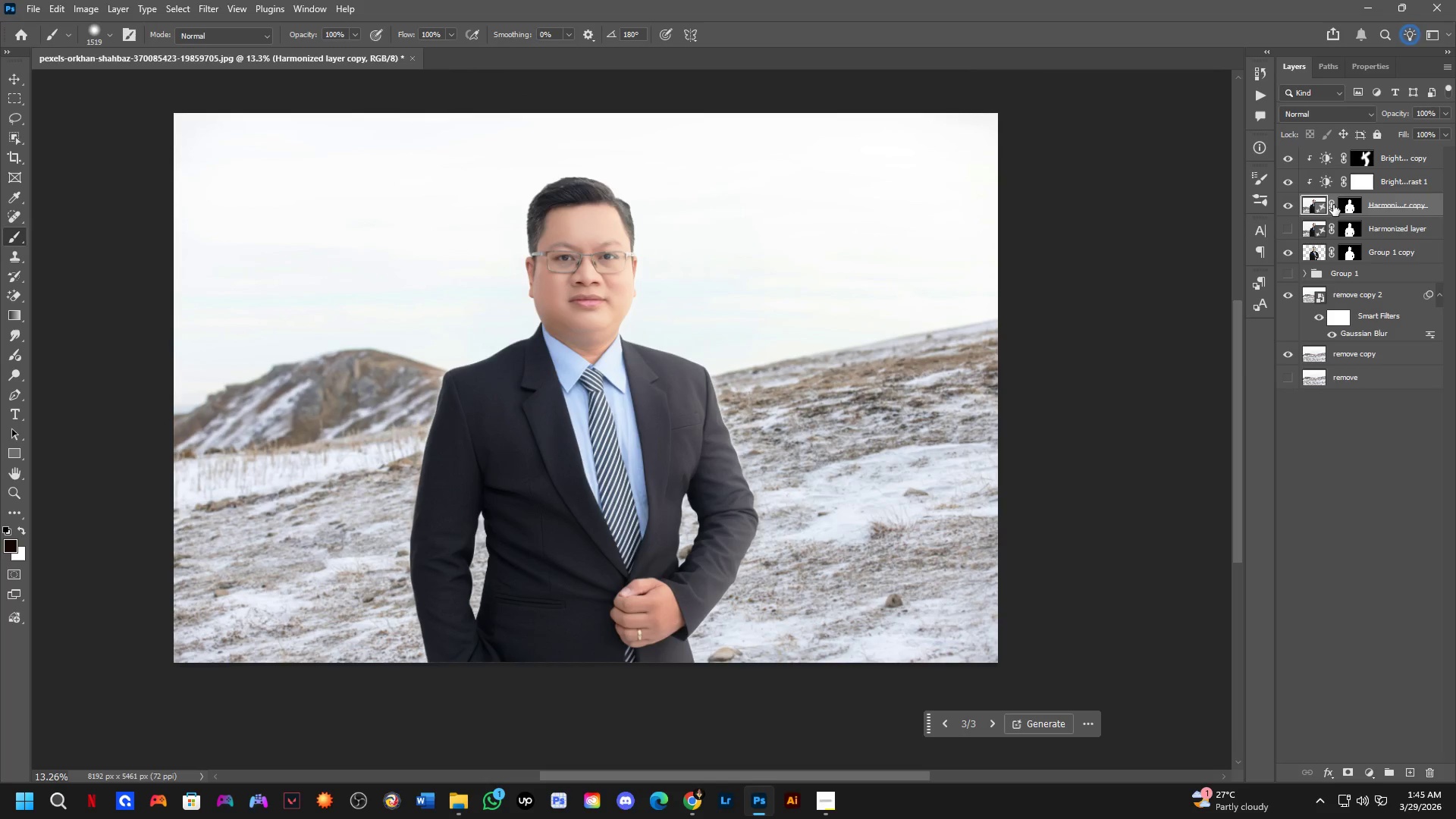 
left_click_drag(start_coordinate=[793, 406], to_coordinate=[833, 421])
 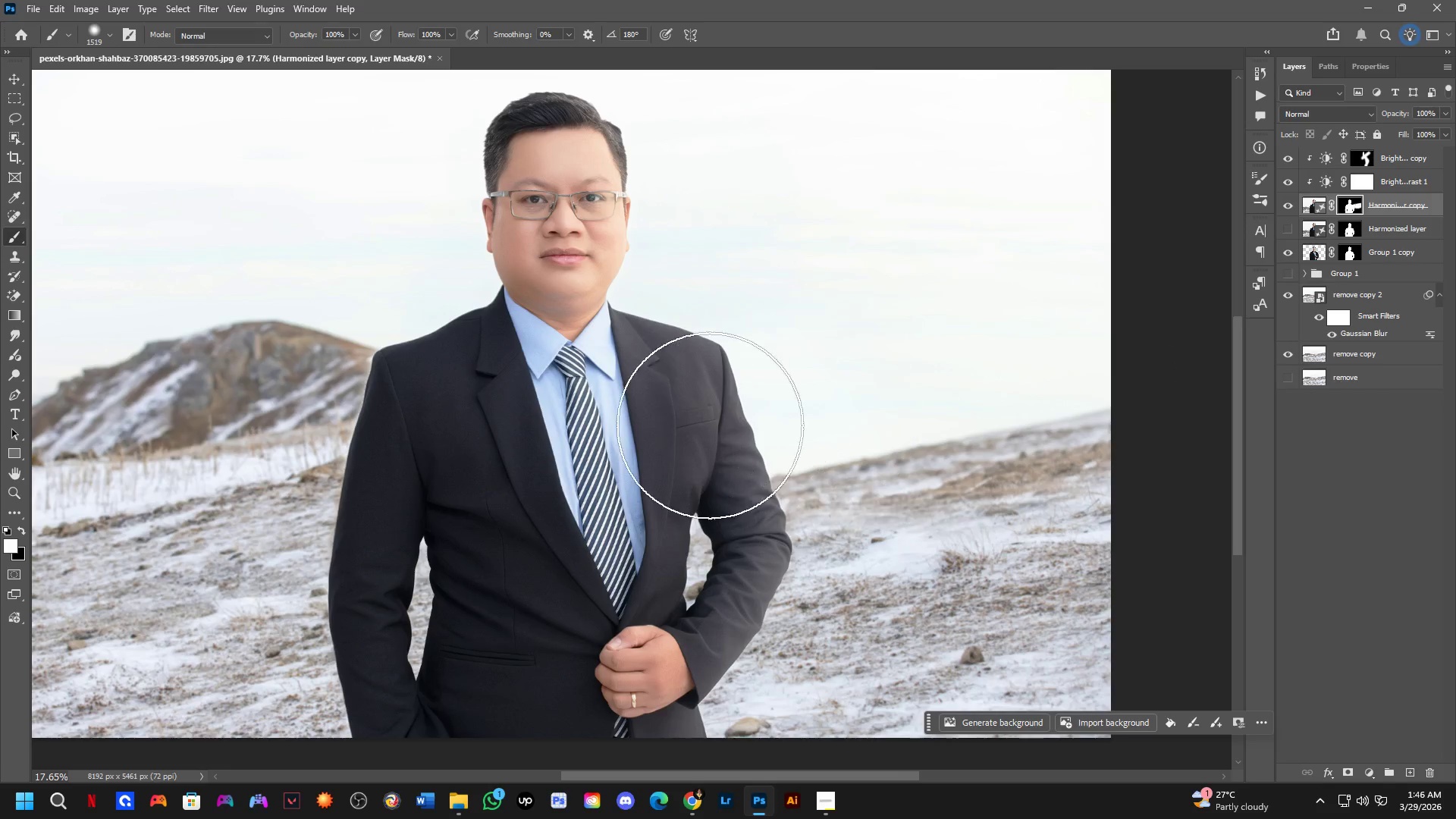 
scroll: coordinate [681, 420], scroll_direction: up, amount: 3.0
 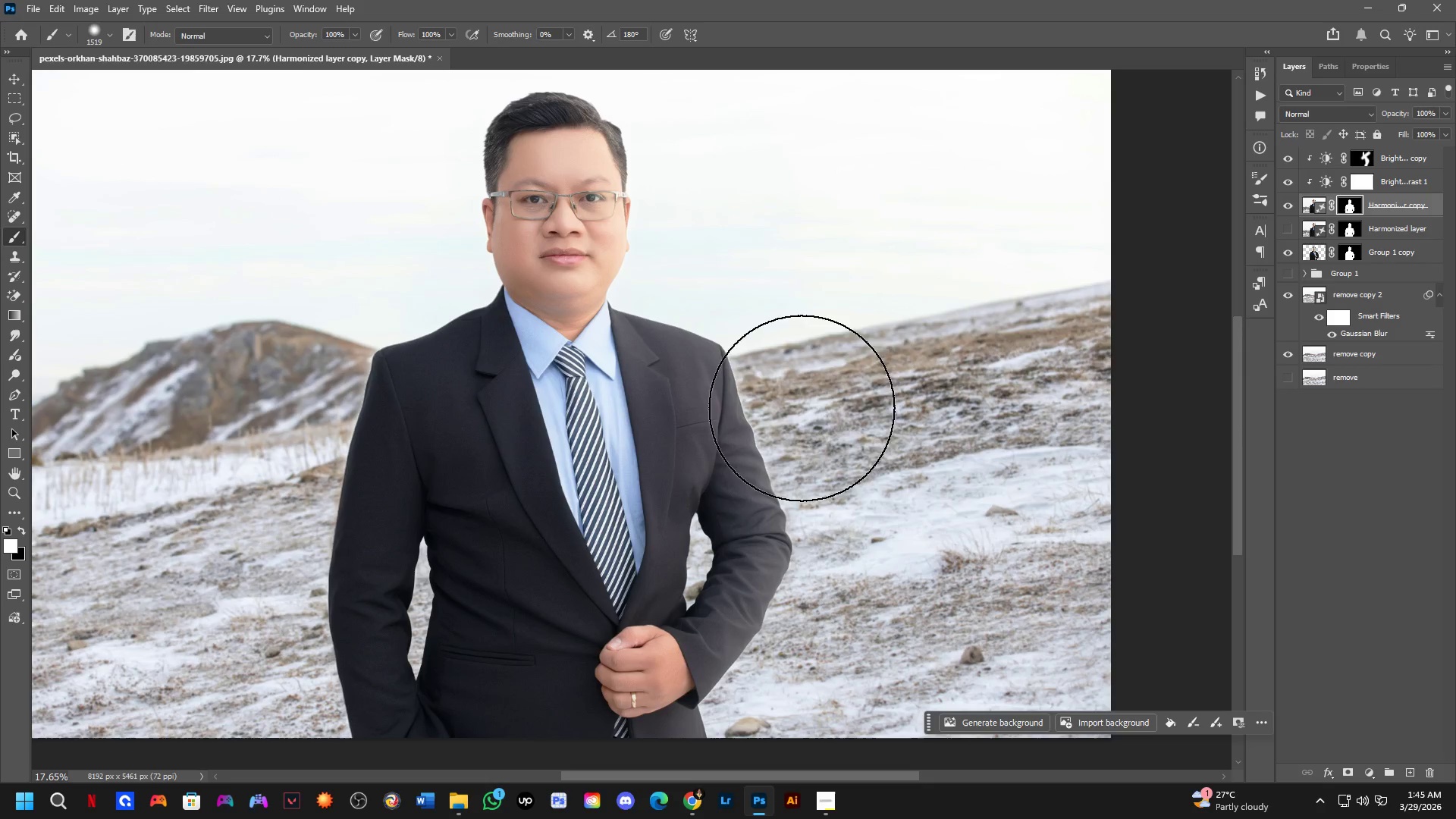 
key(Alt+AltLeft)
 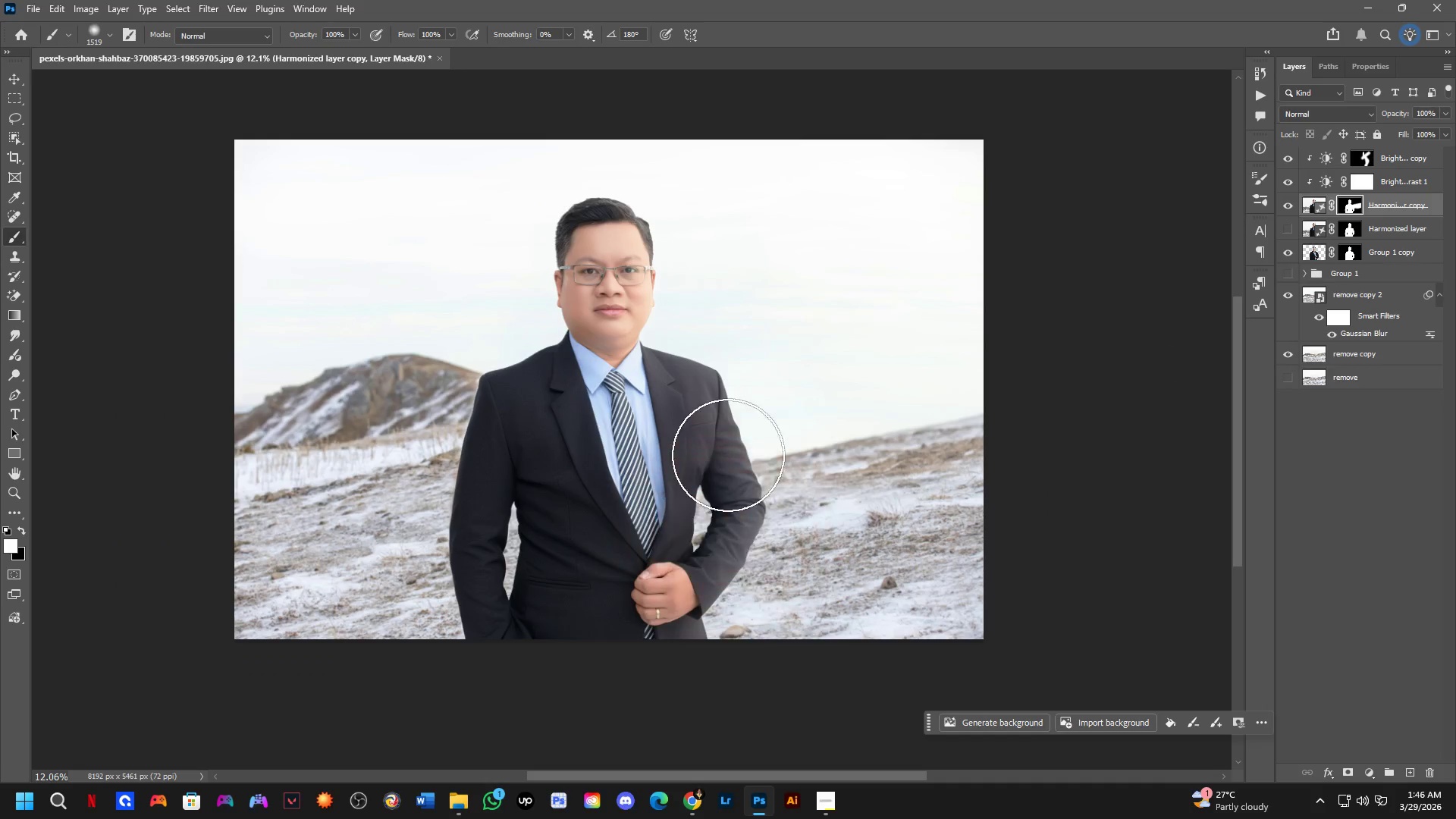 
scroll: coordinate [709, 427], scroll_direction: down, amount: 3.0
 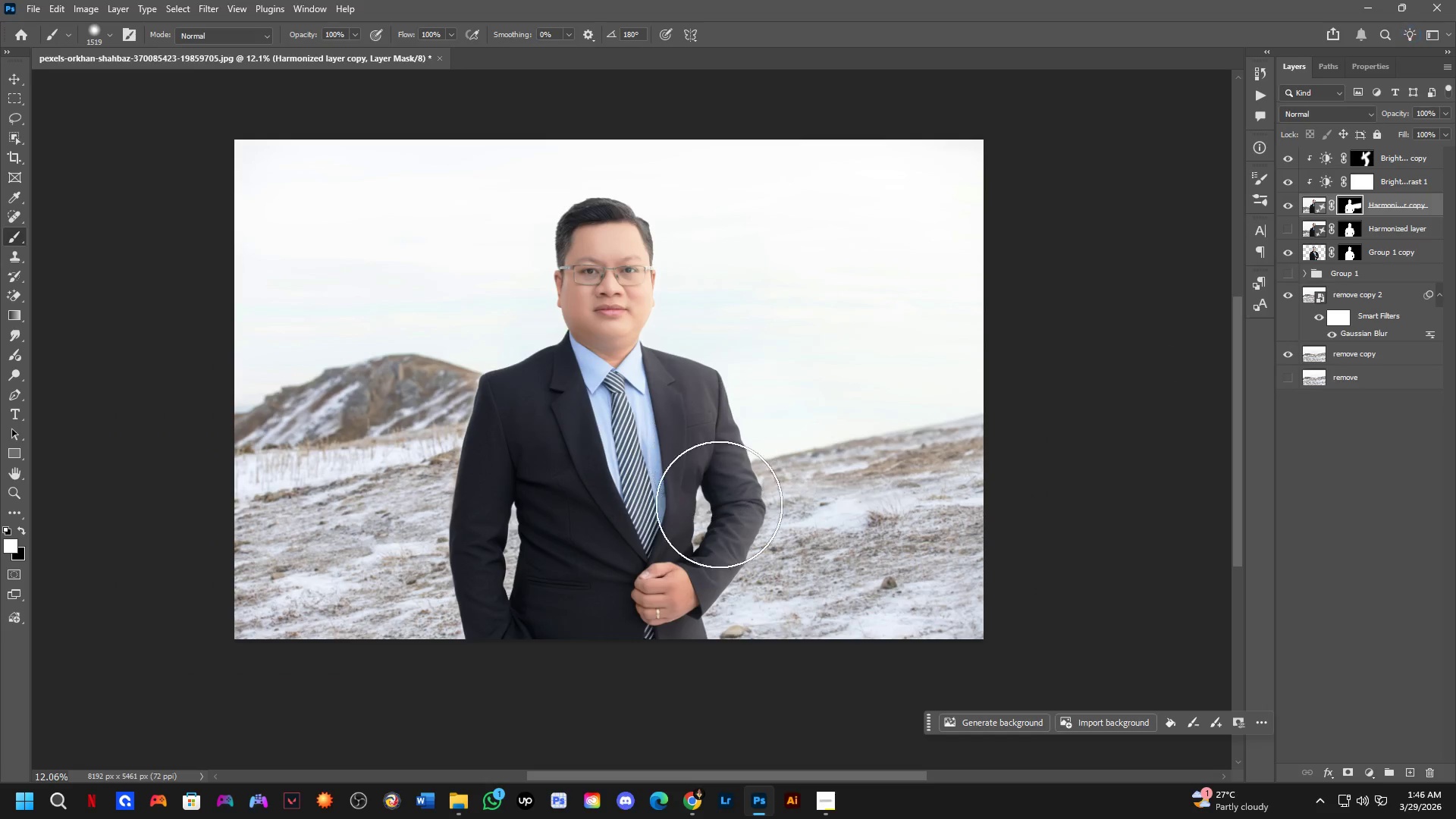 
key(Alt+AltLeft)
 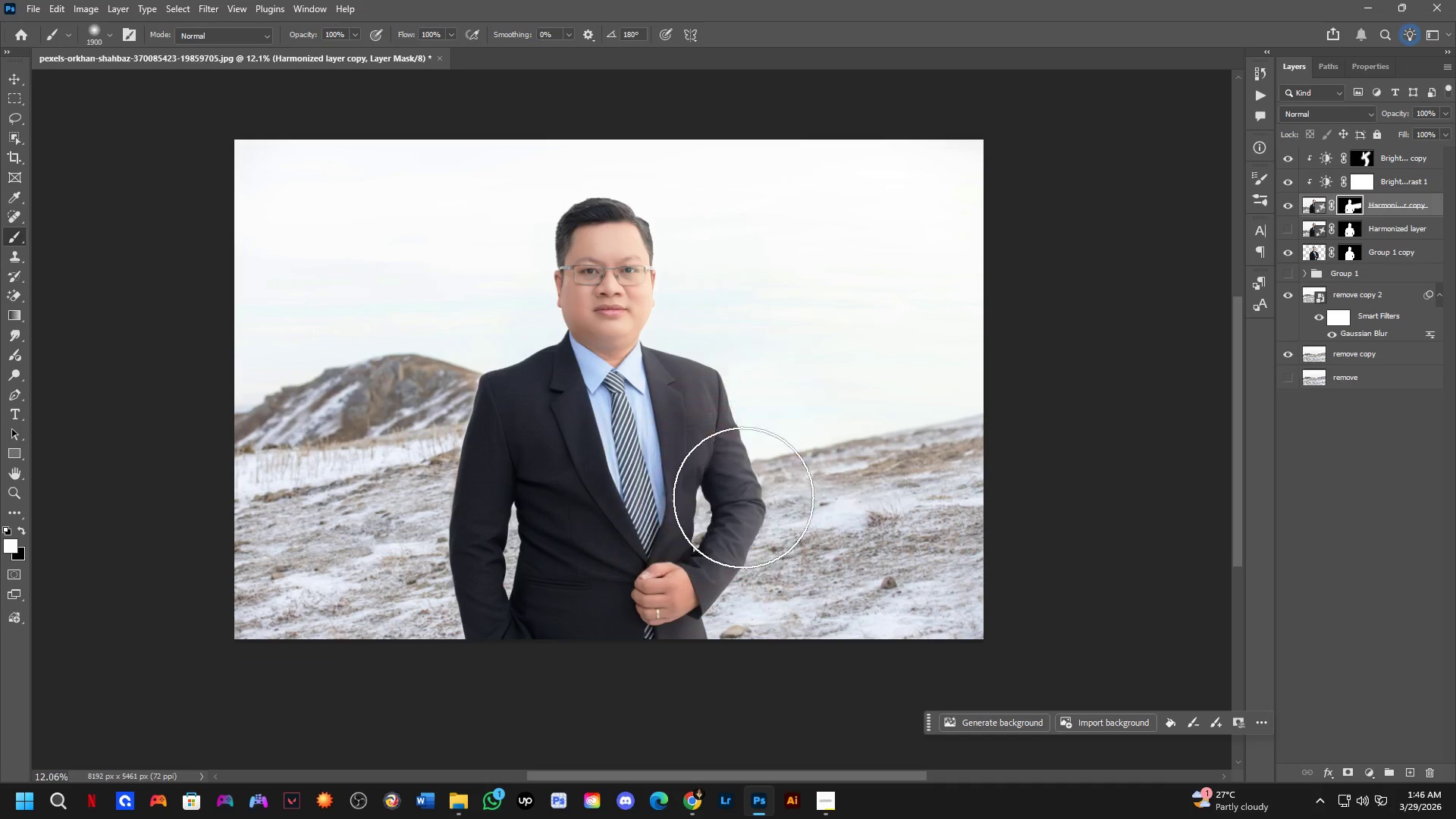 
left_click_drag(start_coordinate=[727, 474], to_coordinate=[1072, 607])
 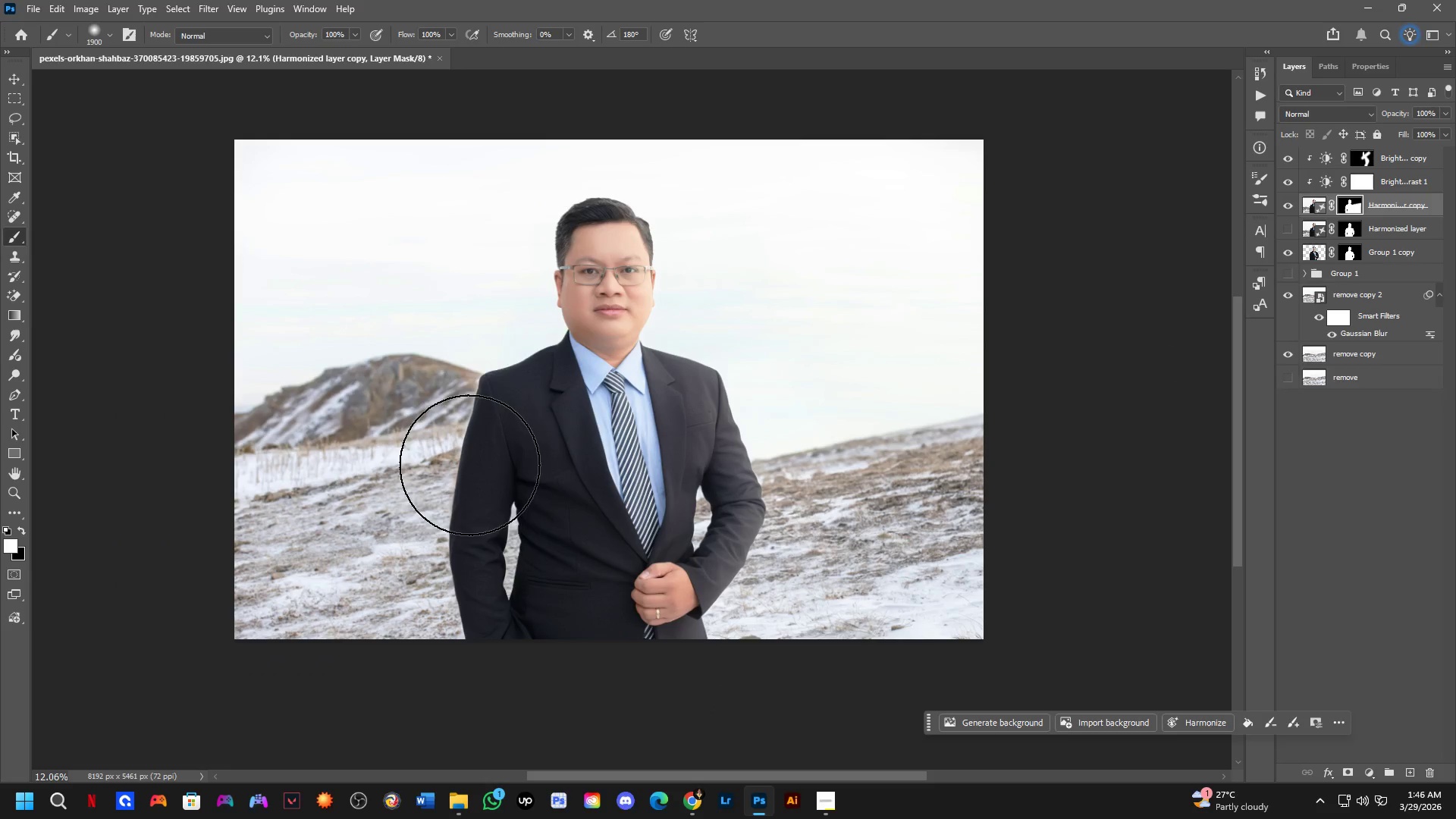 
left_click_drag(start_coordinate=[475, 425], to_coordinate=[238, 371])
 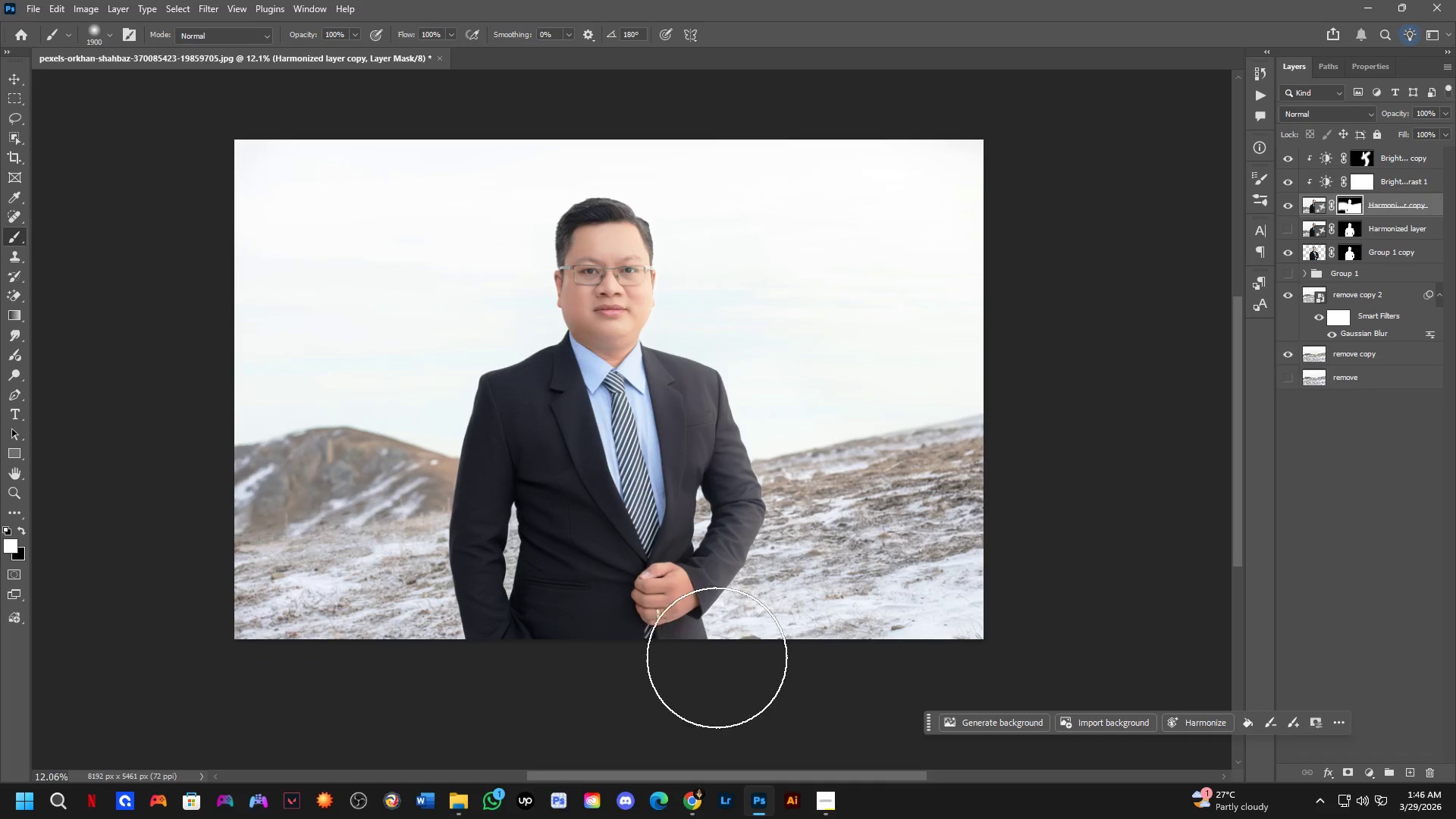 
left_click_drag(start_coordinate=[386, 582], to_coordinate=[559, 566])
 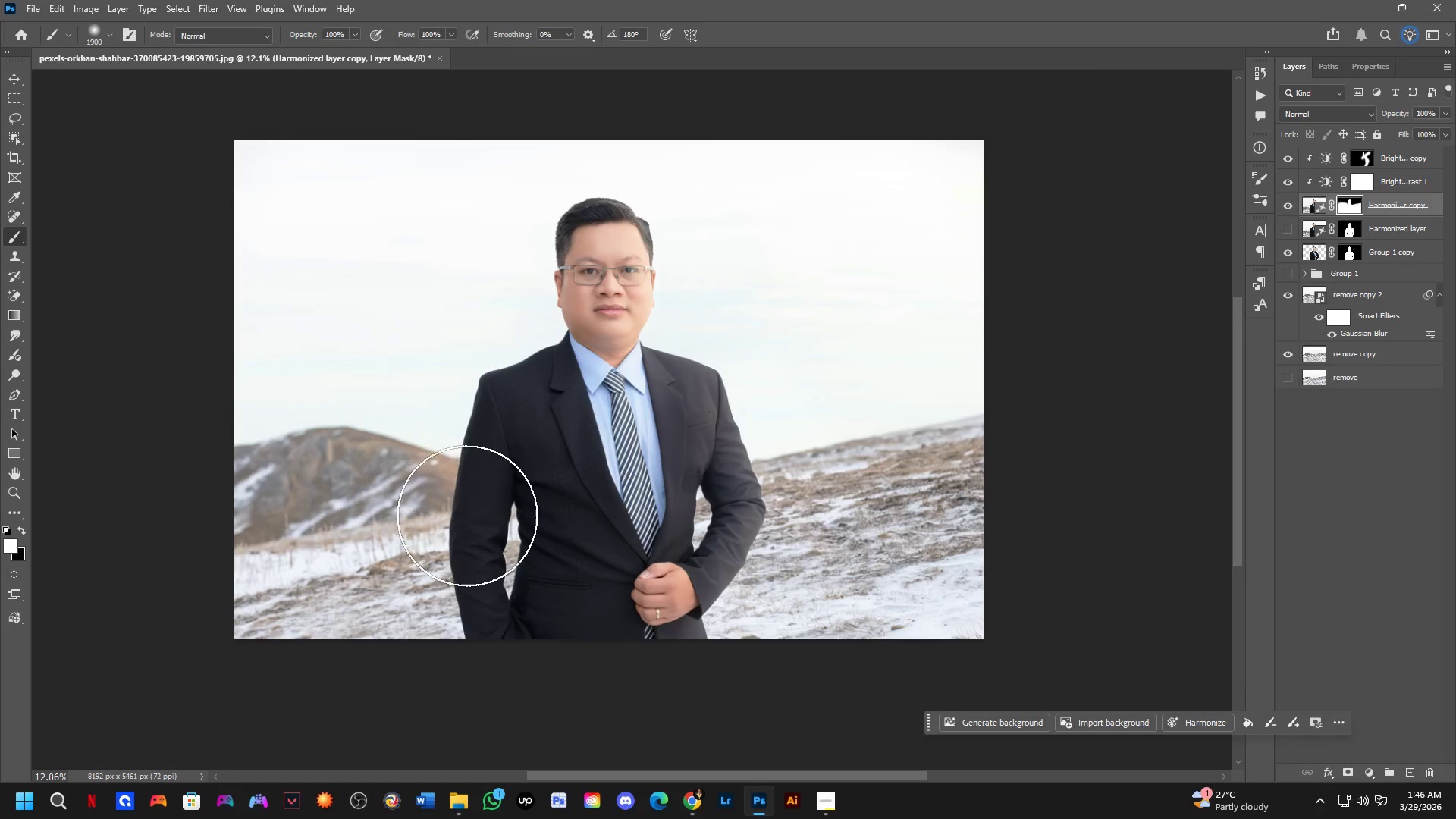 
left_click_drag(start_coordinate=[576, 554], to_coordinate=[584, 641])
 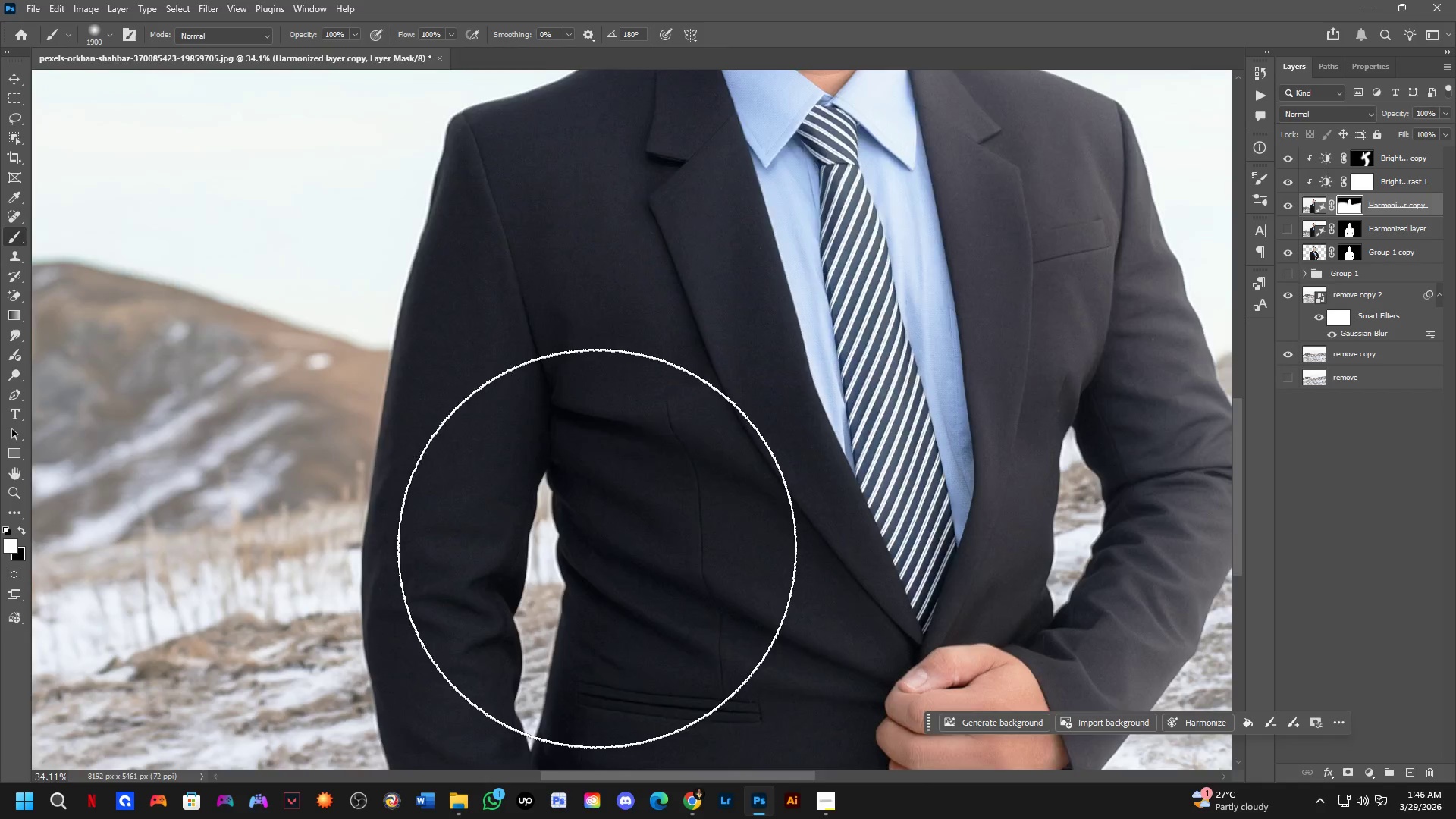 
scroll: coordinate [555, 549], scroll_direction: up, amount: 11.0
 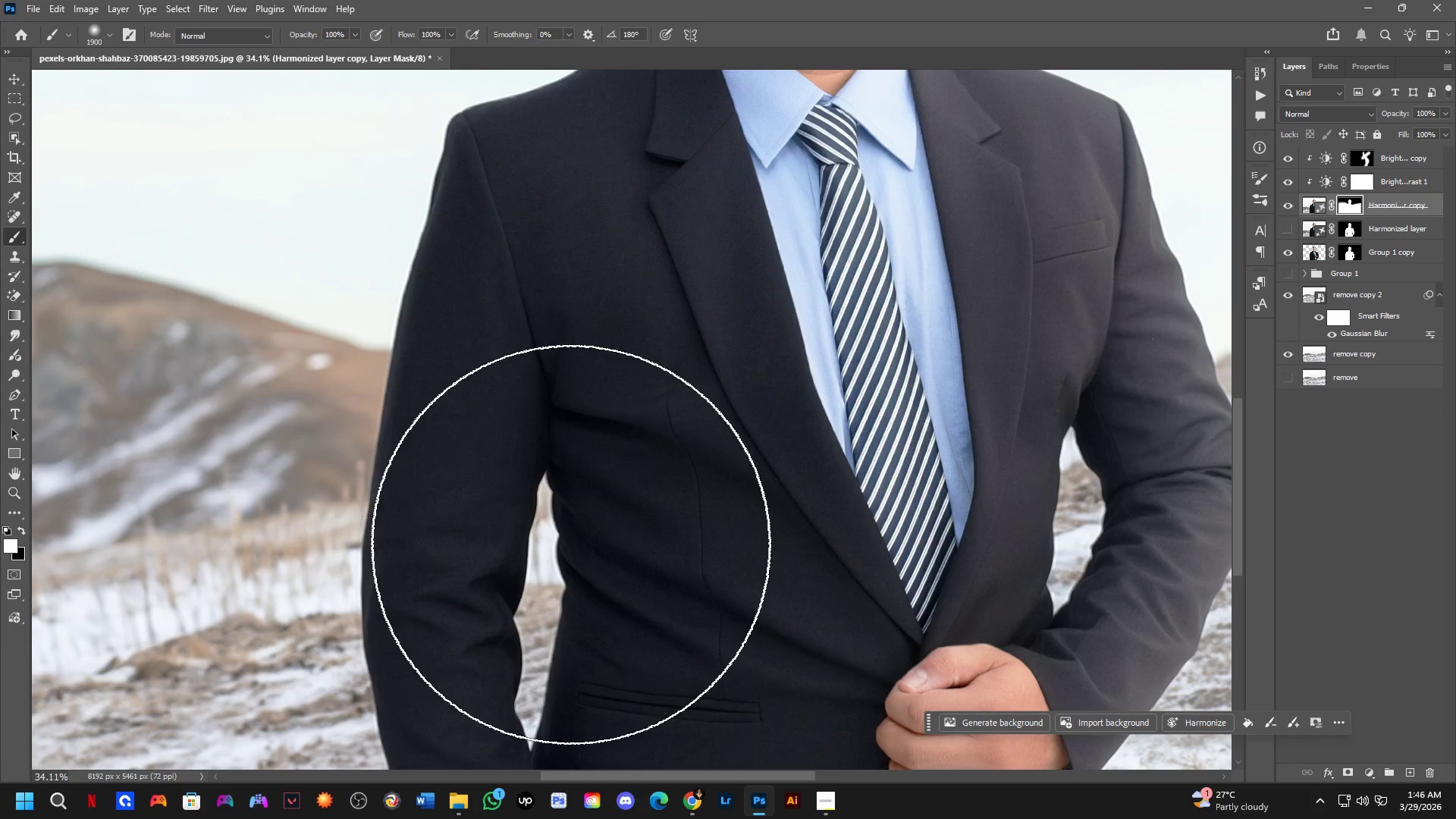 
left_click_drag(start_coordinate=[849, 509], to_coordinate=[811, 657])
 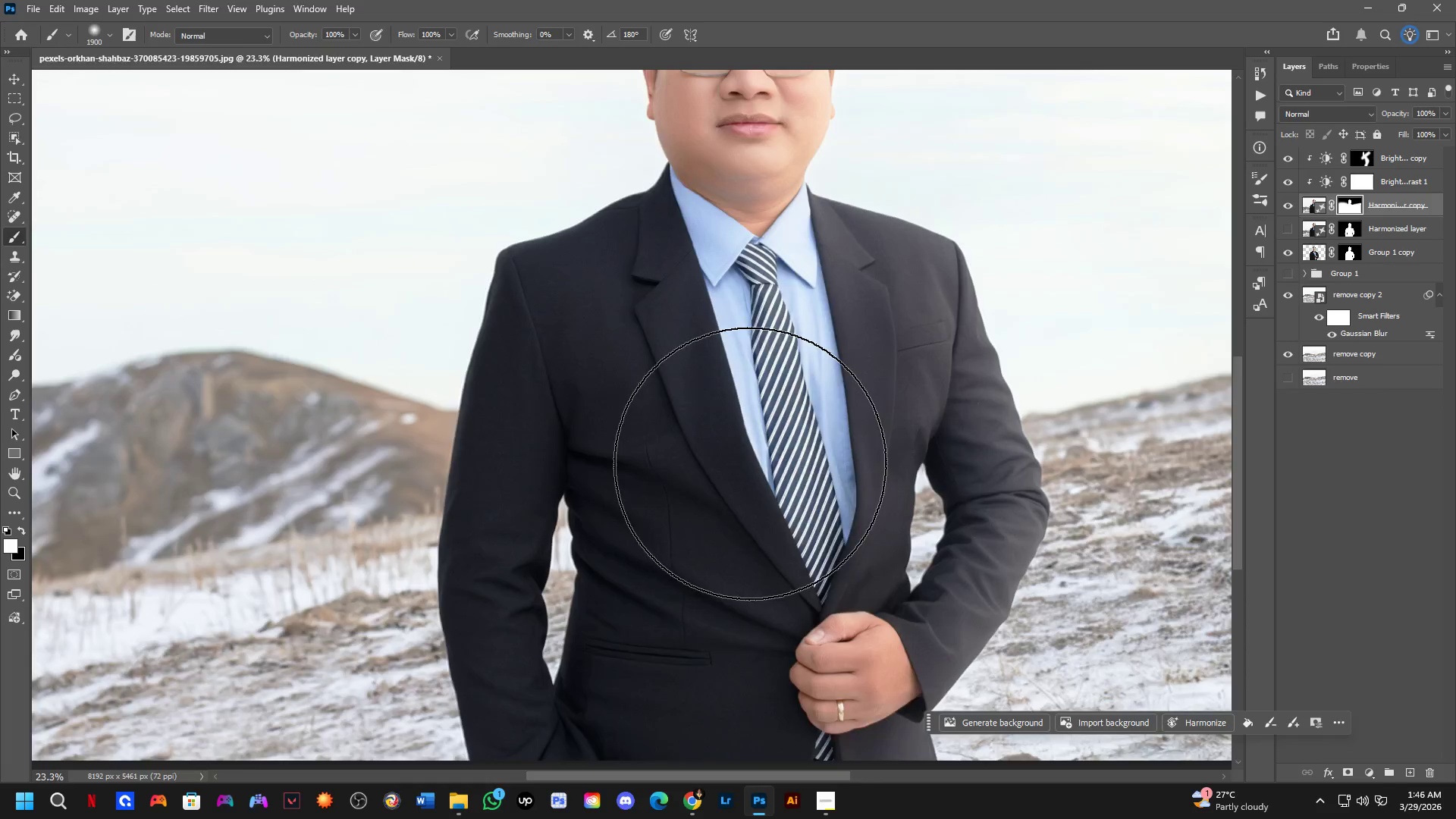 
scroll: coordinate [607, 540], scroll_direction: down, amount: 4.0
 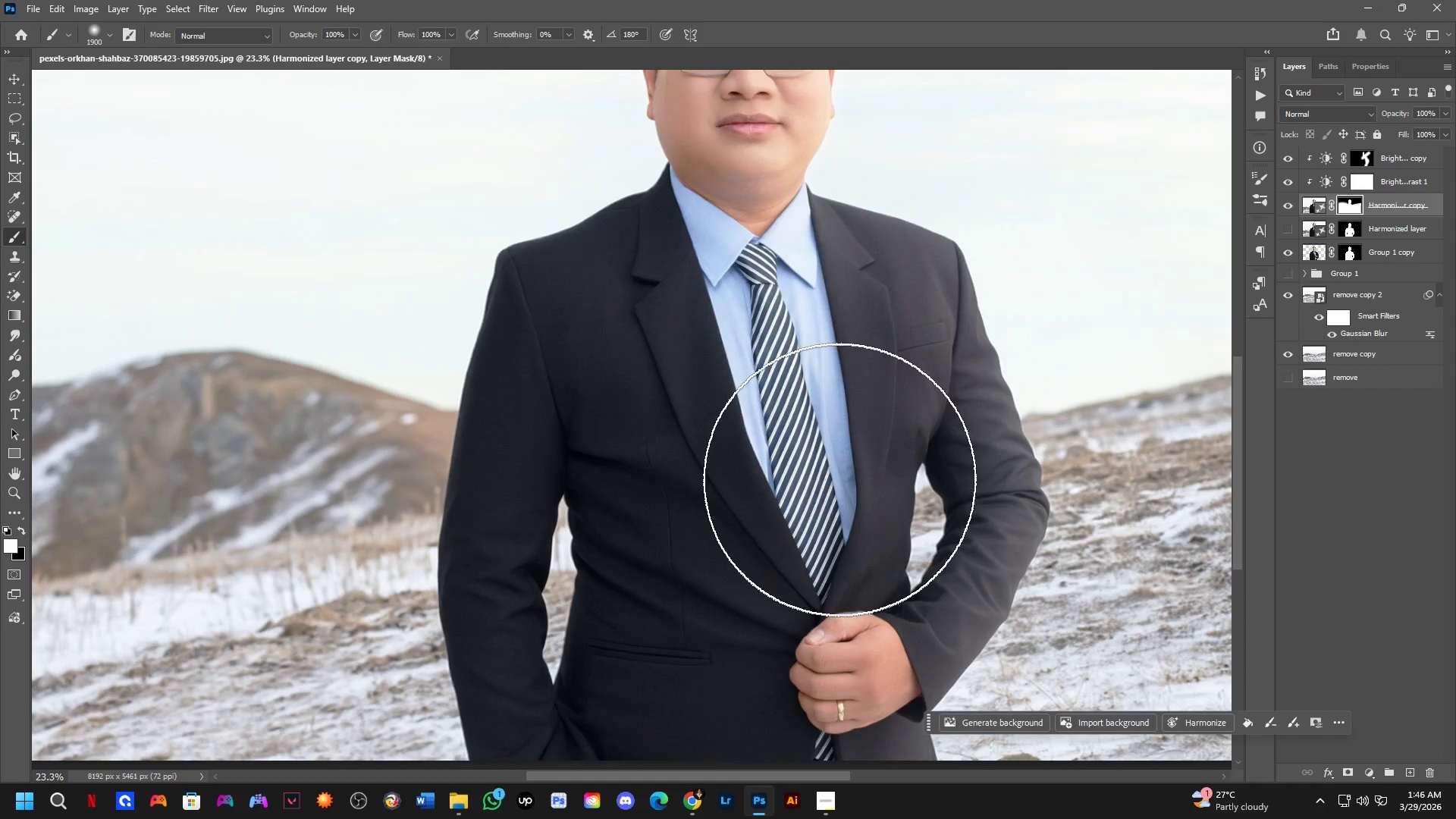 
left_click_drag(start_coordinate=[676, 447], to_coordinate=[418, 463])
 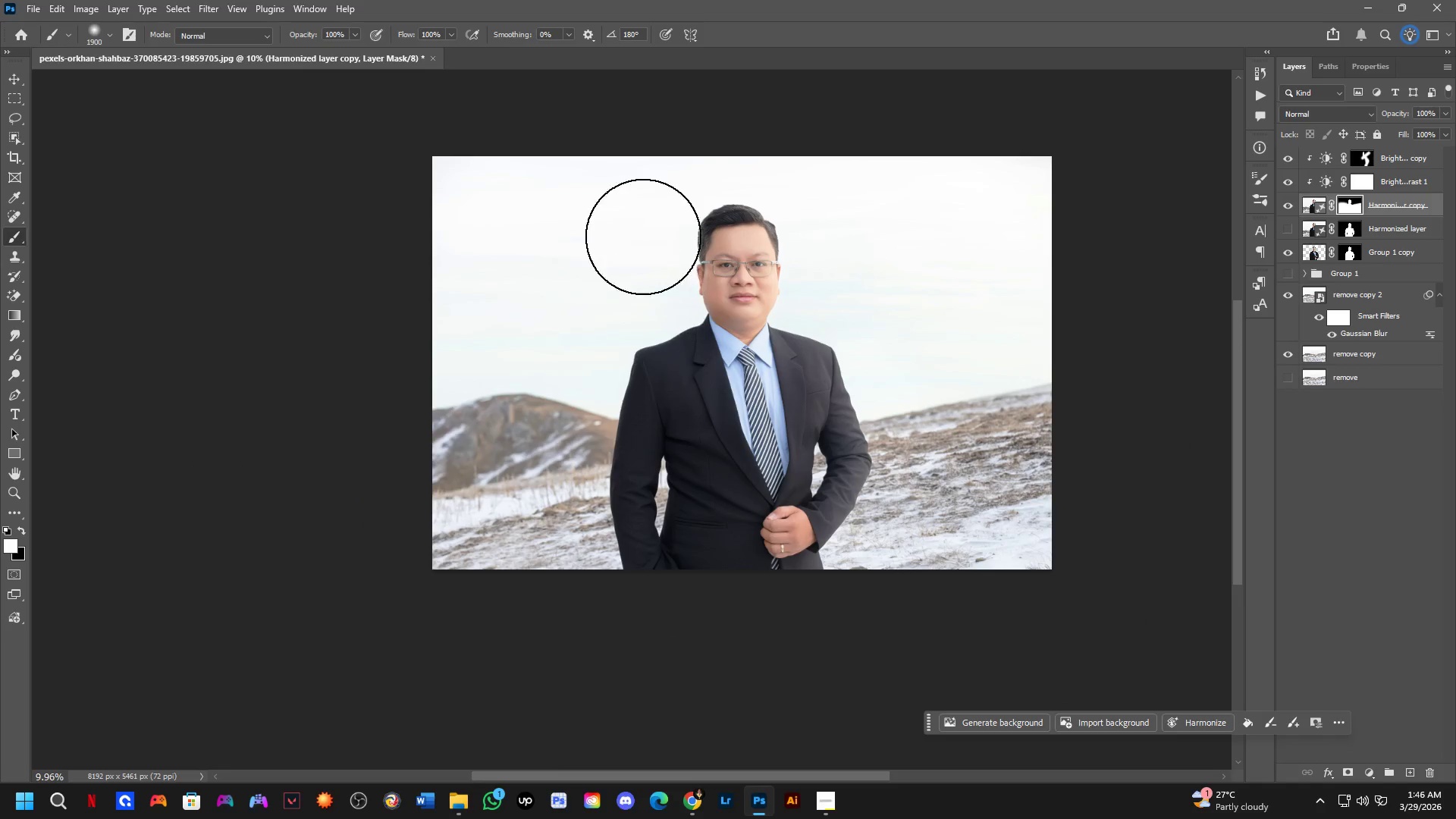 
scroll: coordinate [733, 407], scroll_direction: down, amount: 9.0
 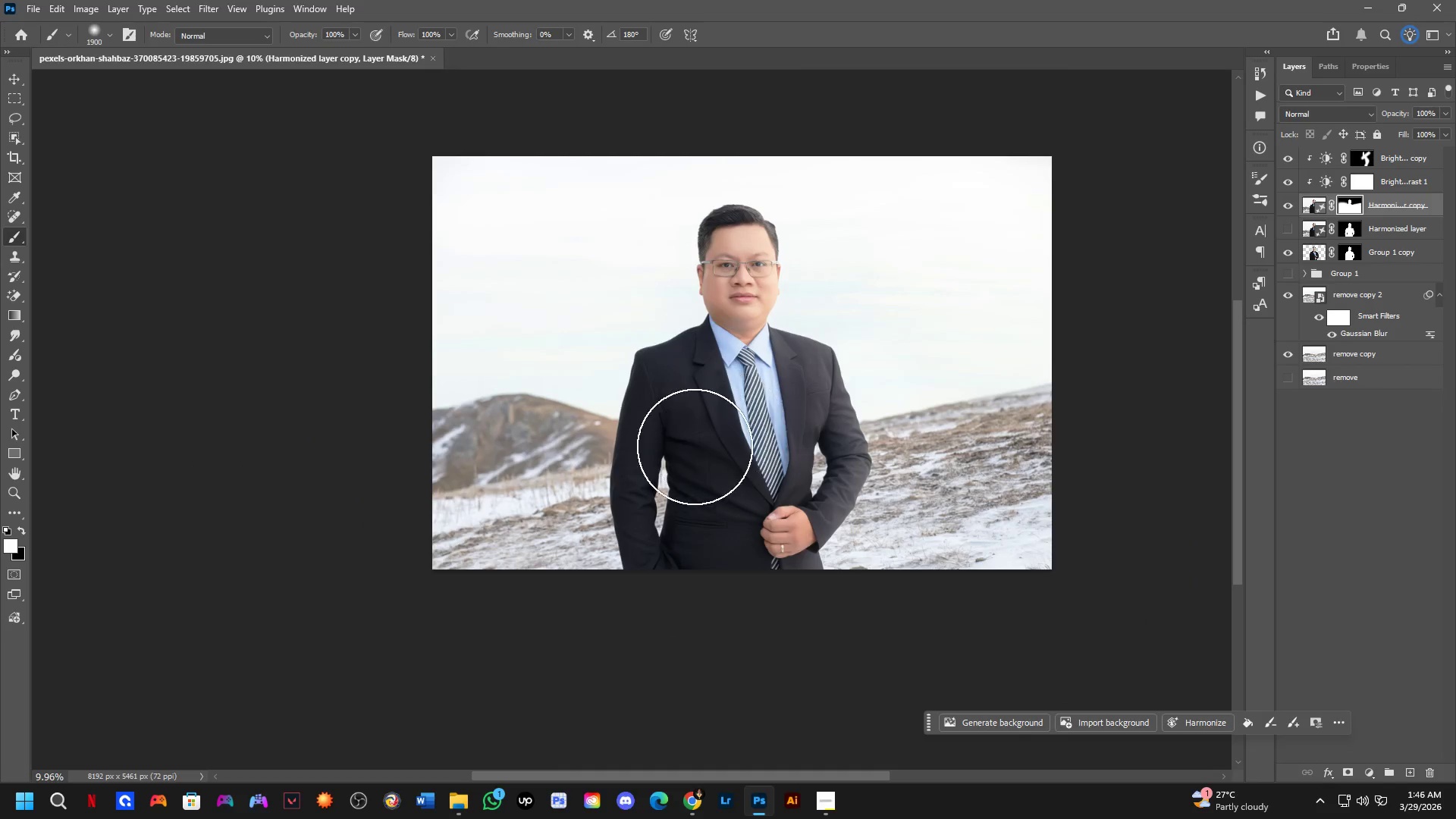 
left_click_drag(start_coordinate=[641, 221], to_coordinate=[1161, 164])
 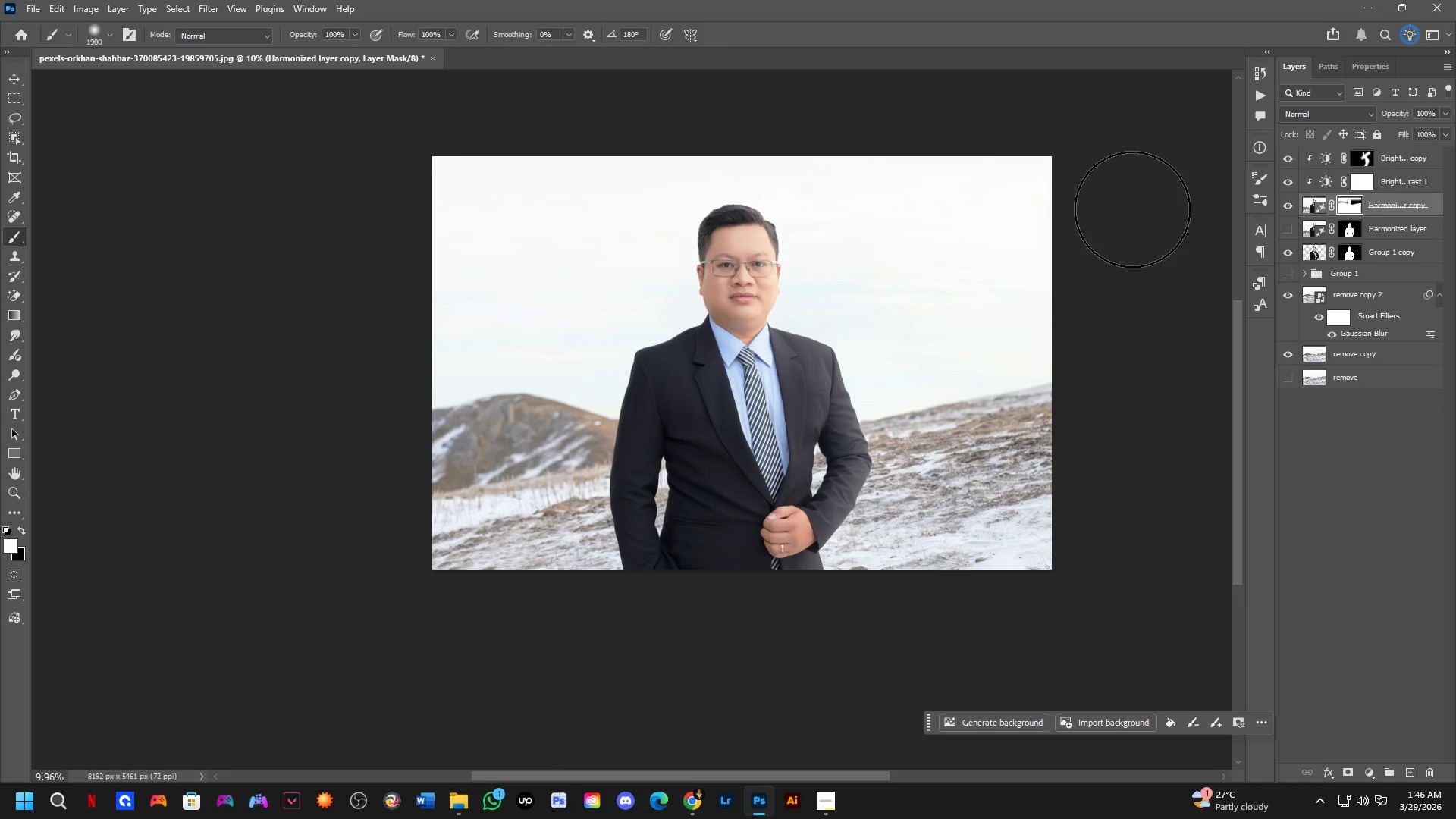 
key(Control+Z)
 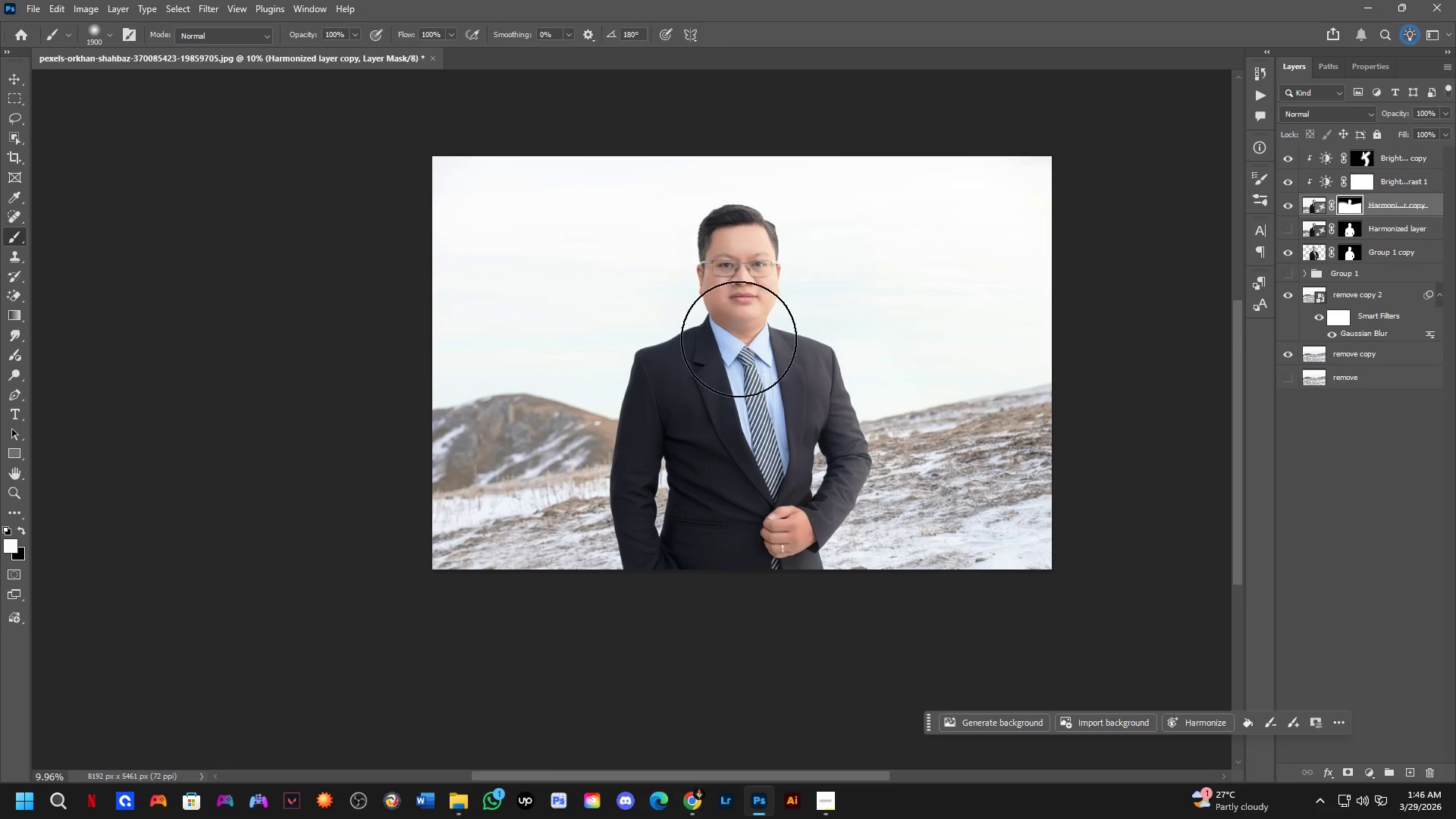 
scroll: coordinate [511, 448], scroll_direction: up, amount: 6.0
 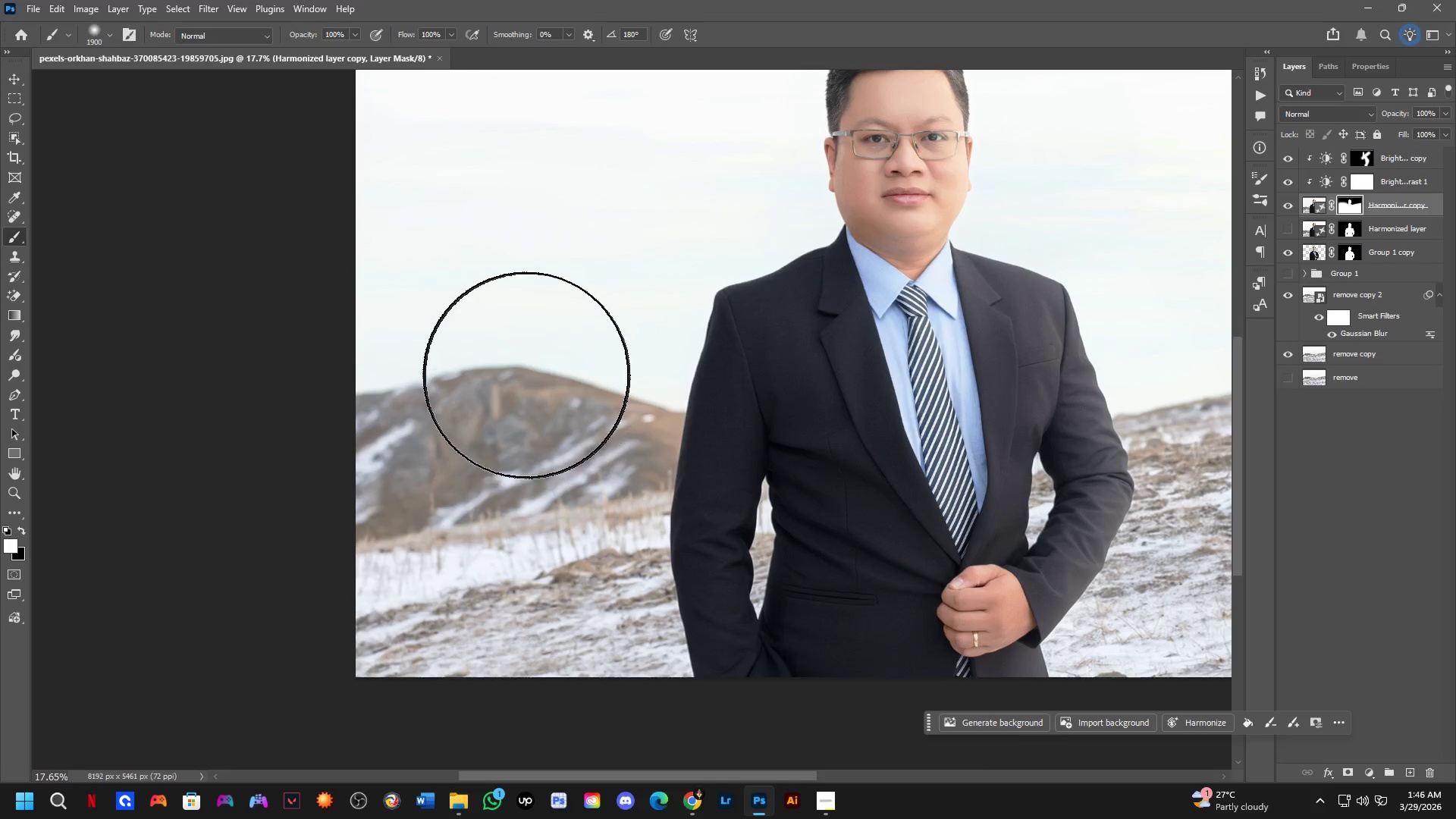 
key(Alt+AltLeft)
 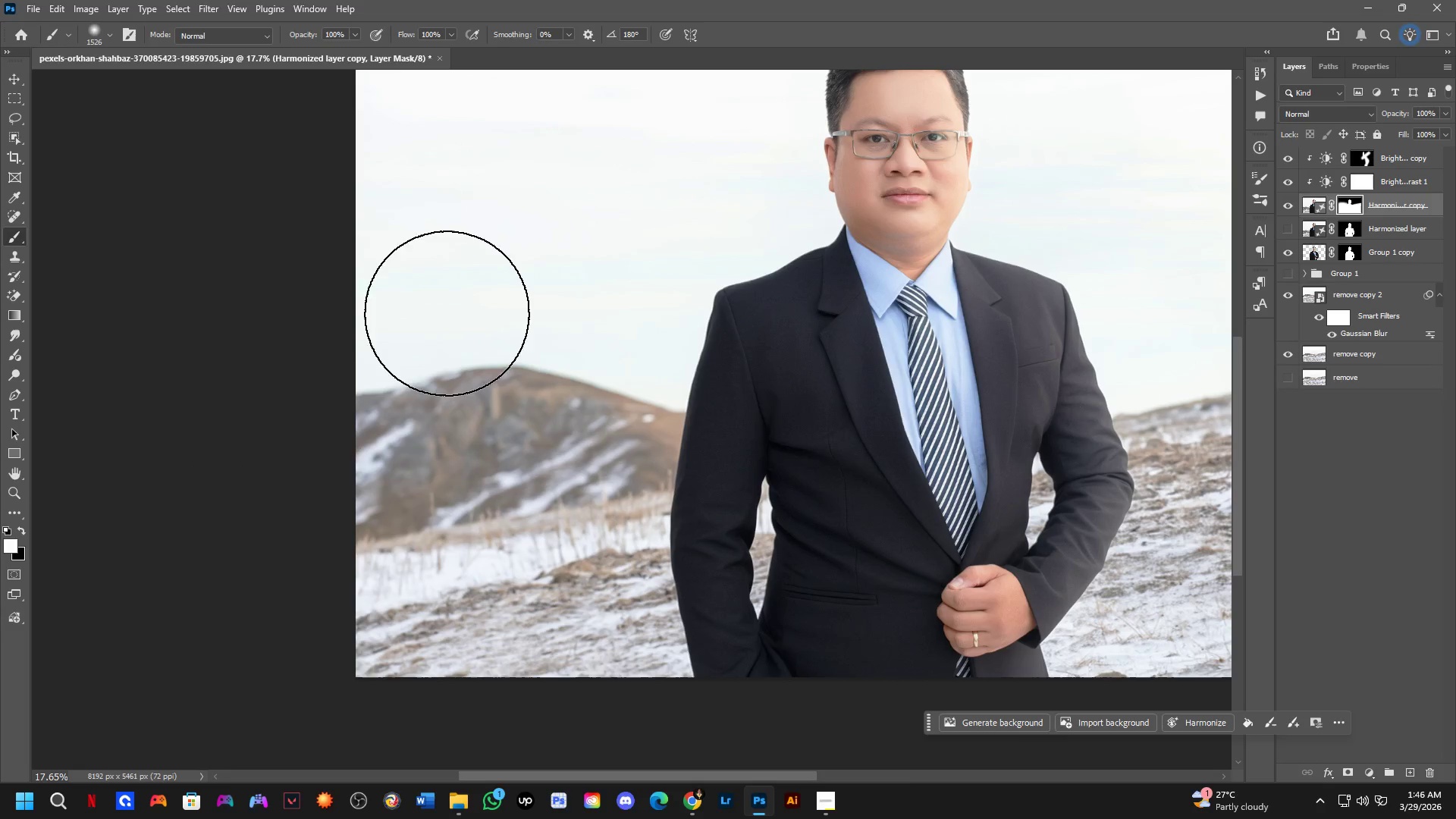 
key(X)
 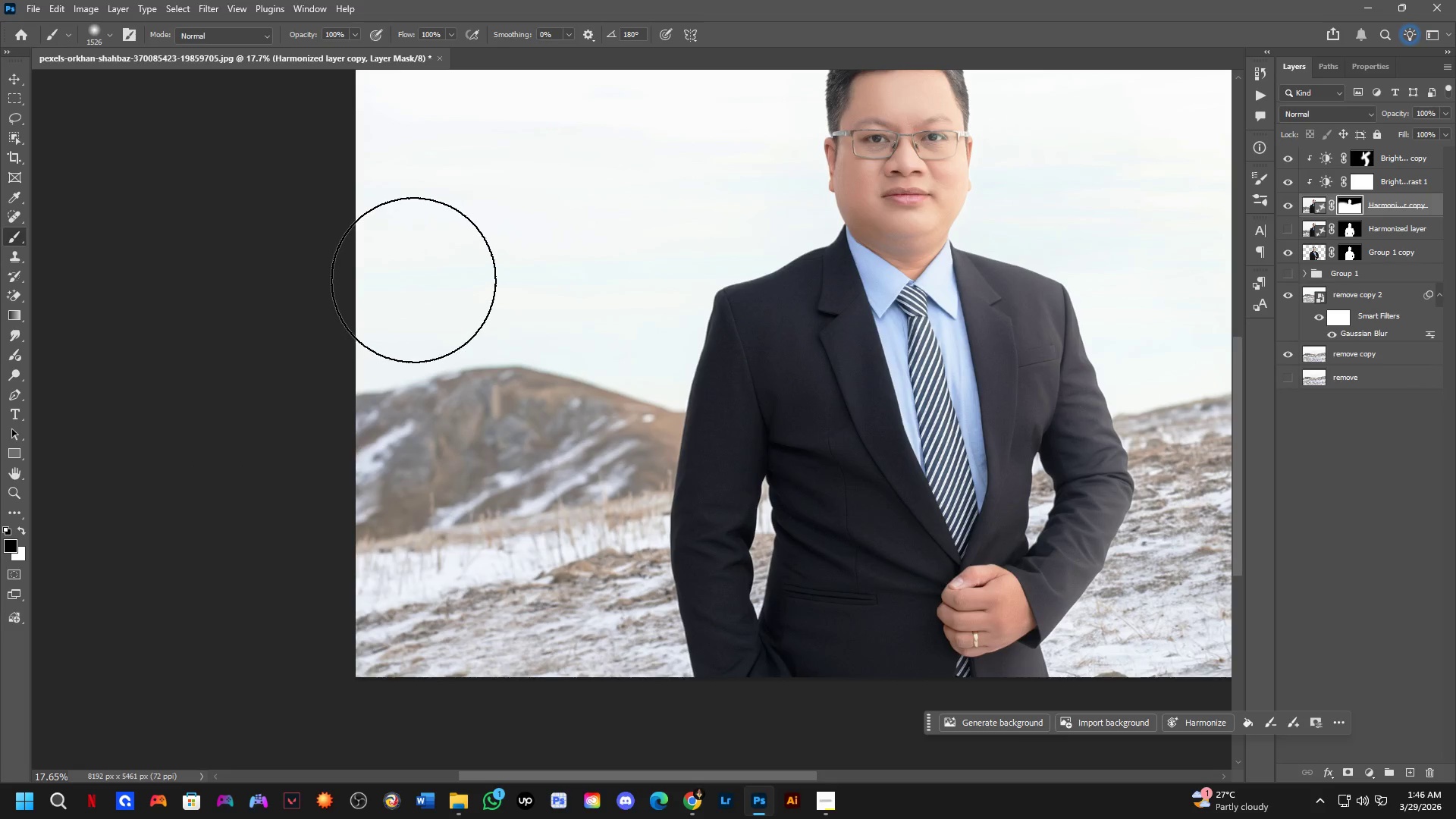 
left_click_drag(start_coordinate=[409, 284], to_coordinate=[553, 265])
 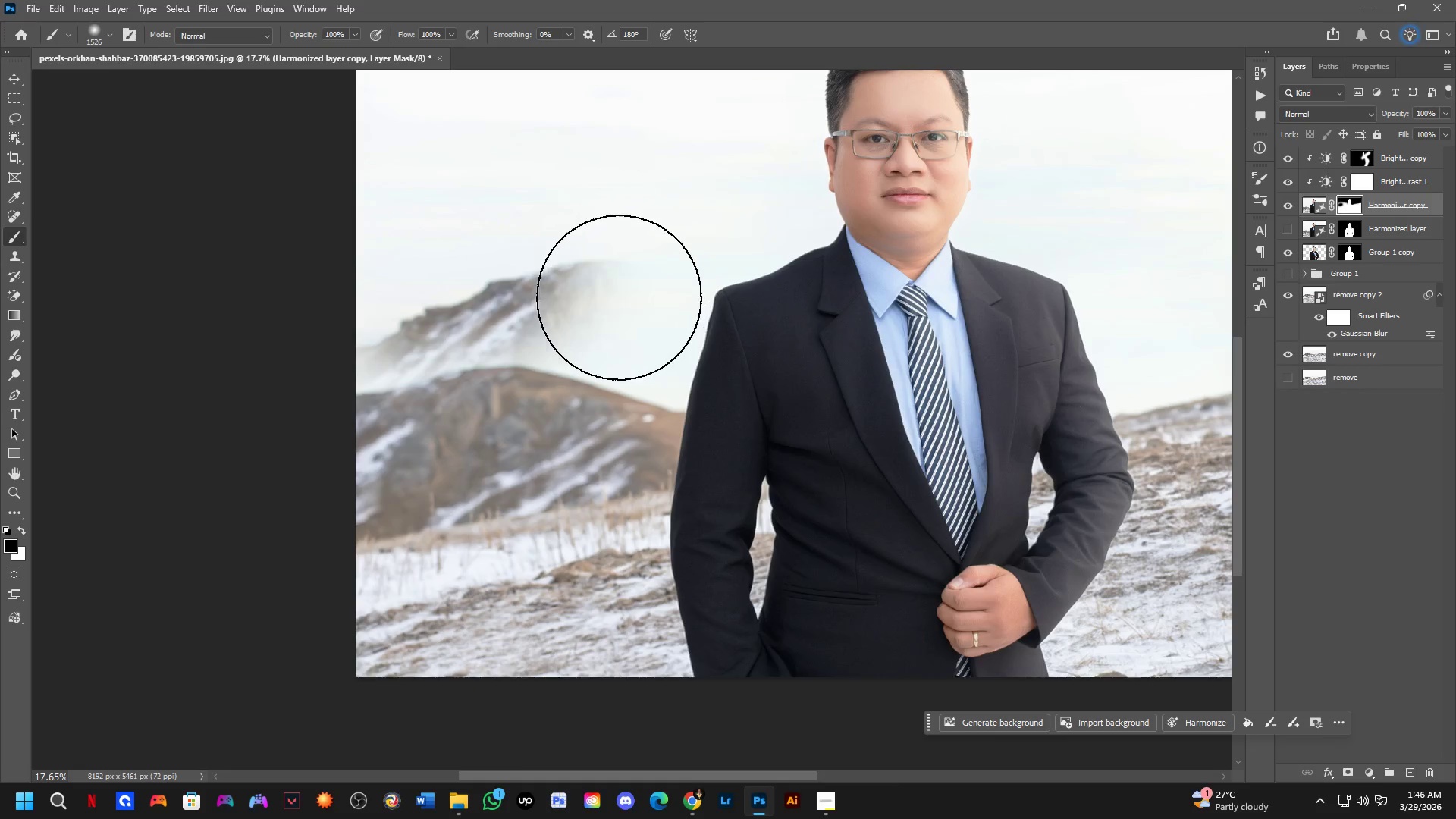 
hold_key(key=ControlLeft, duration=0.33)
 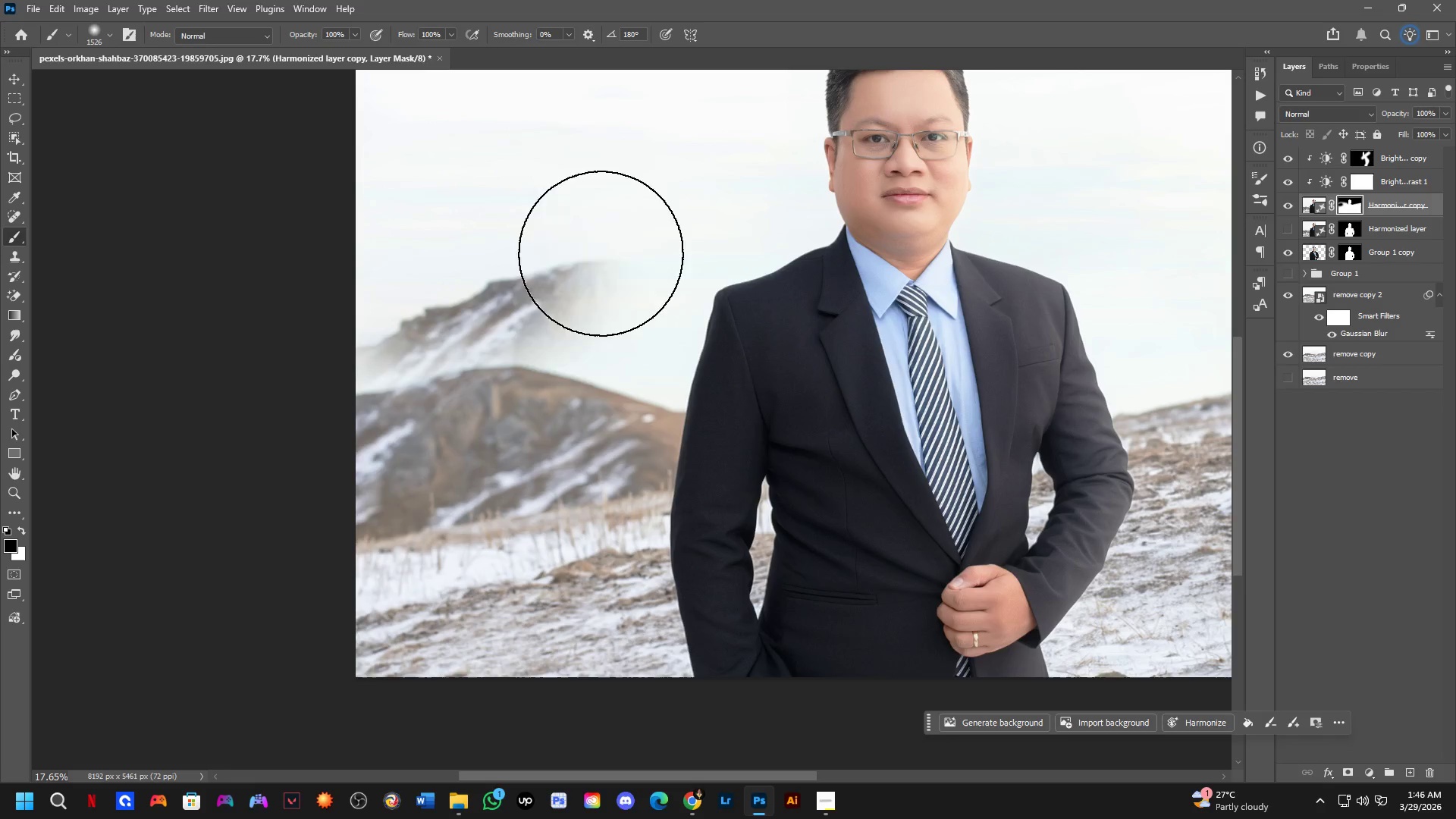 
left_click_drag(start_coordinate=[601, 253], to_coordinate=[722, 340])
 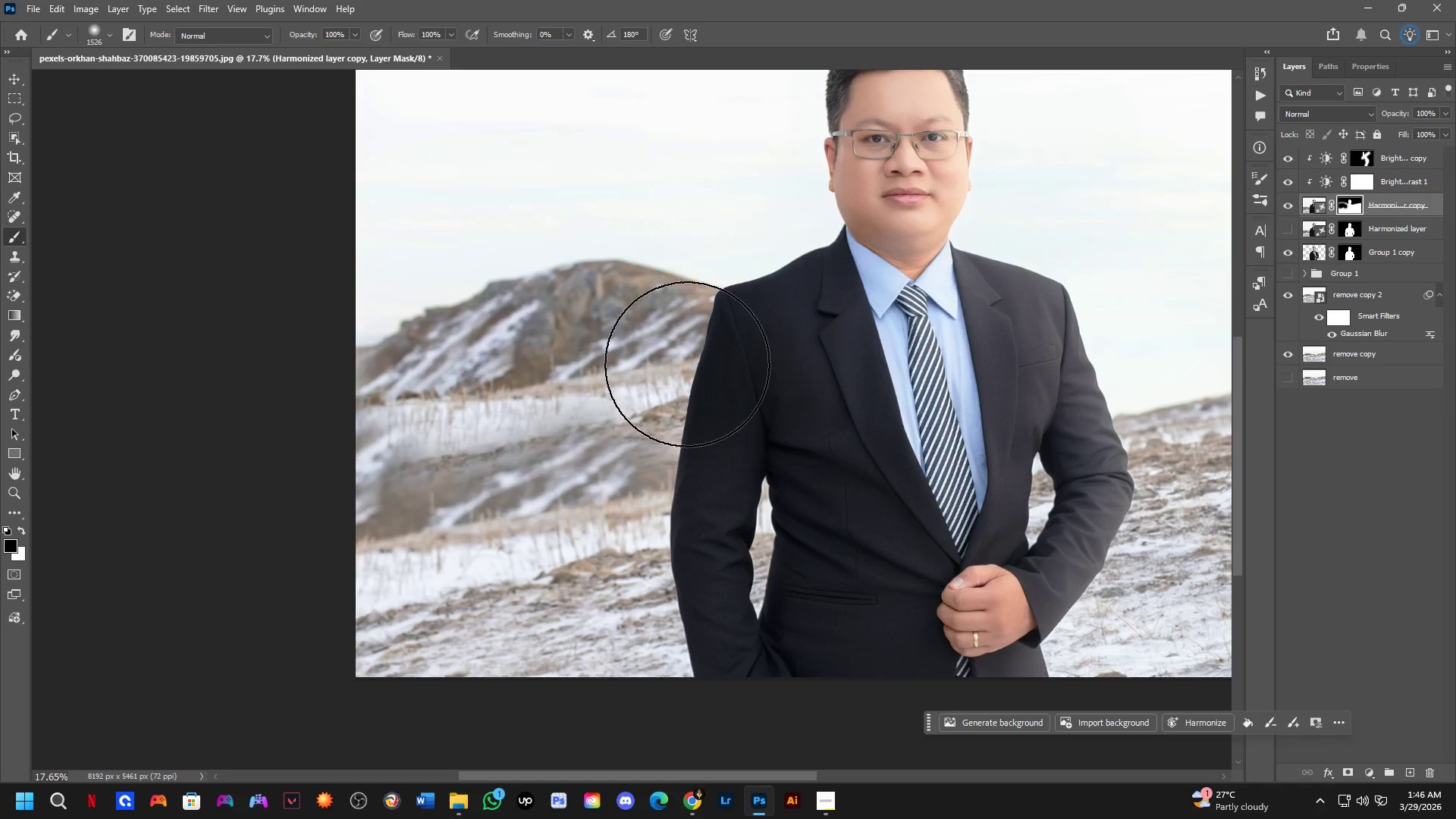 
hold_key(key=Space, duration=0.42)
 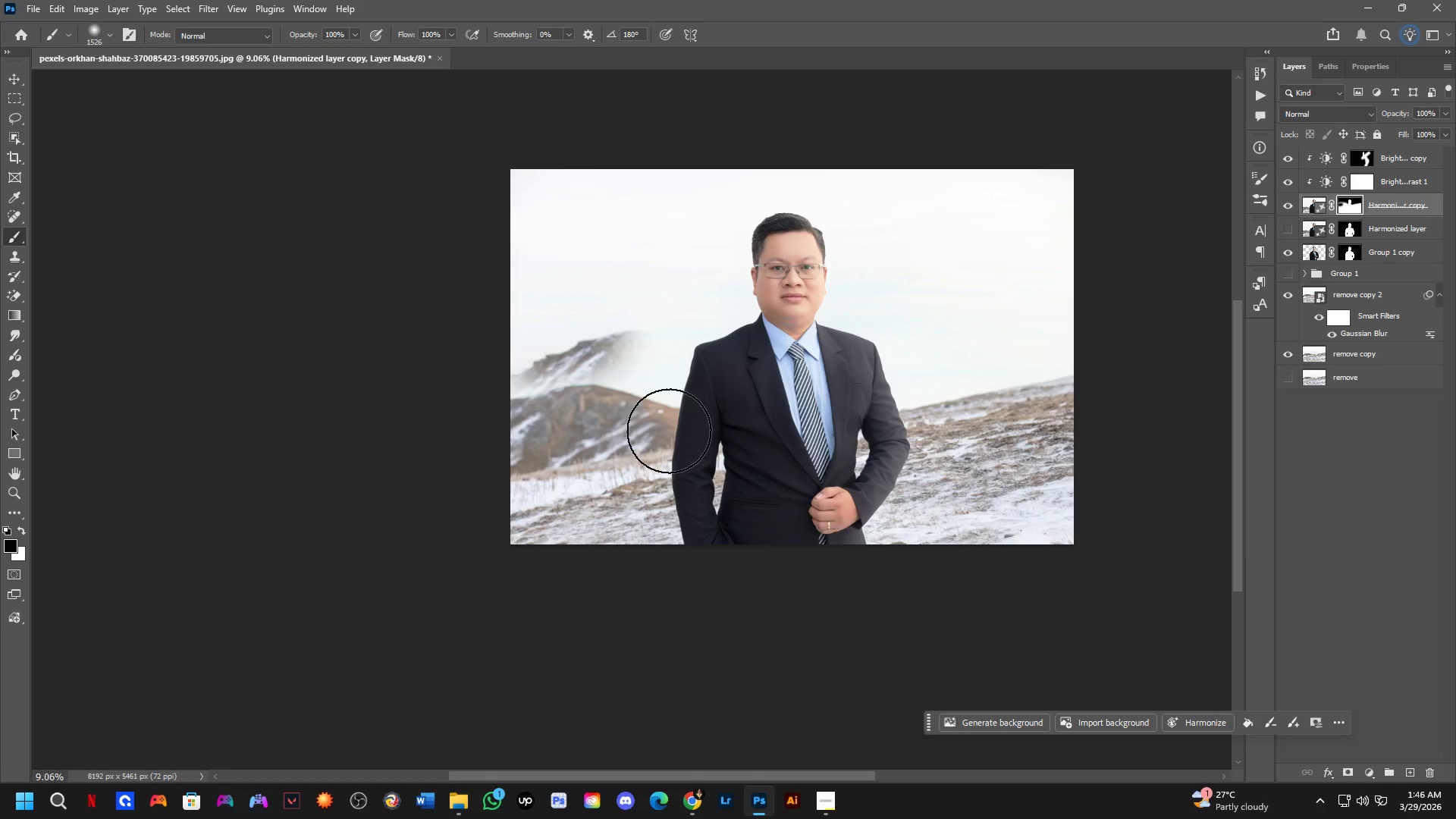 
left_click([727, 495])
 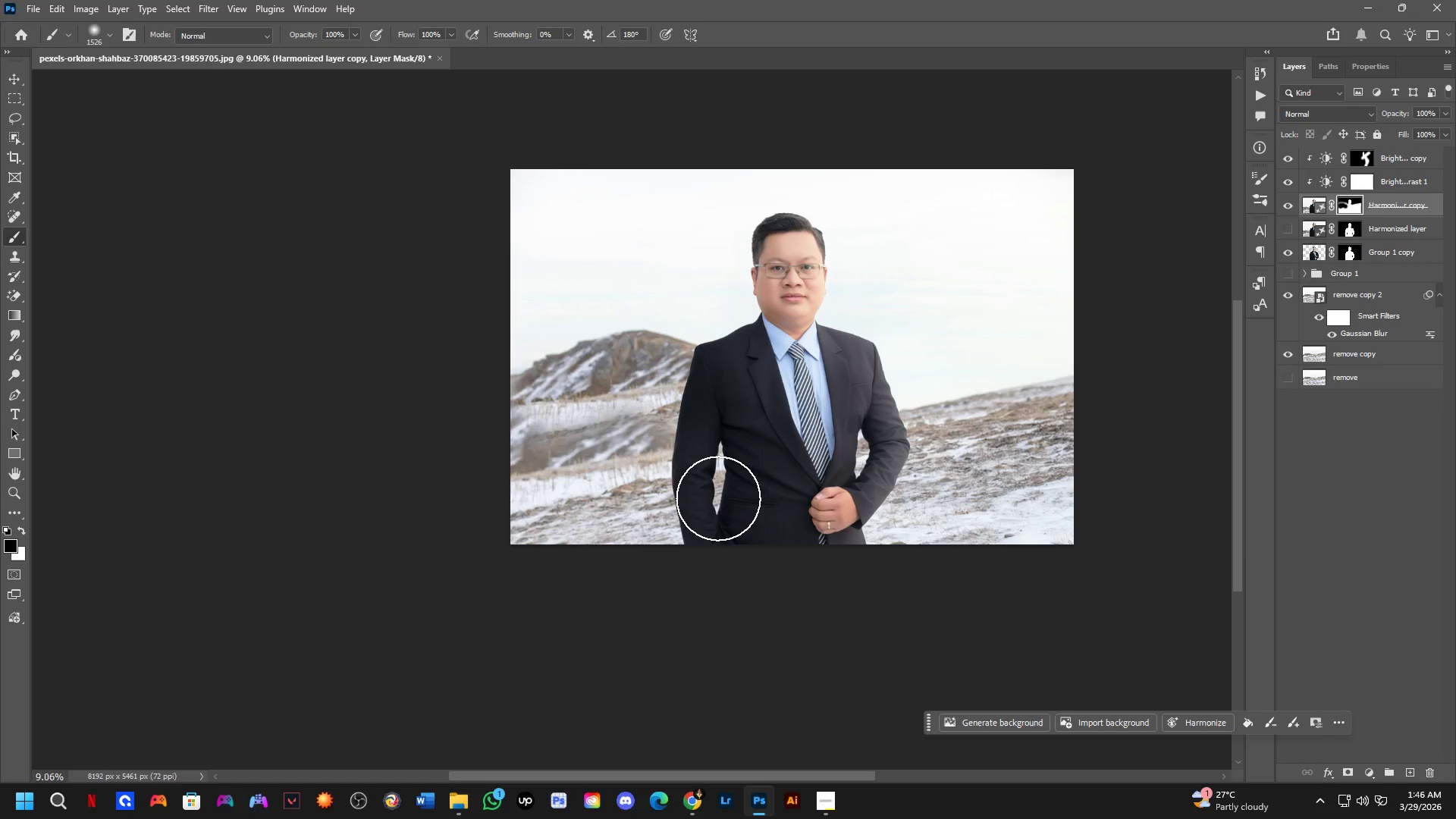 
scroll: coordinate [675, 427], scroll_direction: down, amount: 7.0
 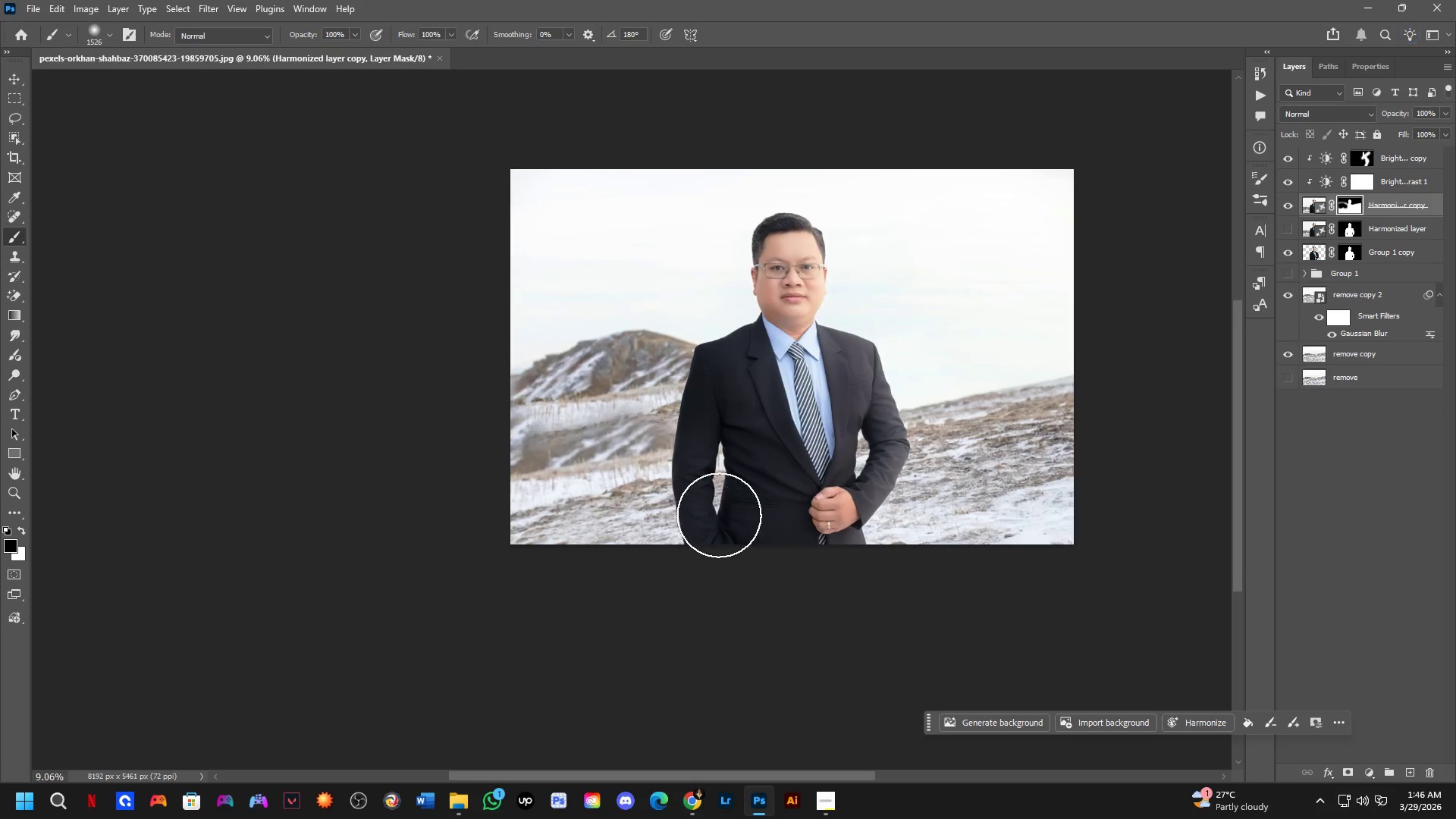 
key(Control+Z)
 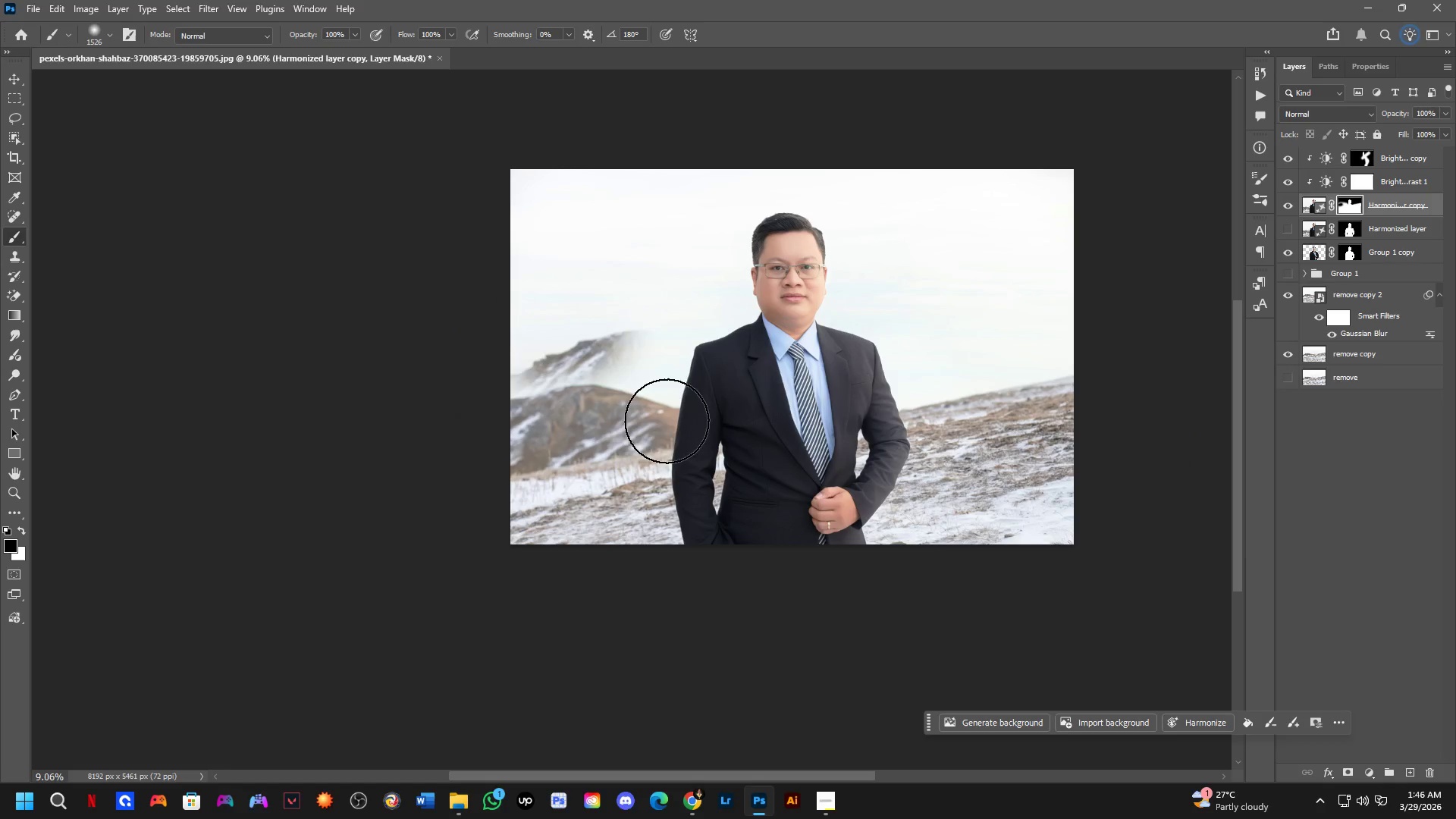 
key(Alt+AltLeft)
 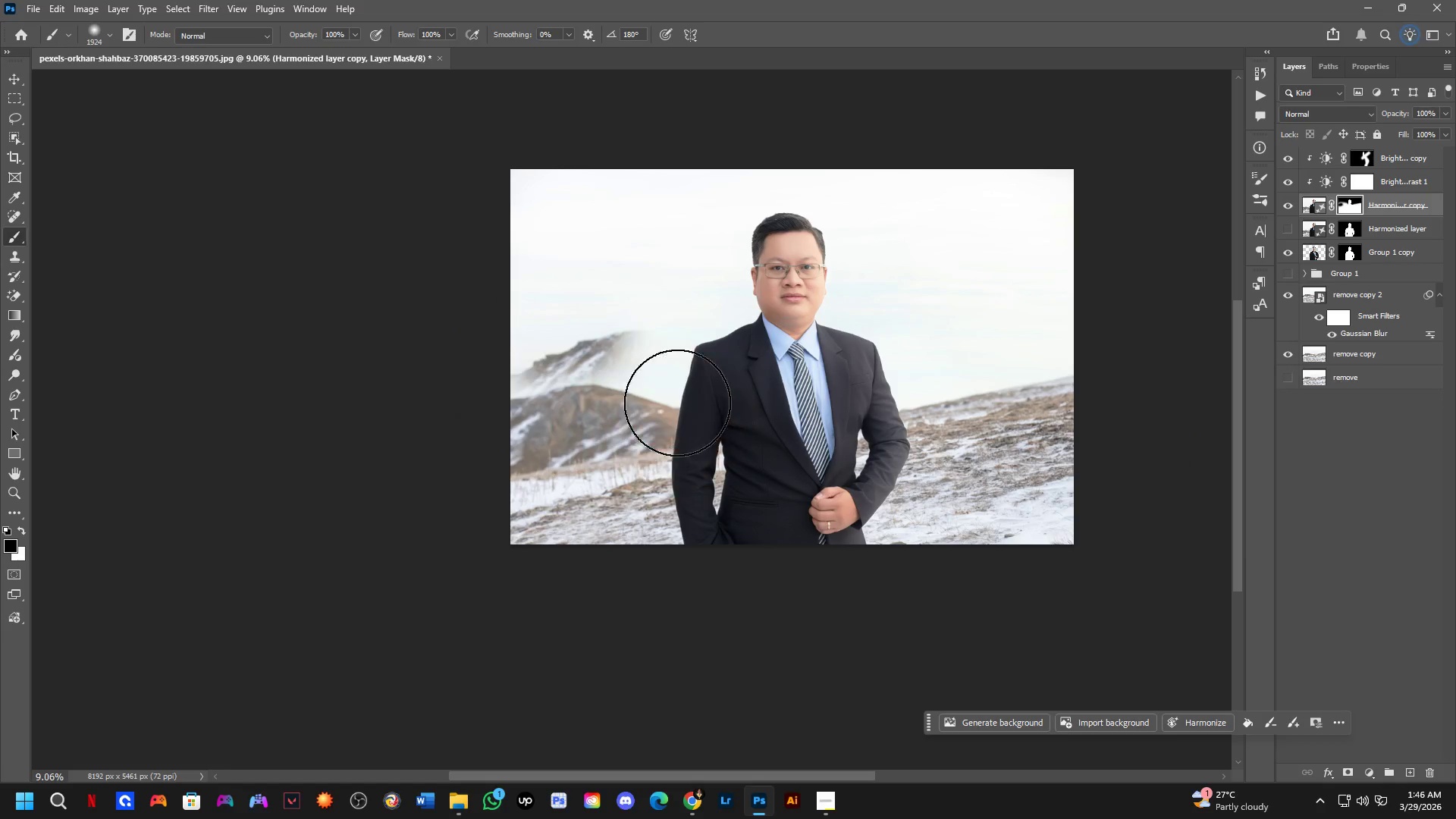 
key(X)
 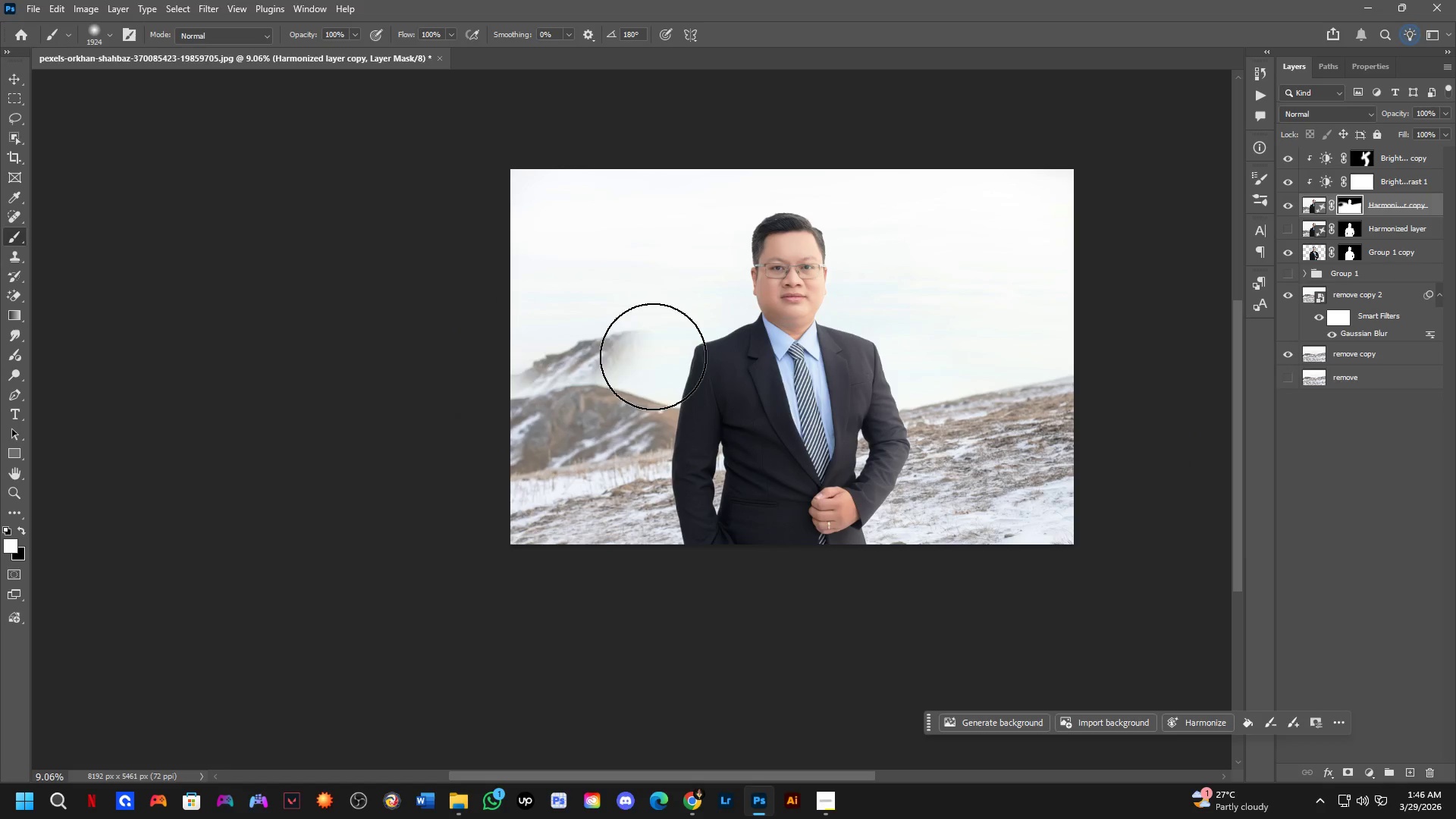 
left_click_drag(start_coordinate=[648, 354], to_coordinate=[523, 299])
 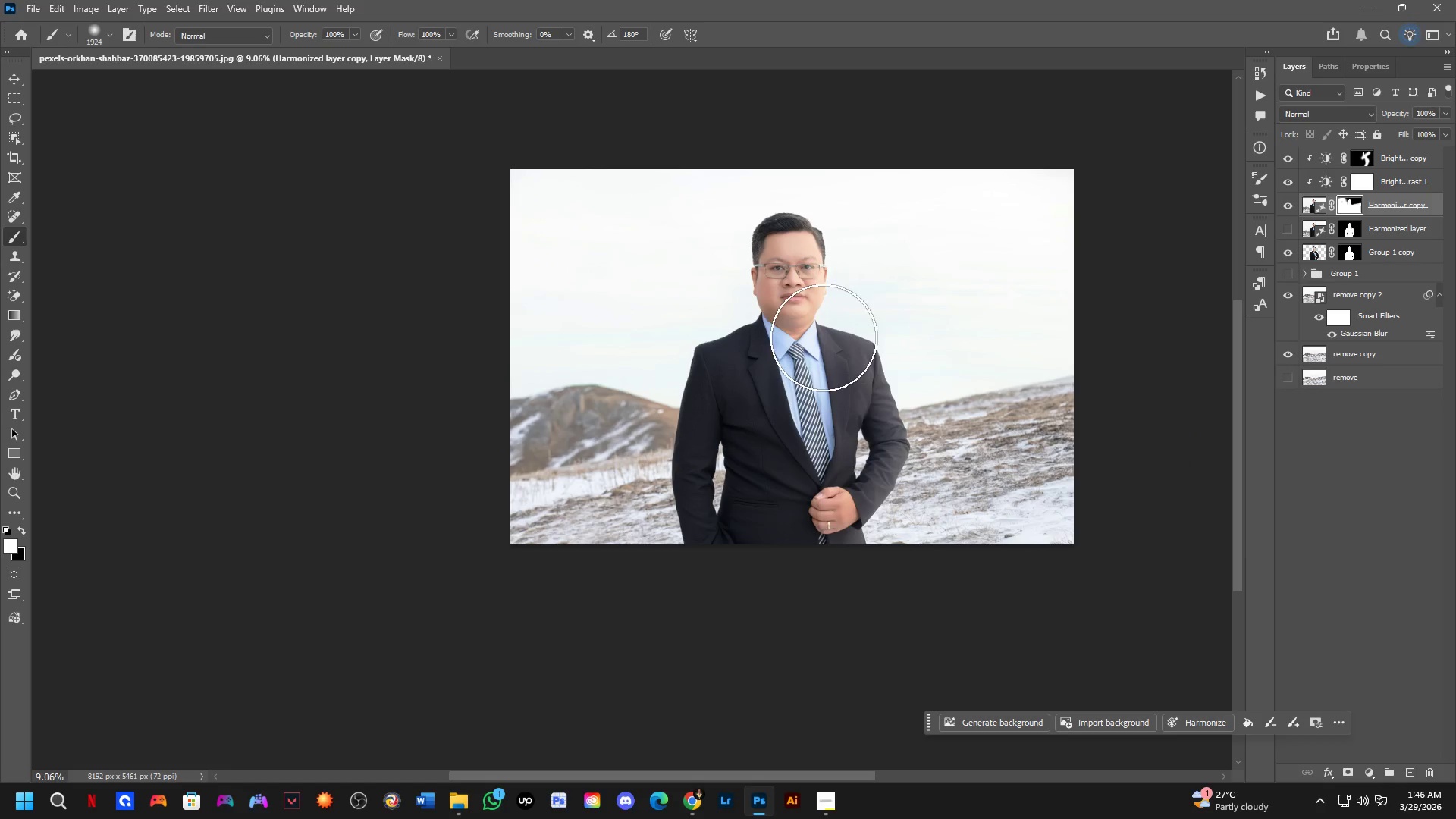 
left_click_drag(start_coordinate=[833, 321], to_coordinate=[1047, 304])
 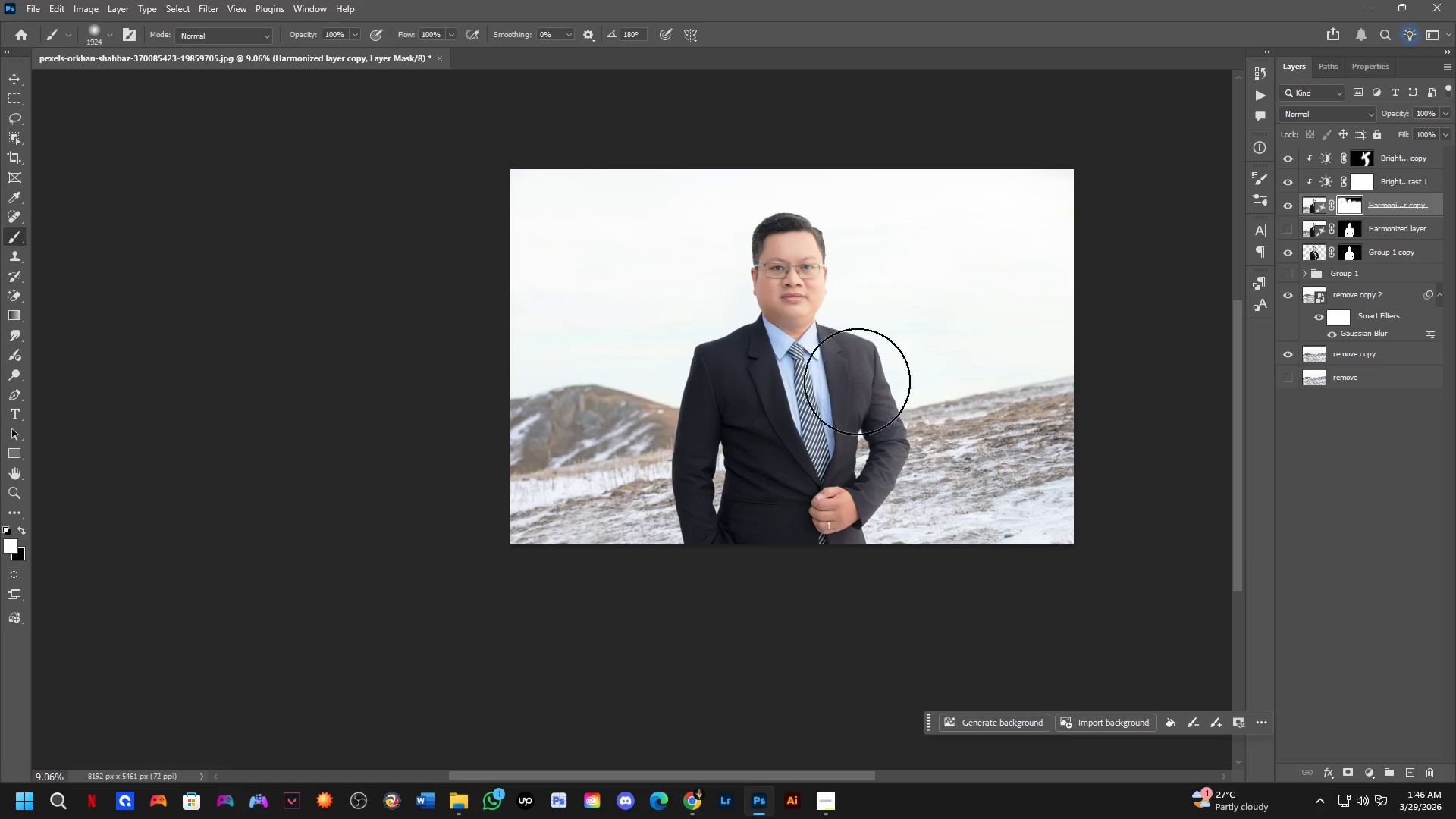 
hold_key(key=AltLeft, duration=0.36)
 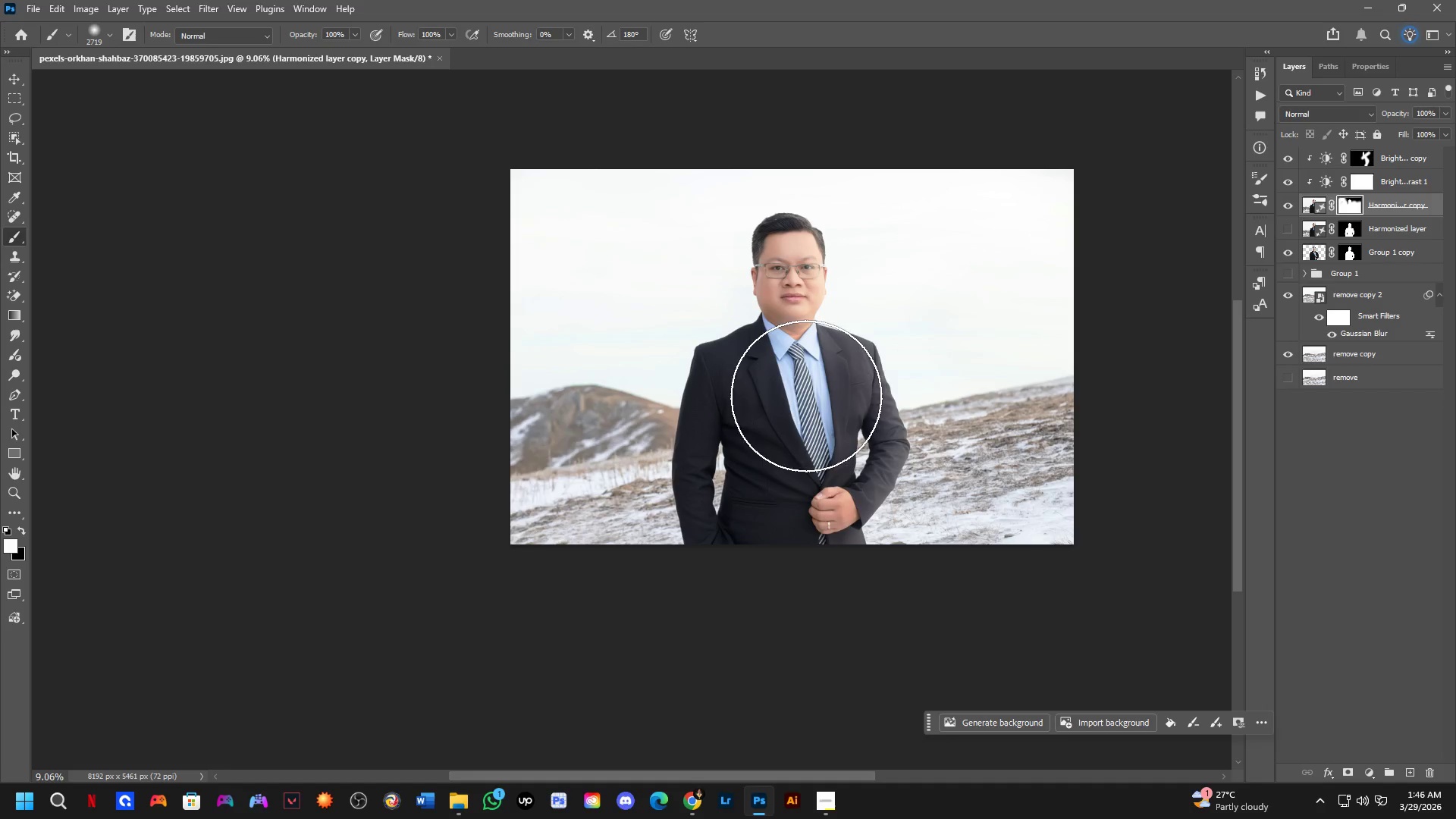 
left_click_drag(start_coordinate=[806, 396], to_coordinate=[991, 235])
 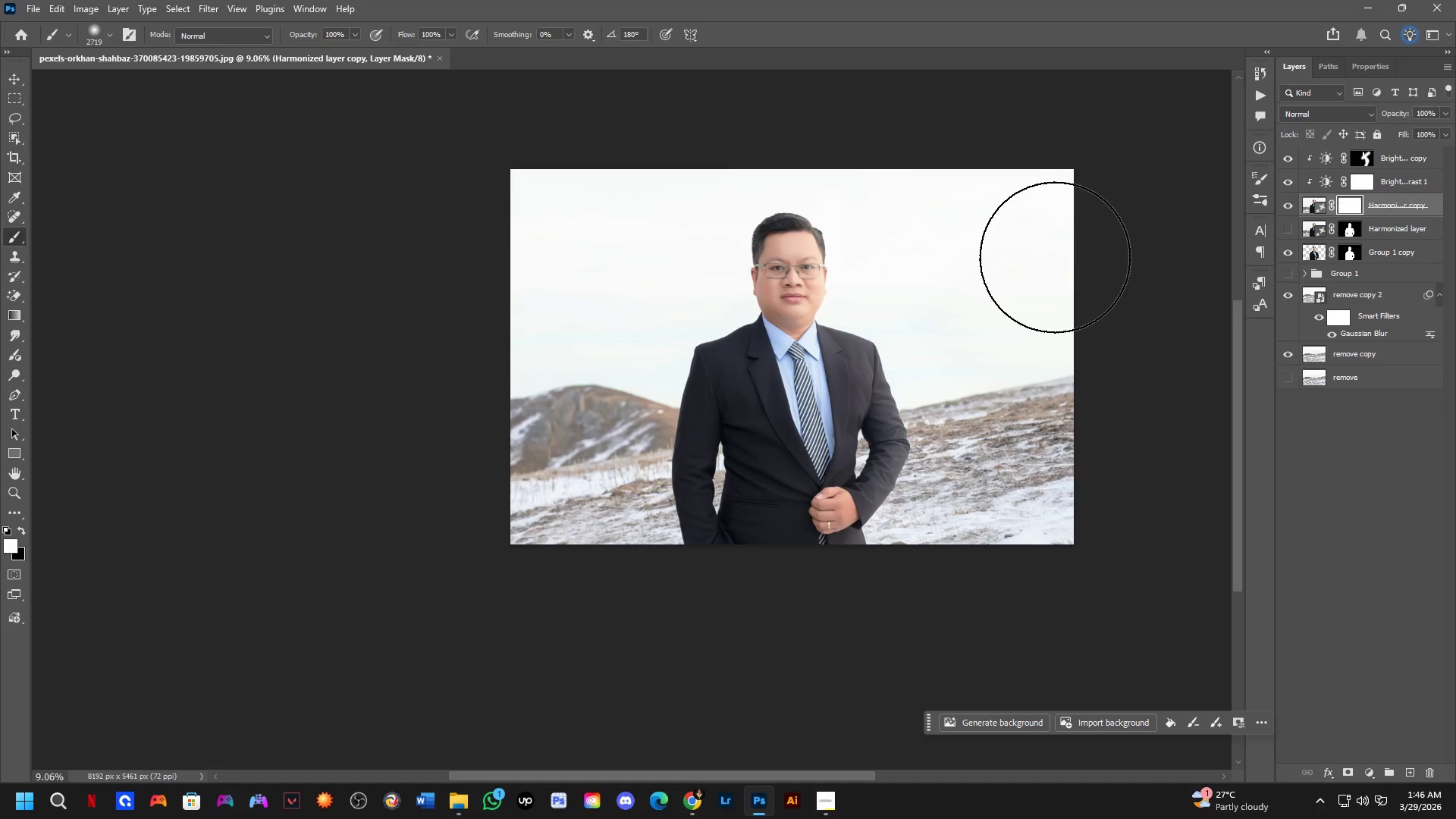 
key(Alt+AltLeft)
 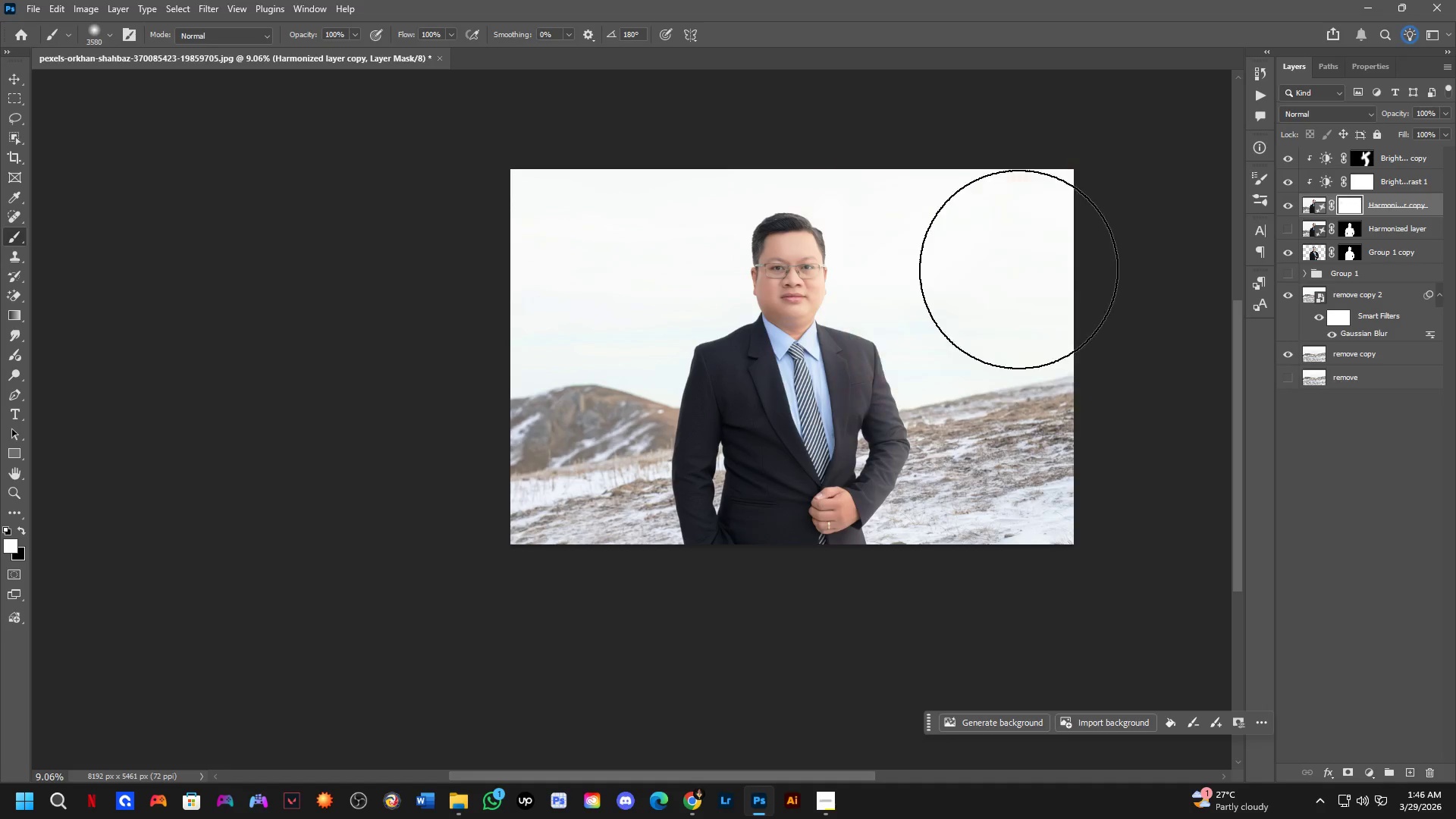 
left_click_drag(start_coordinate=[1023, 259], to_coordinate=[529, 168])
 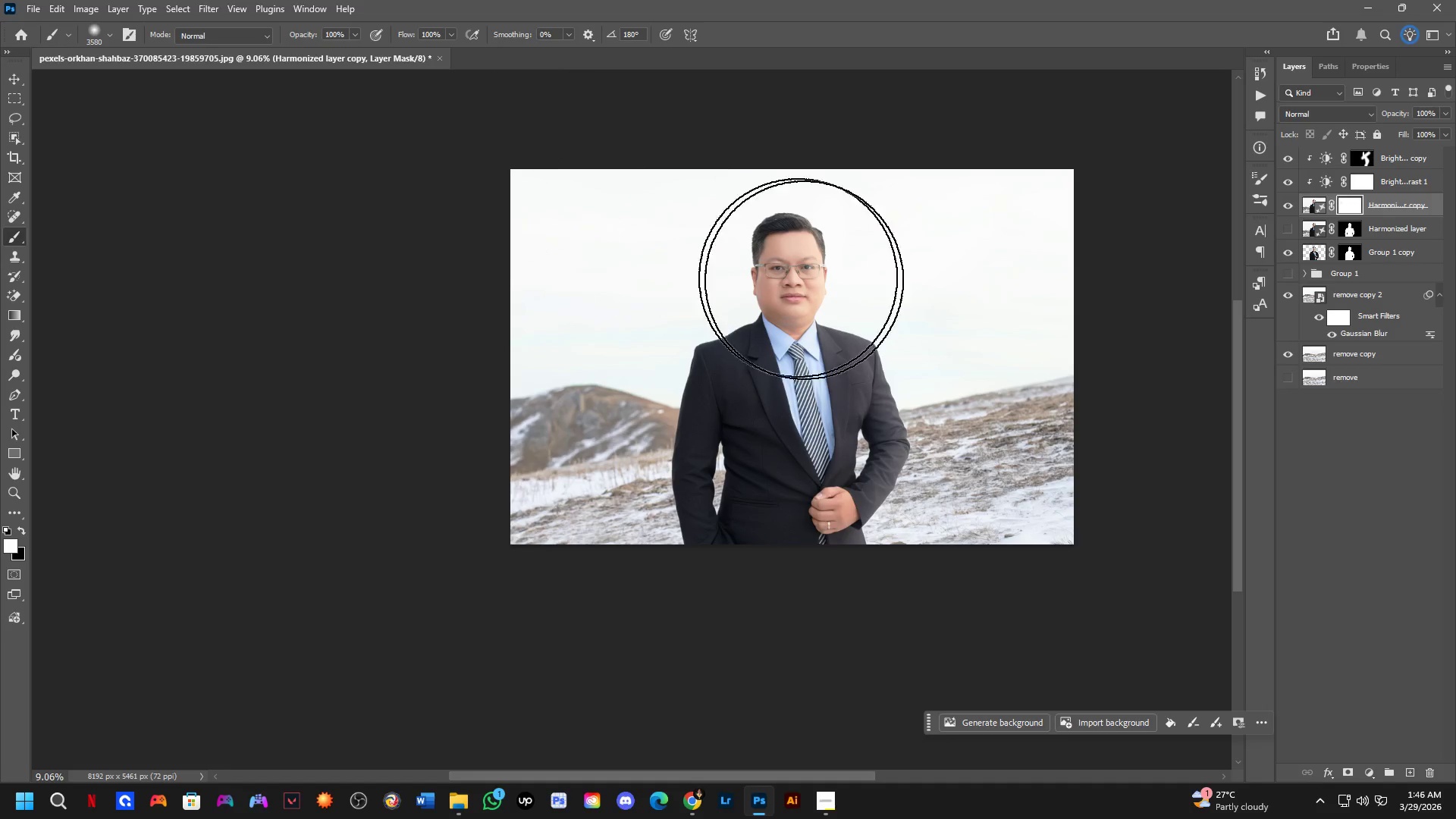 
key(Shift+ShiftLeft)
 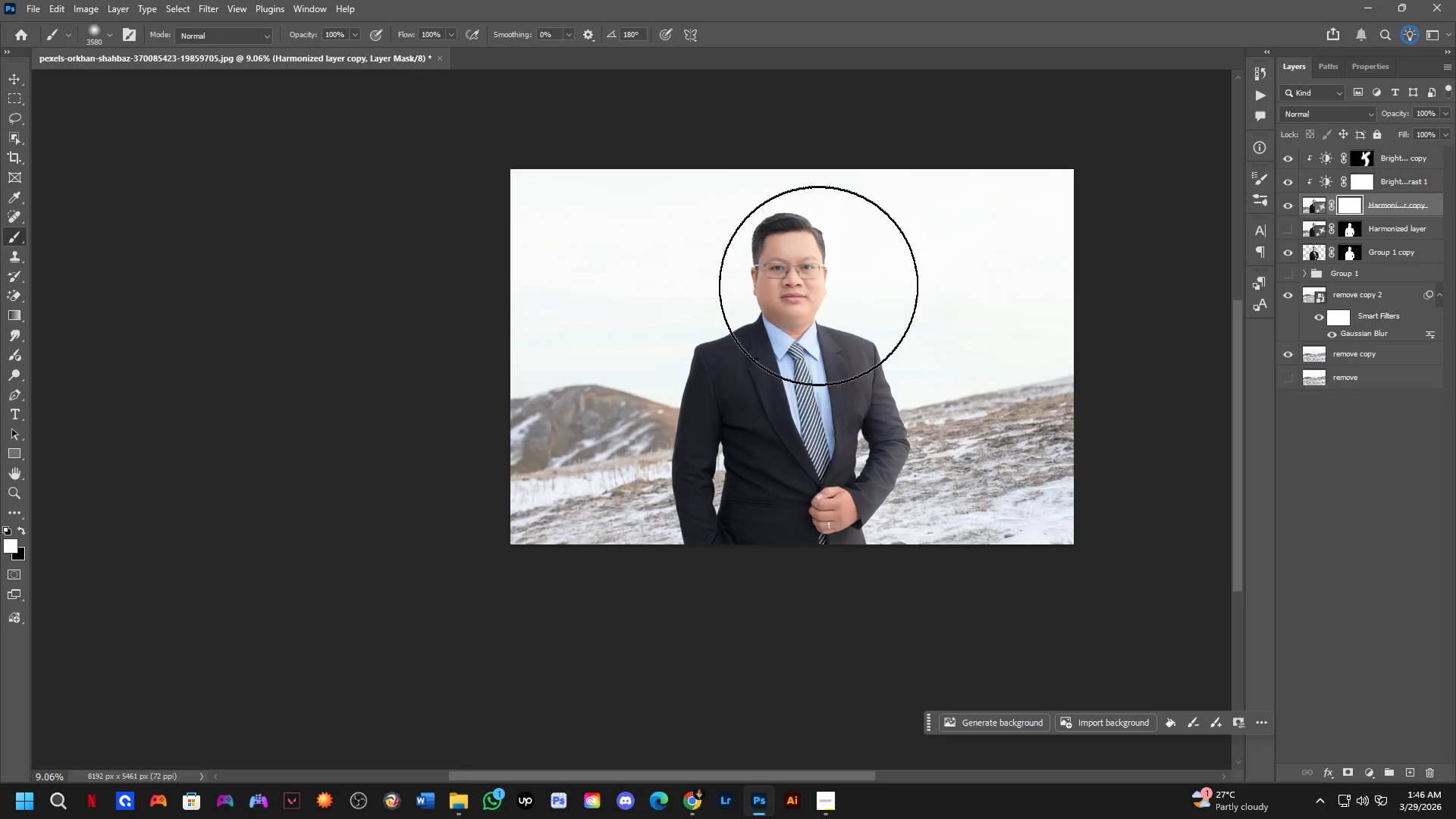 
scroll: coordinate [830, 294], scroll_direction: up, amount: 2.0
 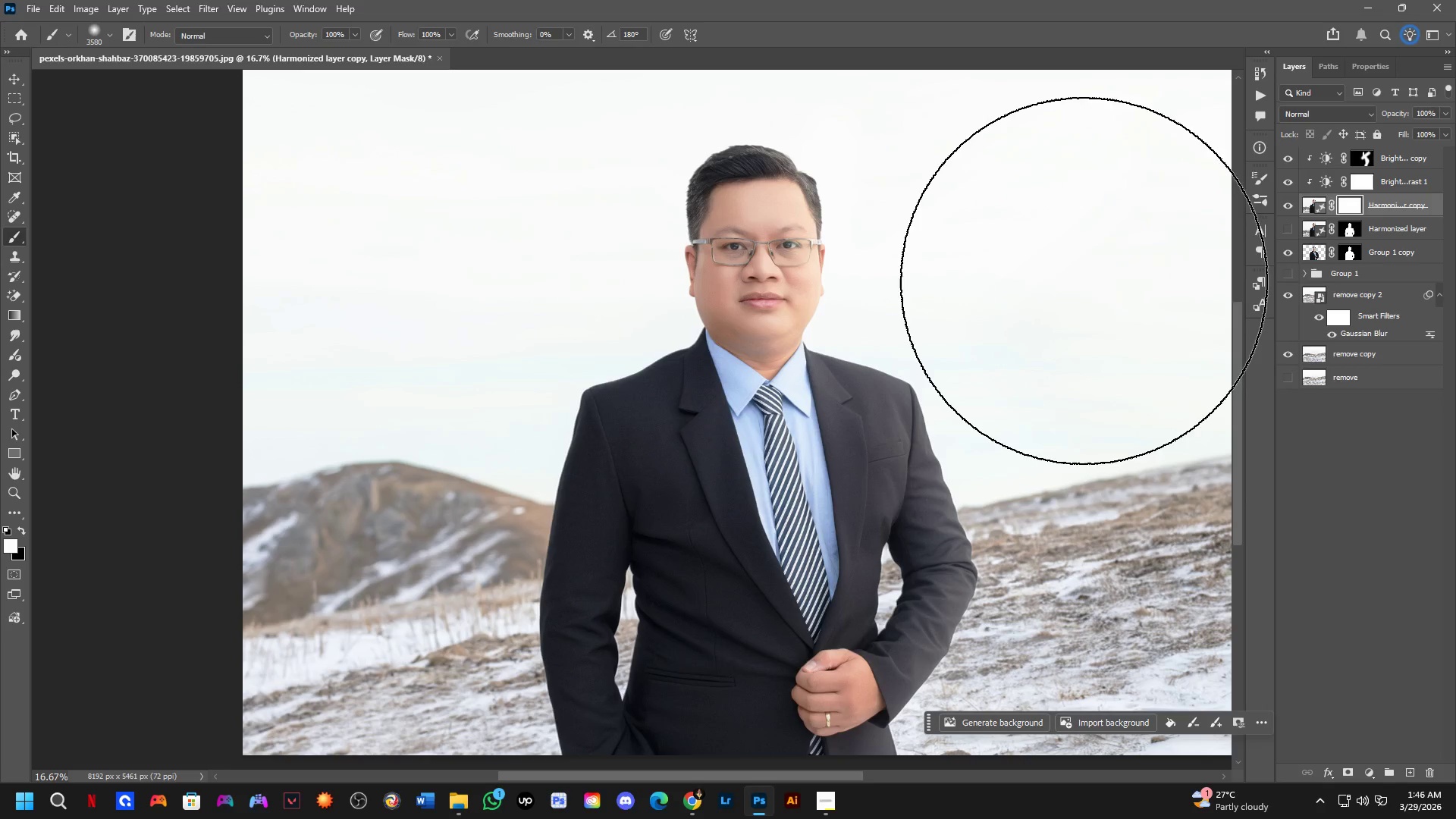 
scroll: coordinate [782, 361], scroll_direction: down, amount: 9.0
 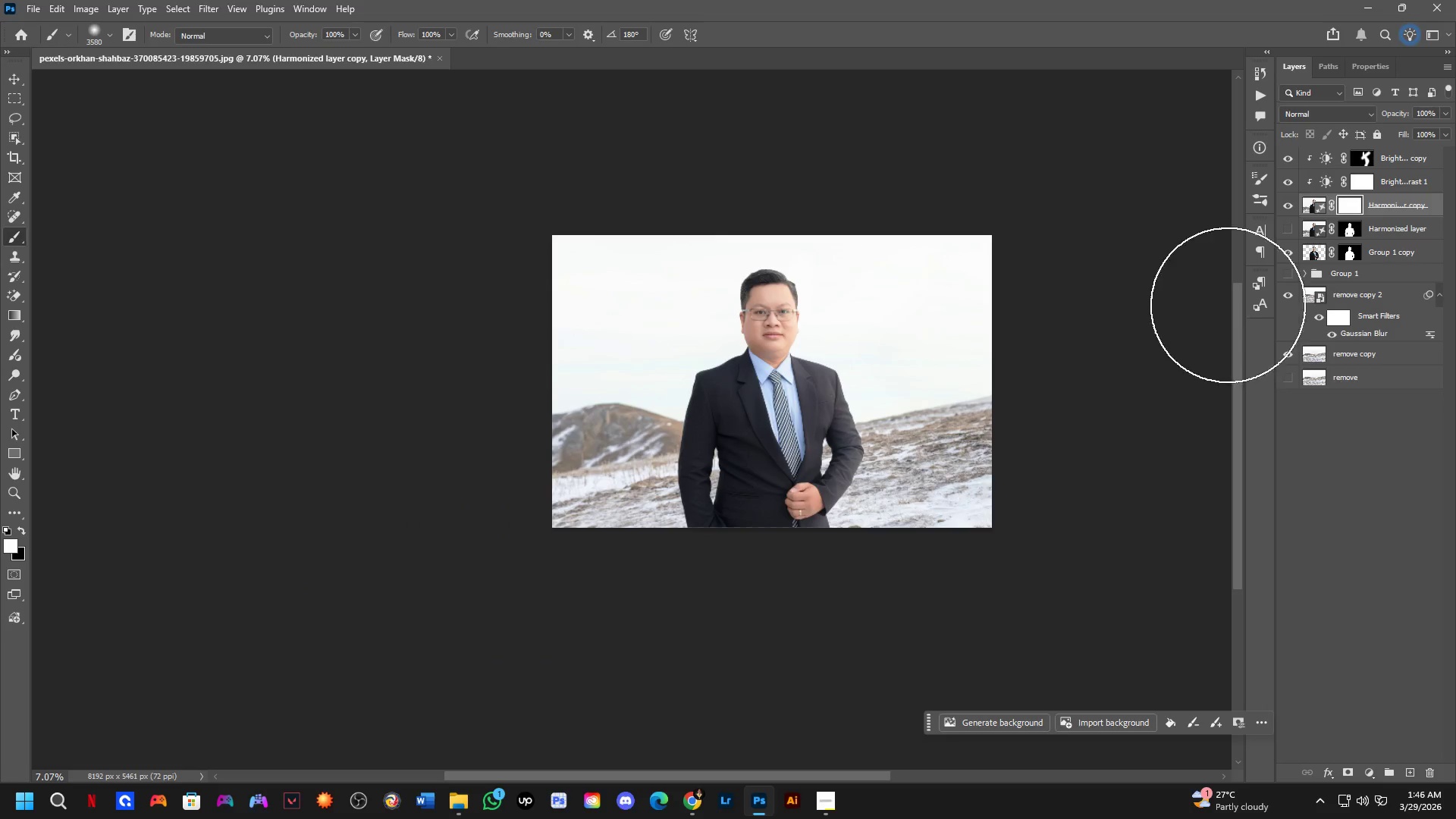 
key(Shift+ShiftLeft)
 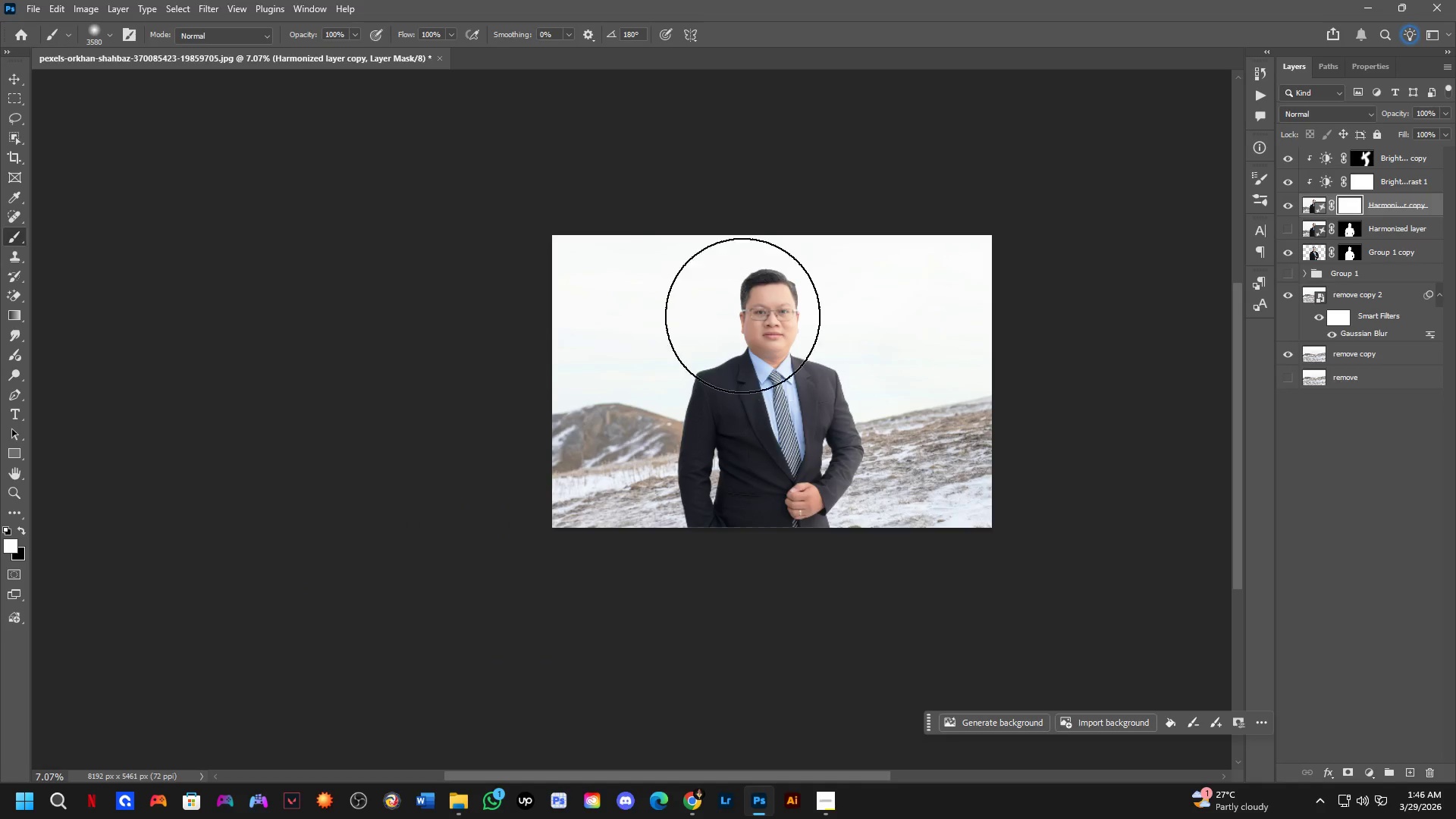 
scroll: coordinate [742, 315], scroll_direction: up, amount: 2.0
 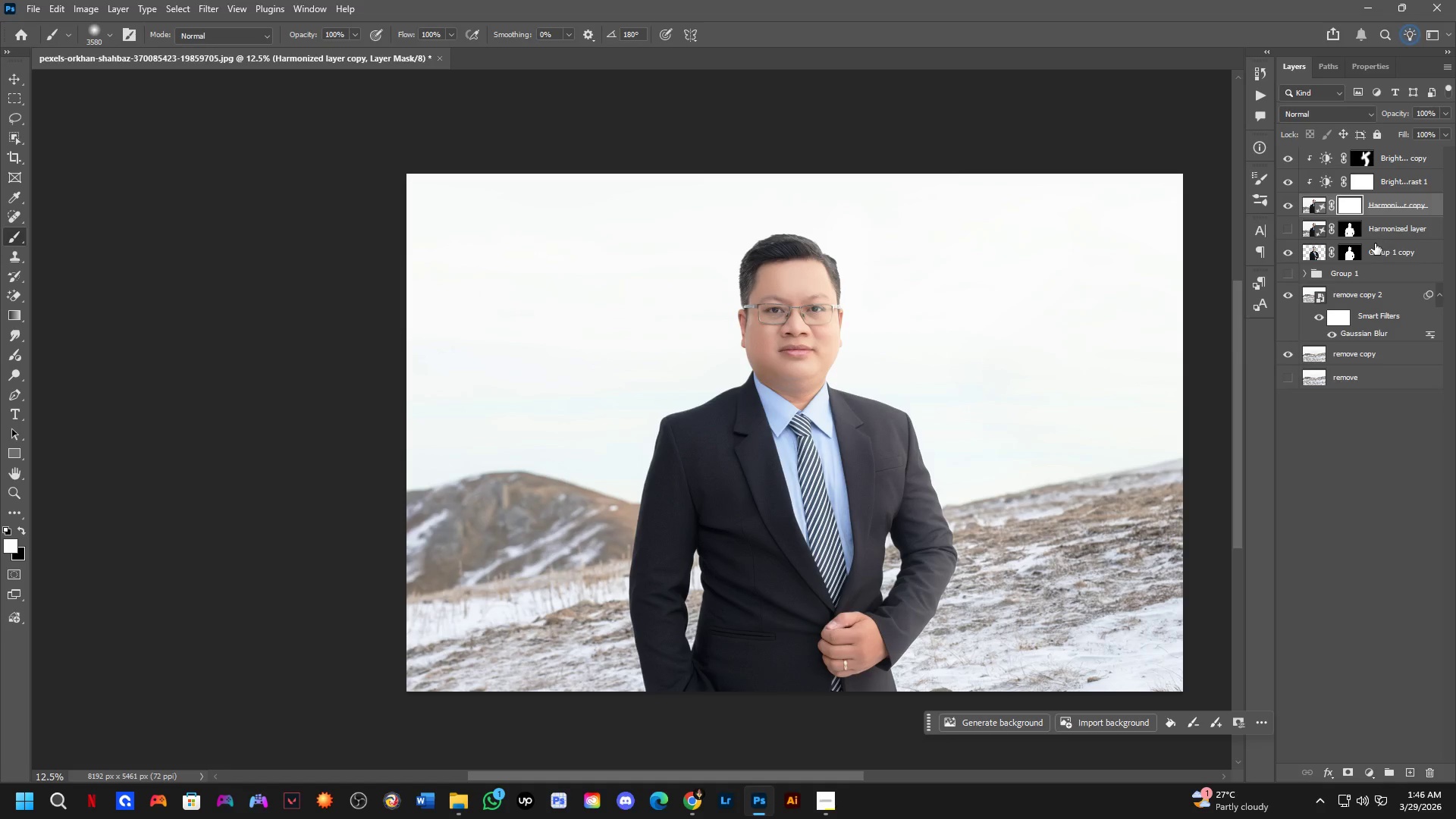 
key(Backspace)
 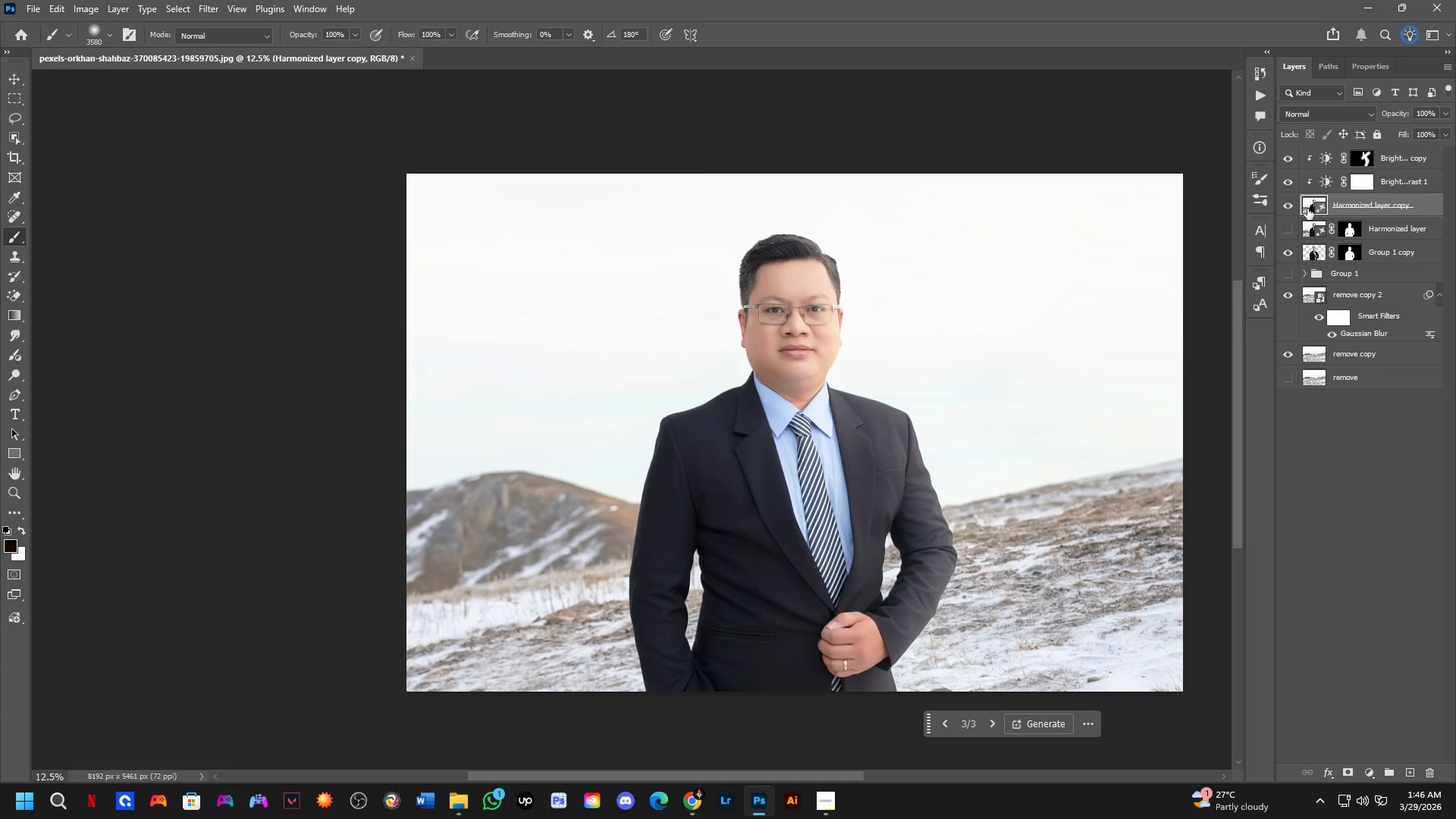 
key(Control+Z)
 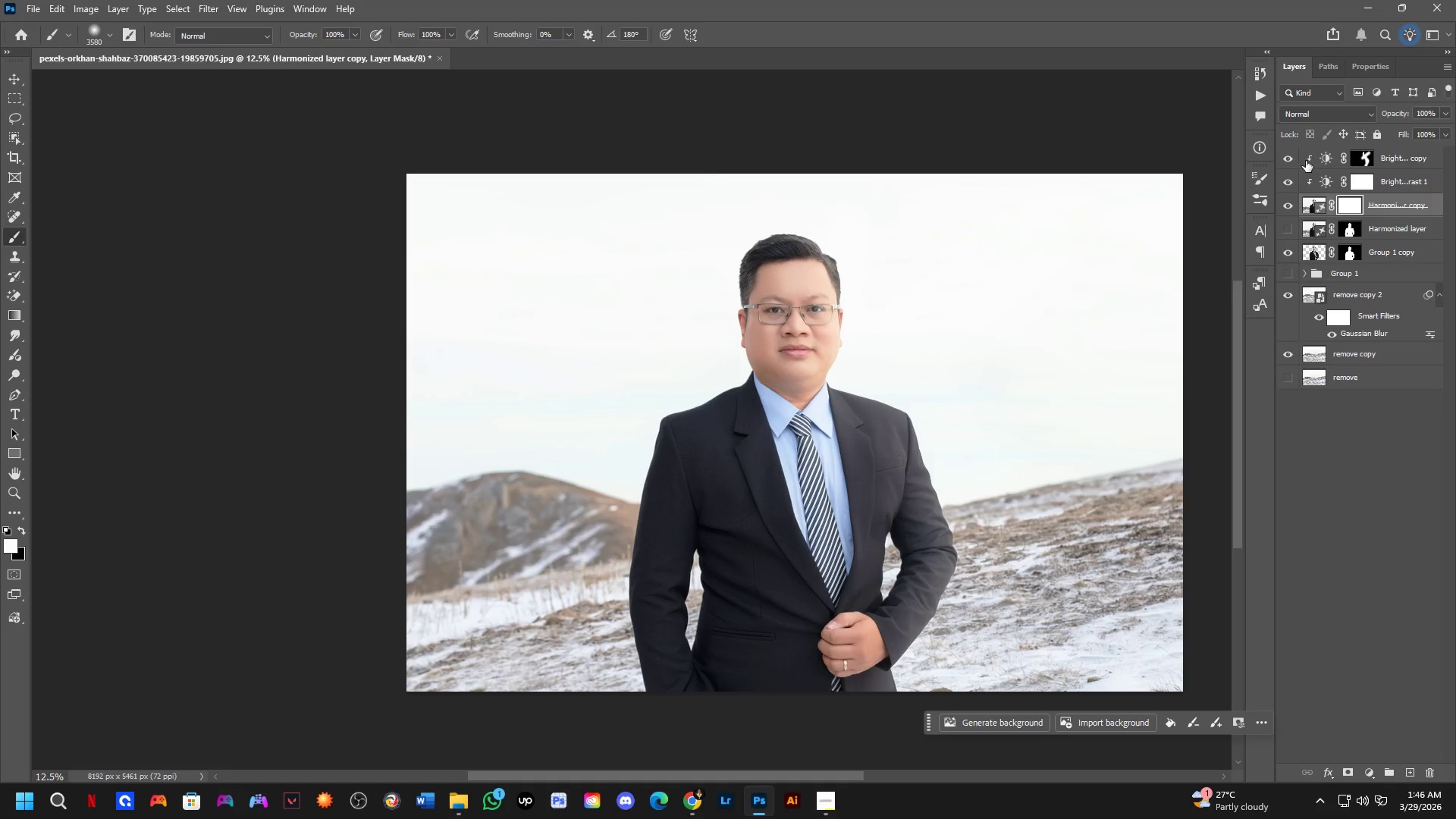 
double_click([1291, 156])
 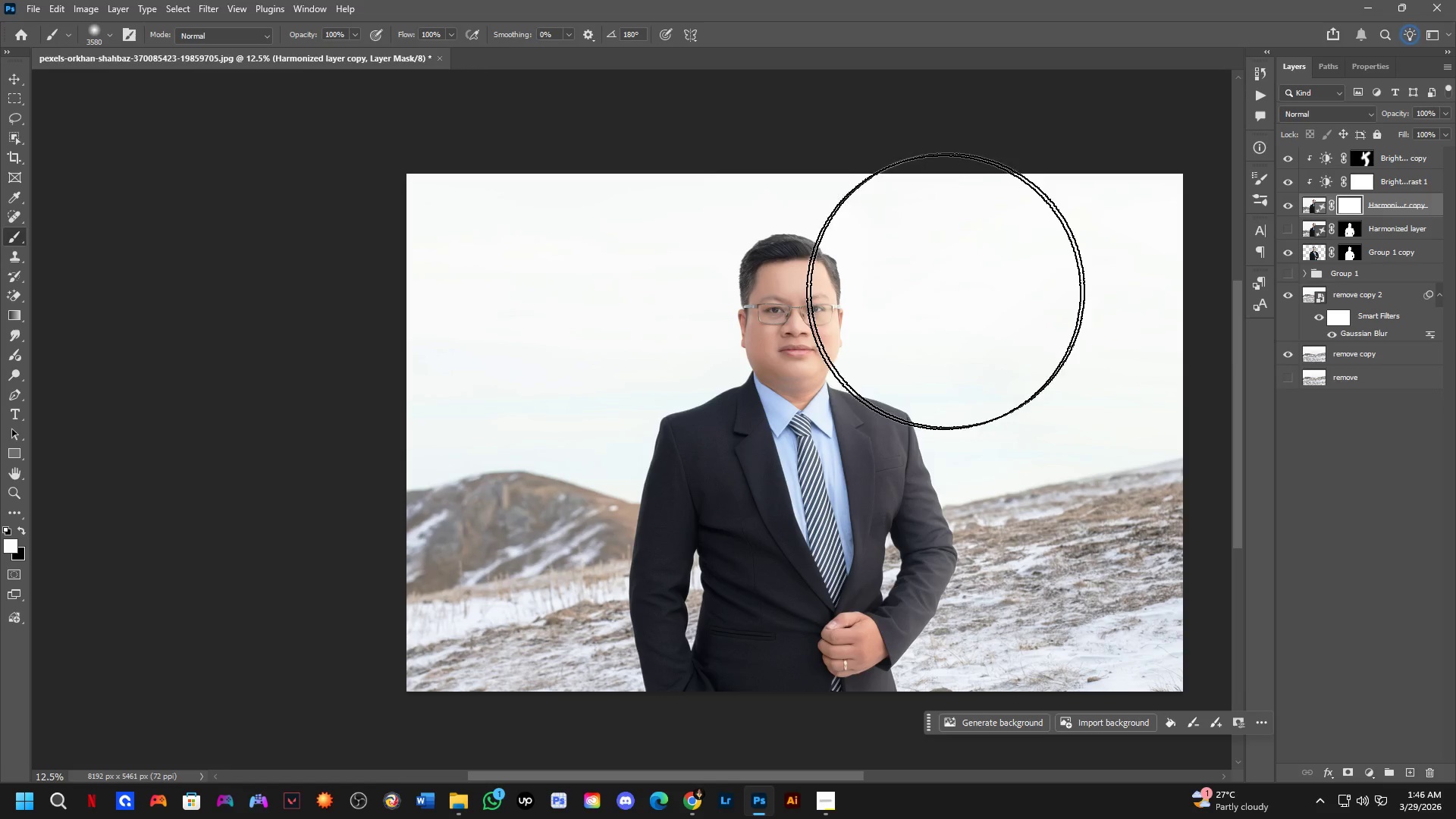 
scroll: coordinate [931, 299], scroll_direction: up, amount: 3.0
 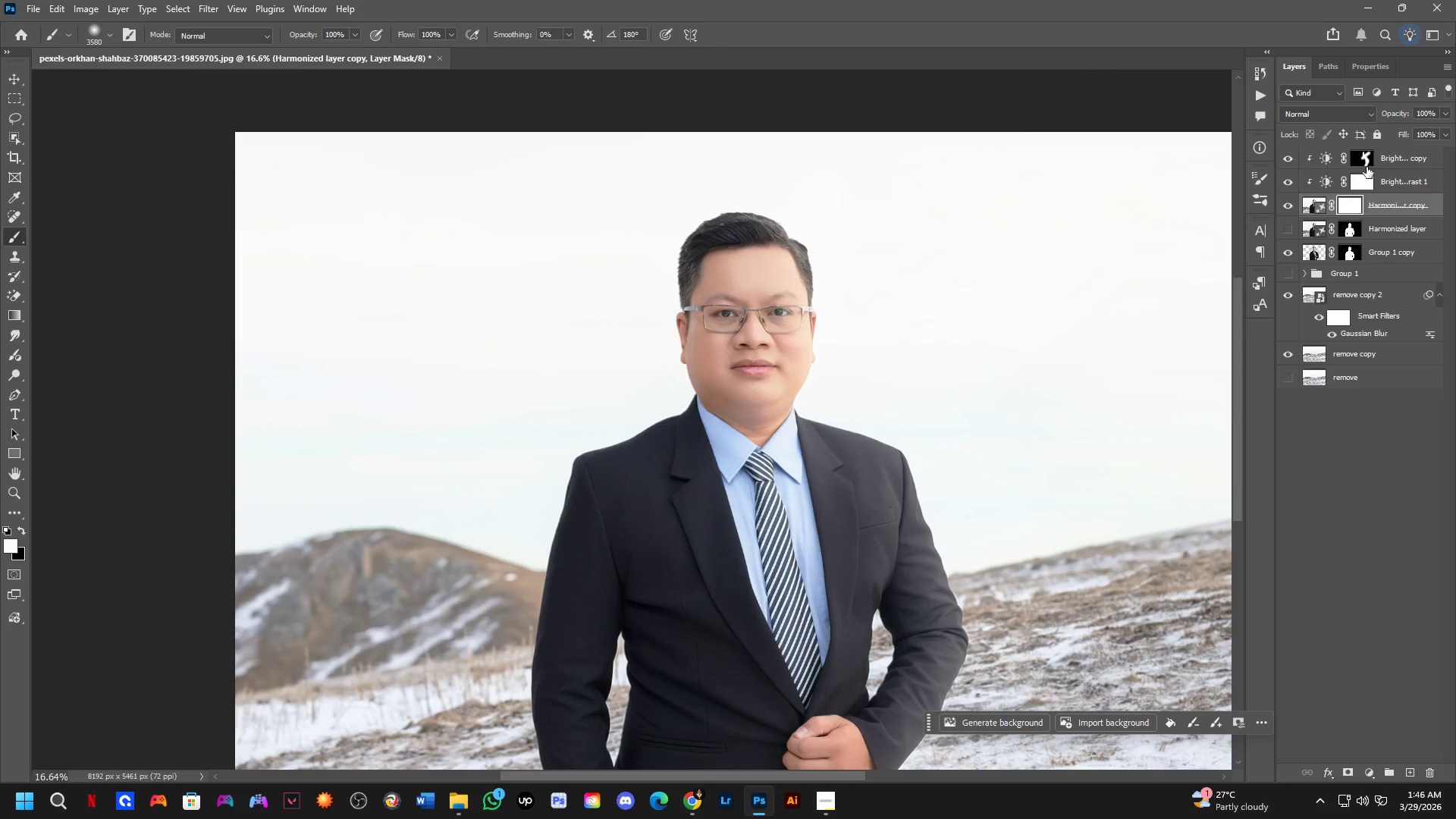 
left_click([1363, 163])
 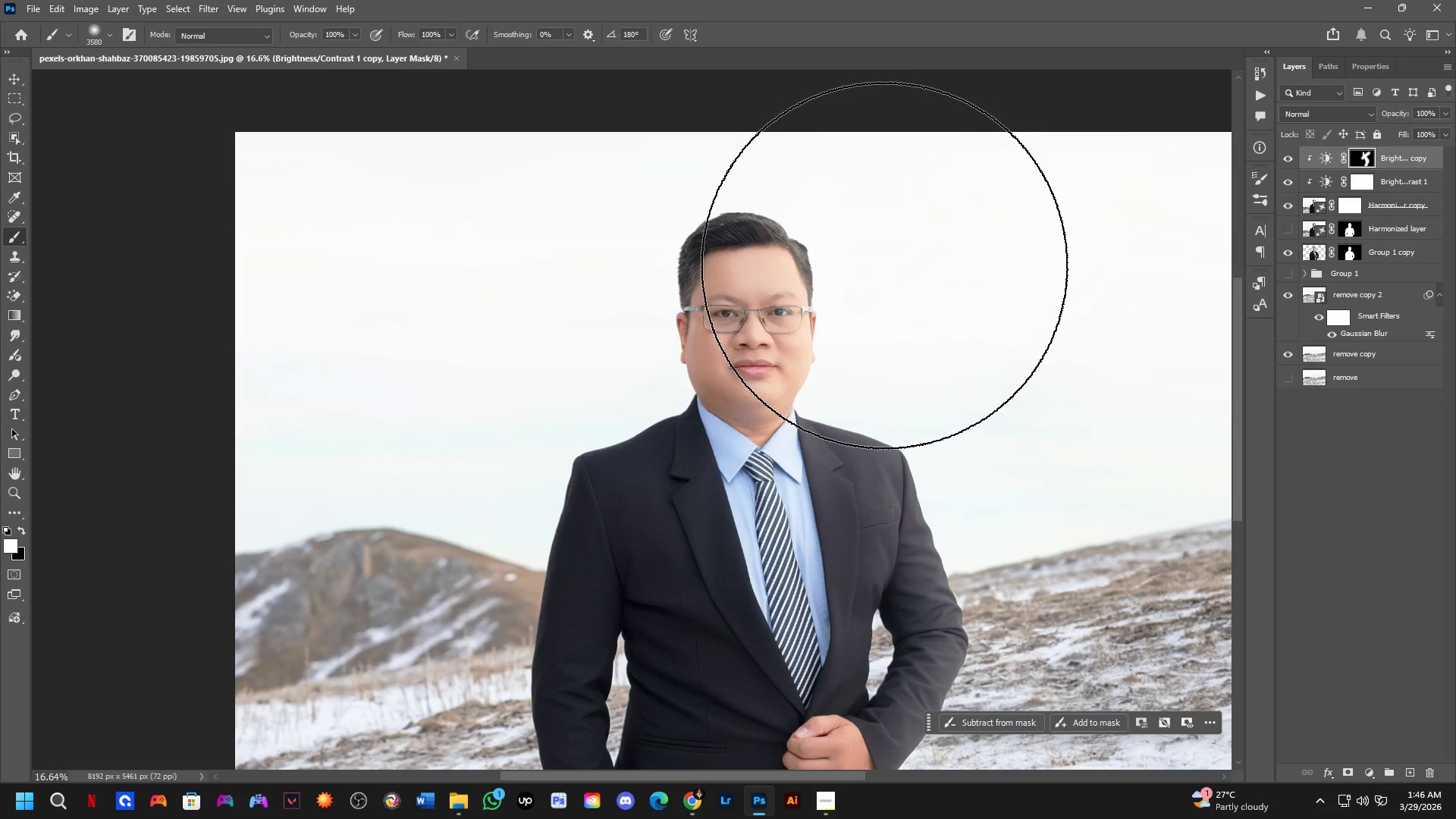 
left_click([884, 265])
 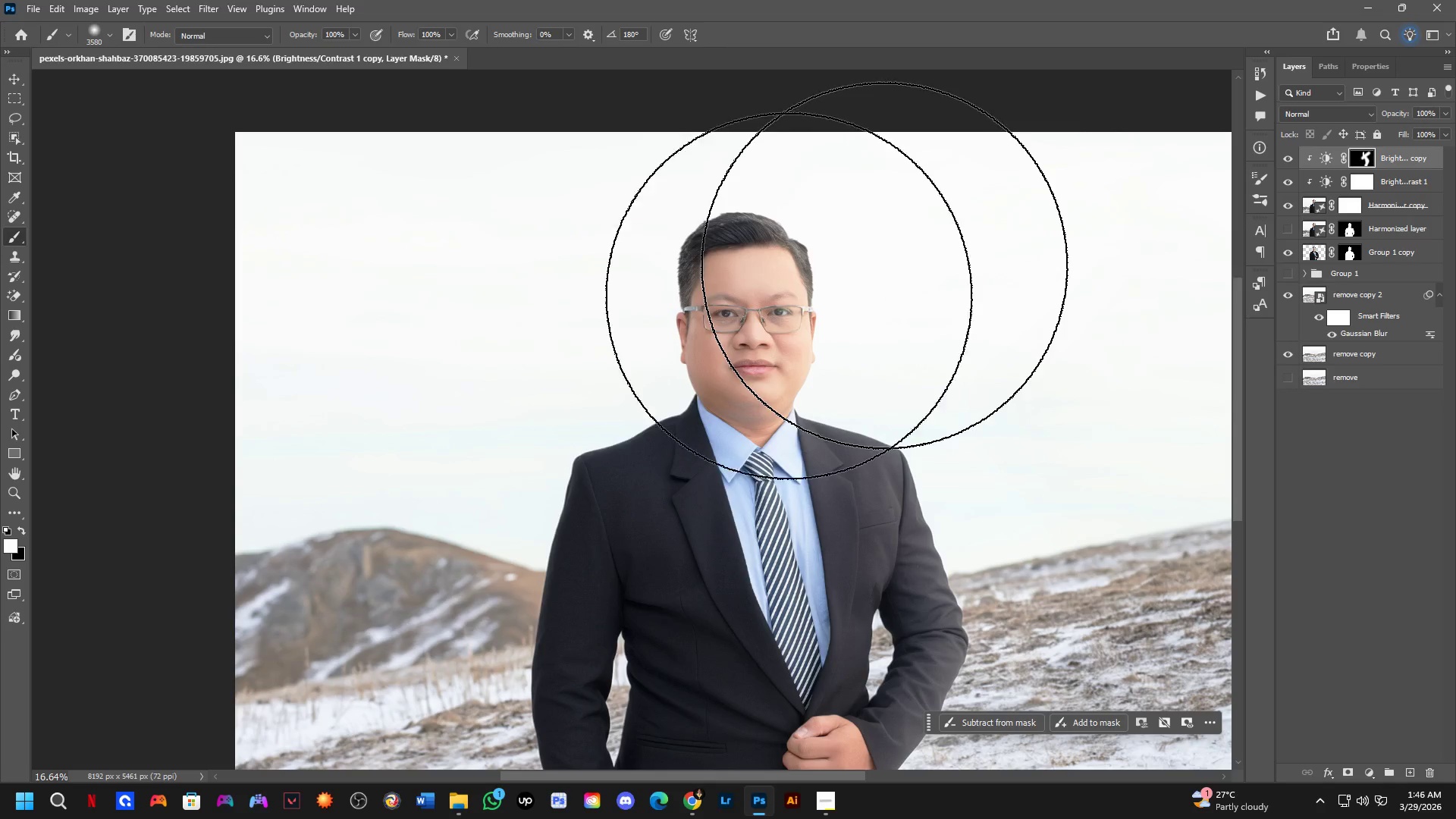 
left_click_drag(start_coordinate=[755, 307], to_coordinate=[765, 314])
 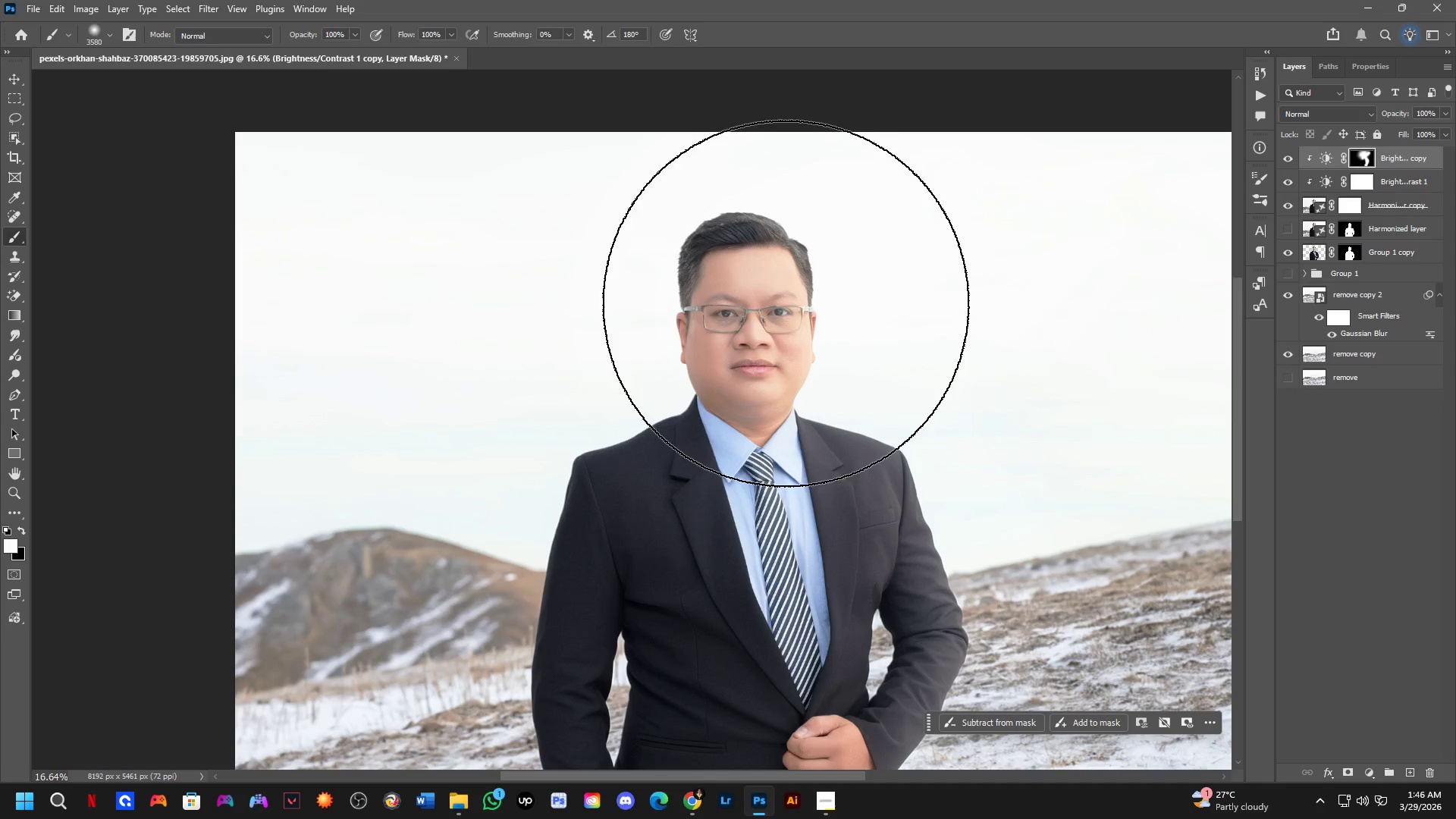 
key(Control+Z)
 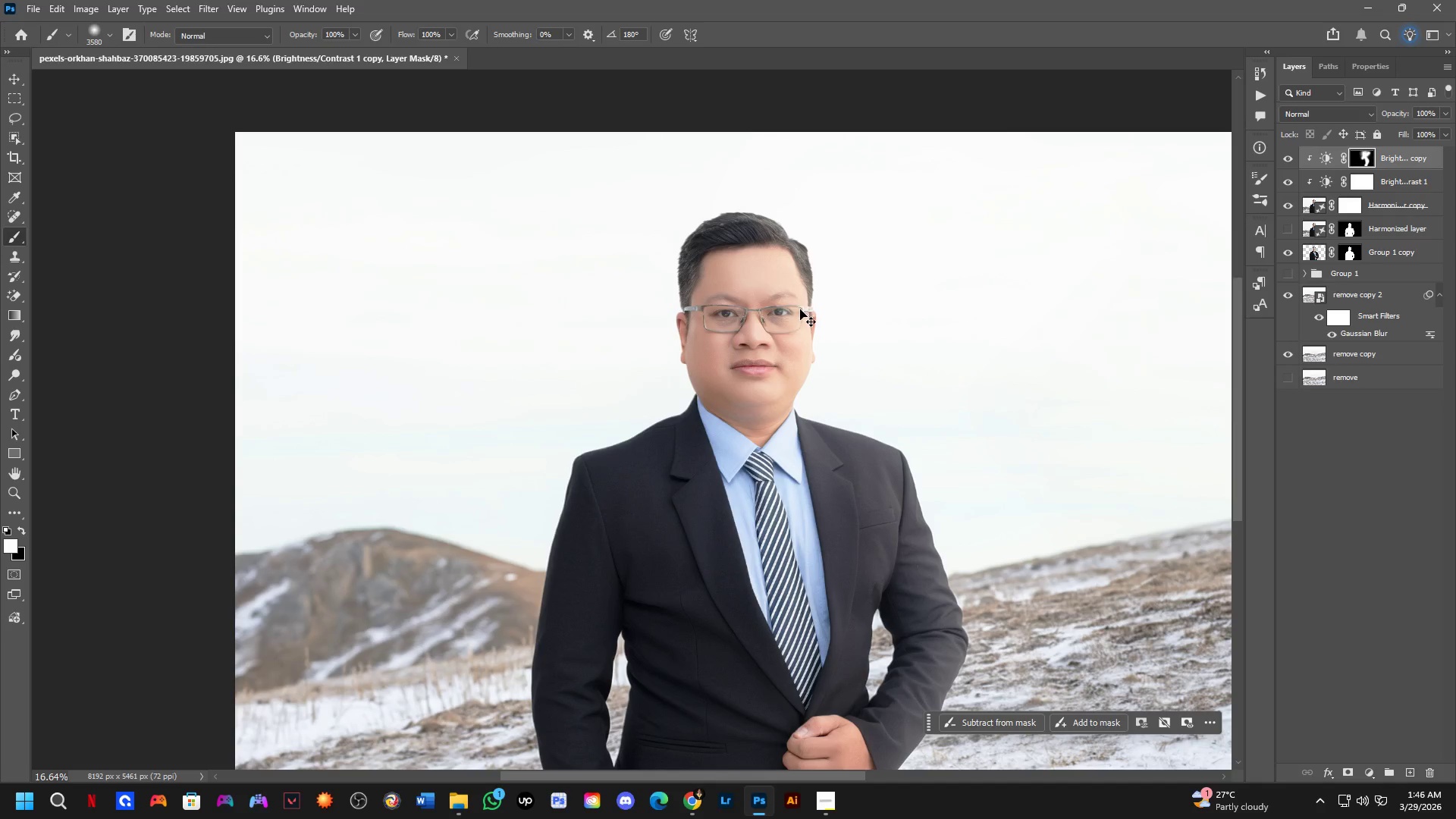 
key(Control+Z)
 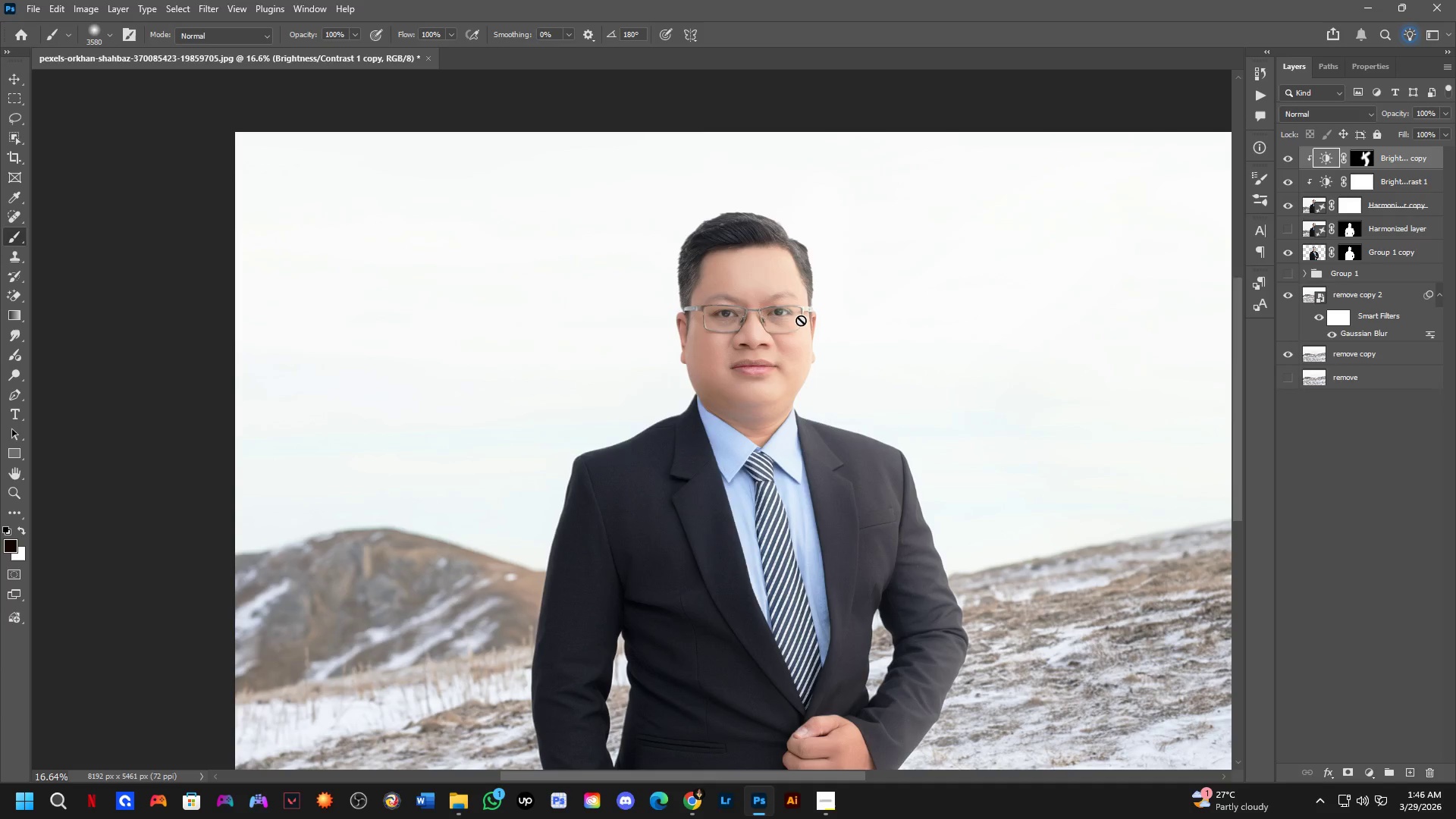 
hold_key(key=AltLeft, duration=0.34)
 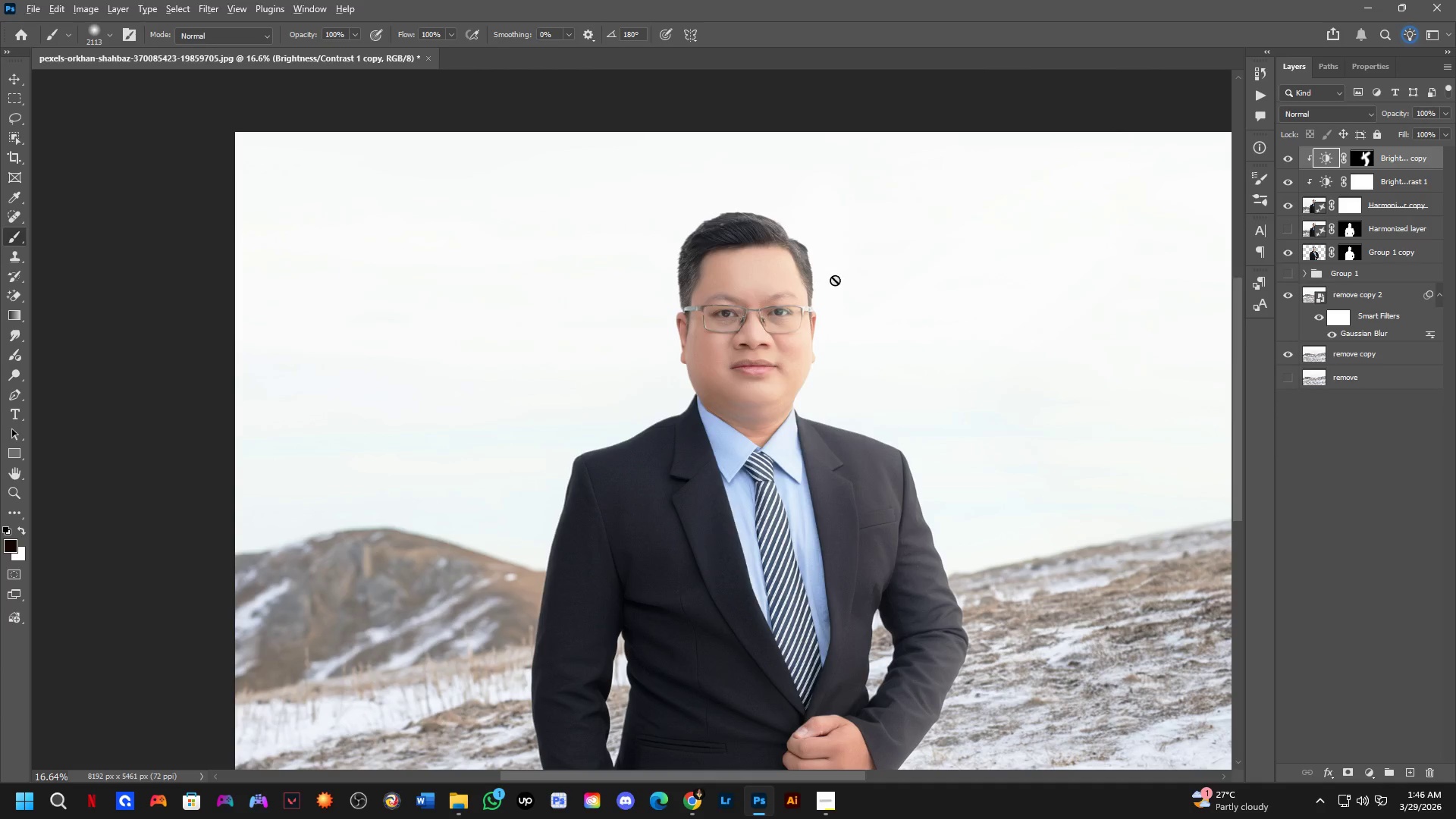 
key(Alt+AltLeft)
 